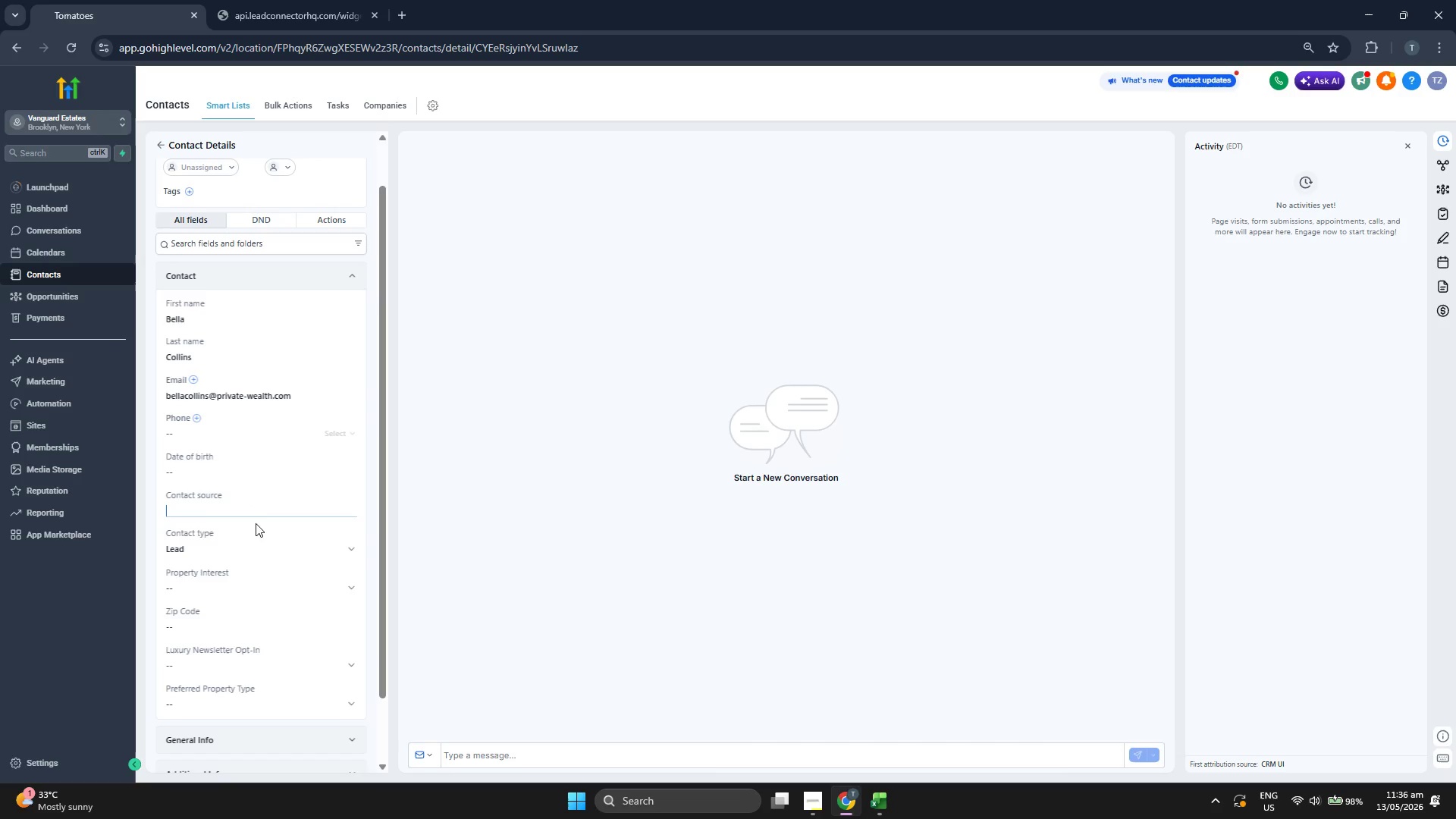 
key(Control+V)
 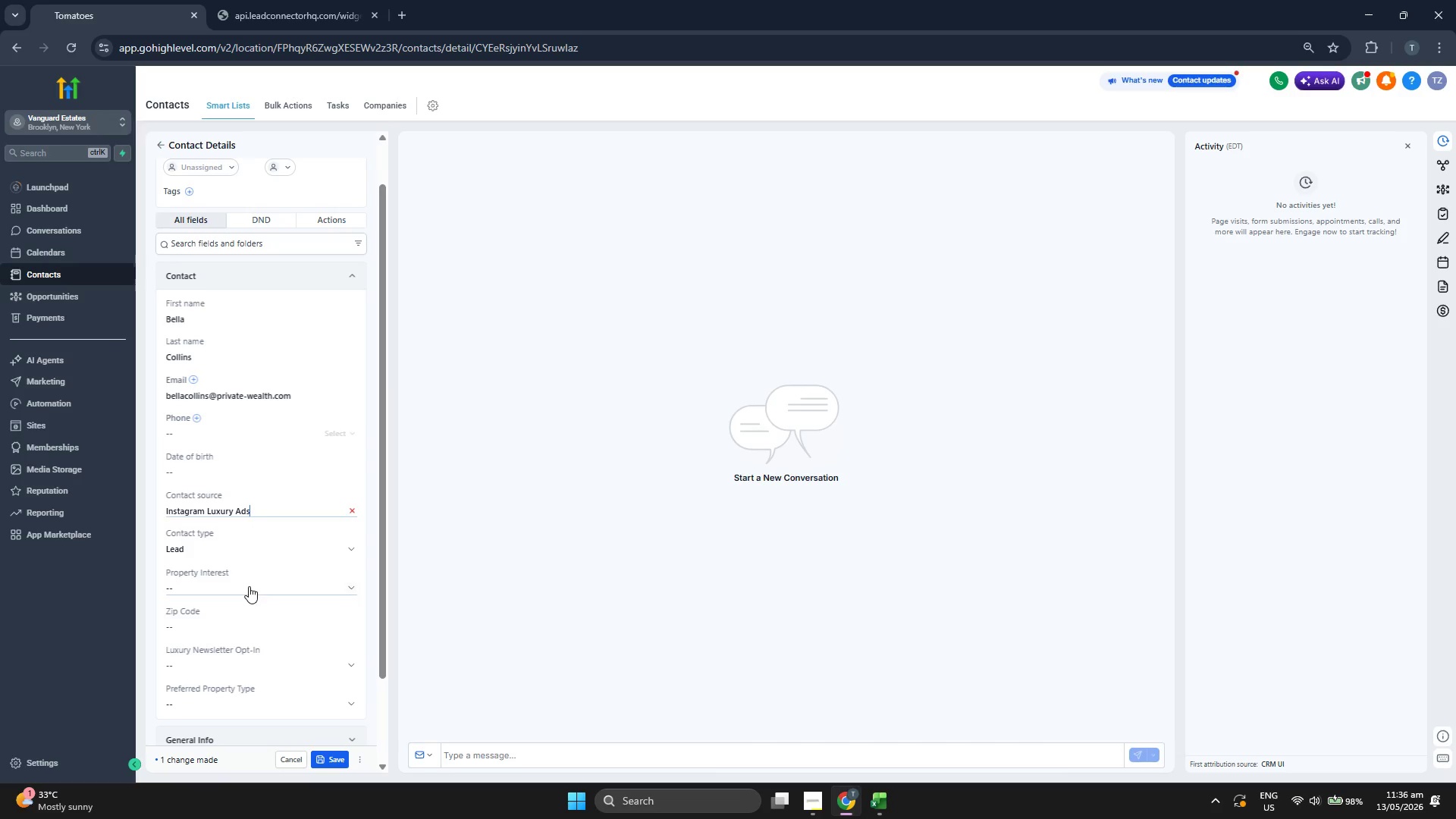 
left_click([248, 588])
 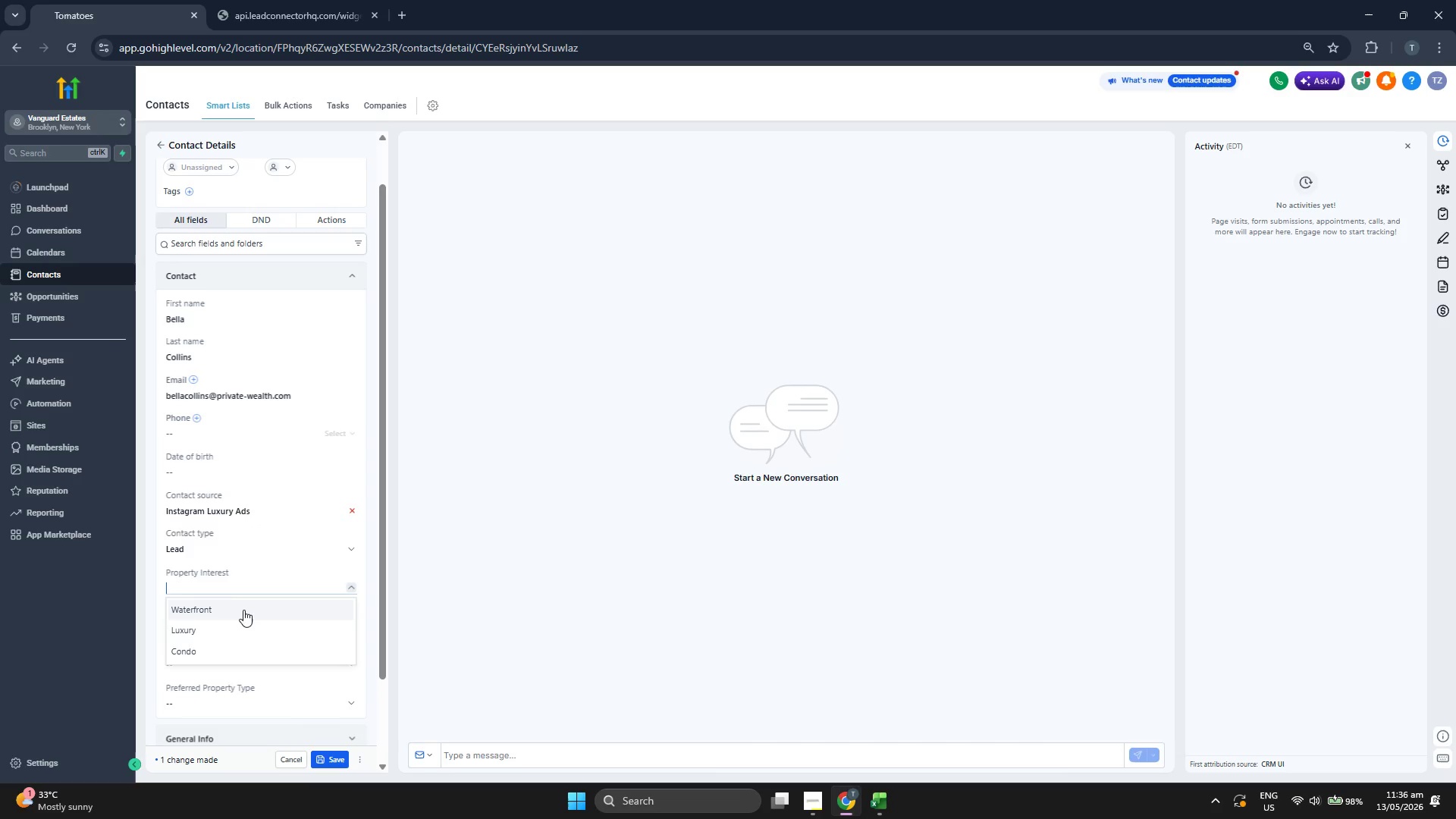 
left_click([243, 612])
 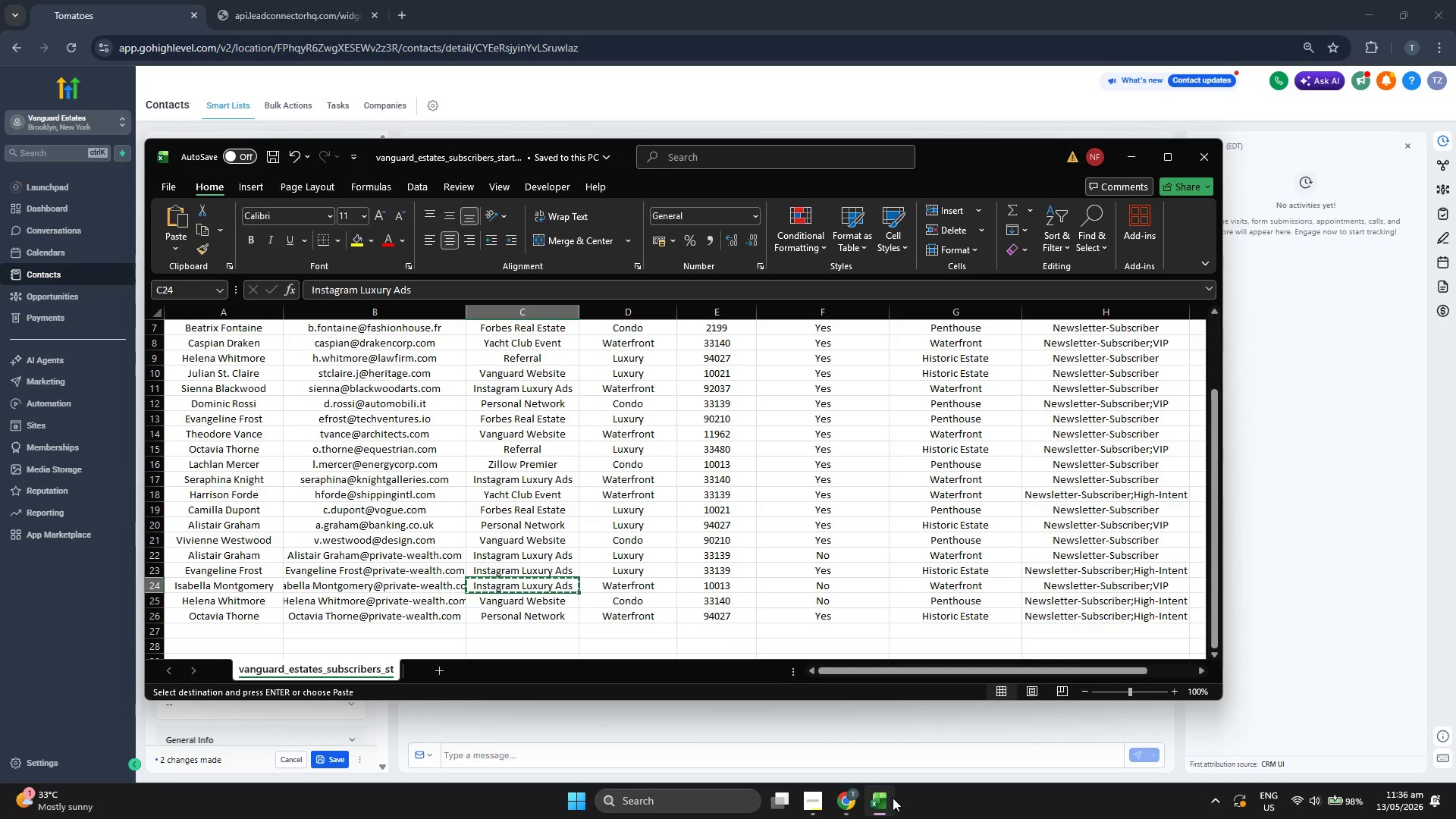 
key(ArrowRight)
 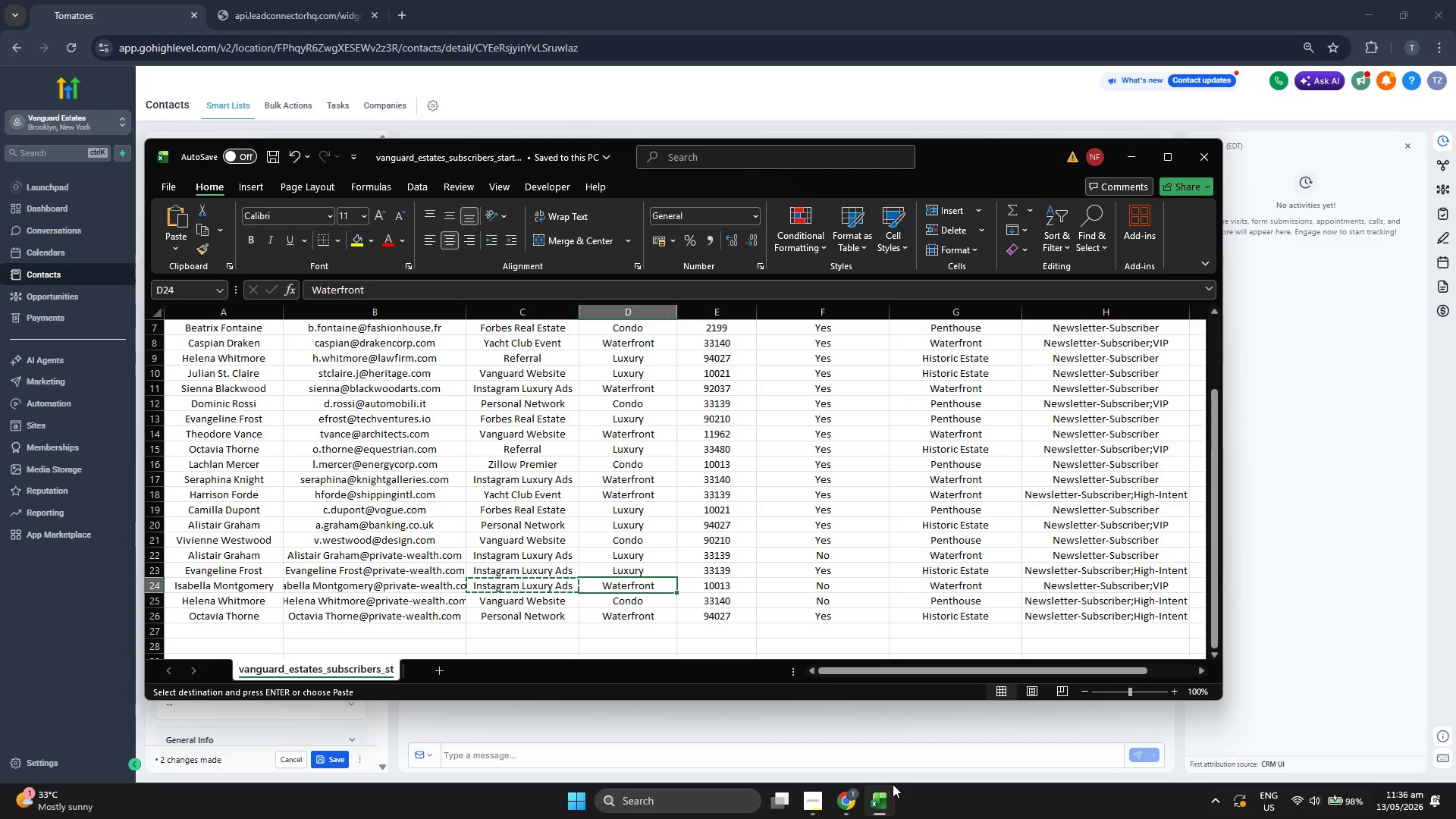 
key(ArrowRight)
 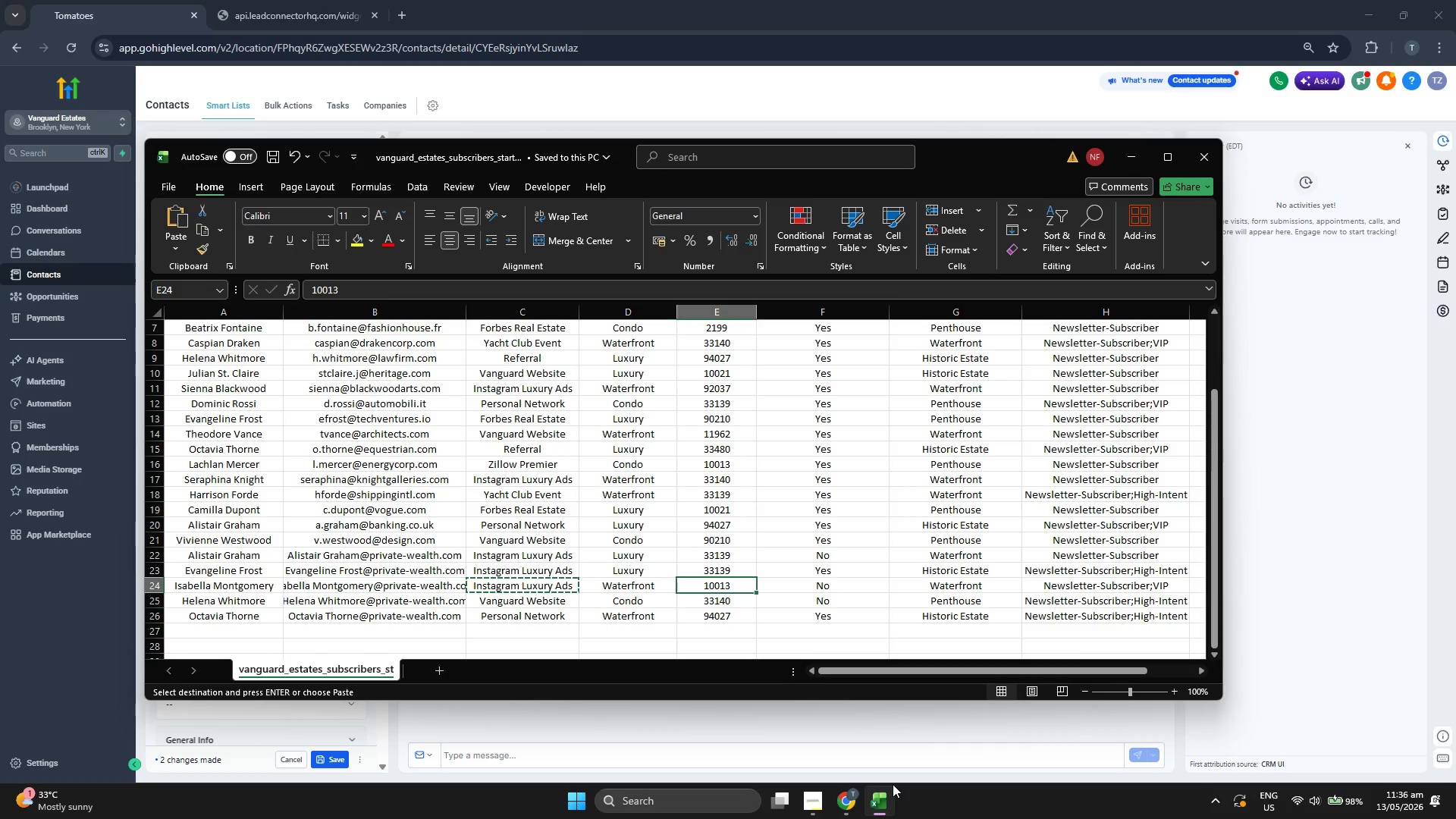 
key(Control+ControlLeft)
 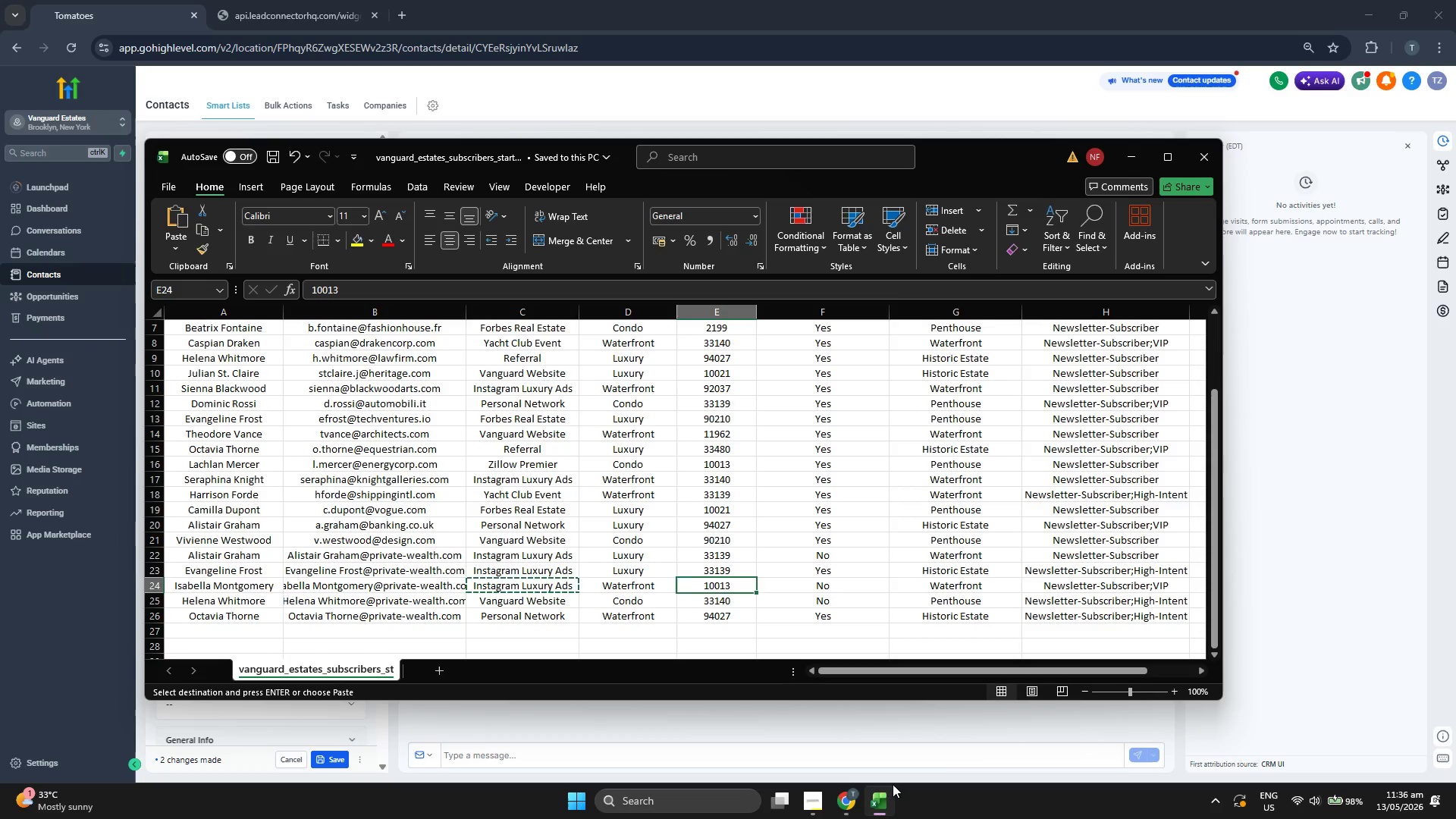 
key(Control+C)
 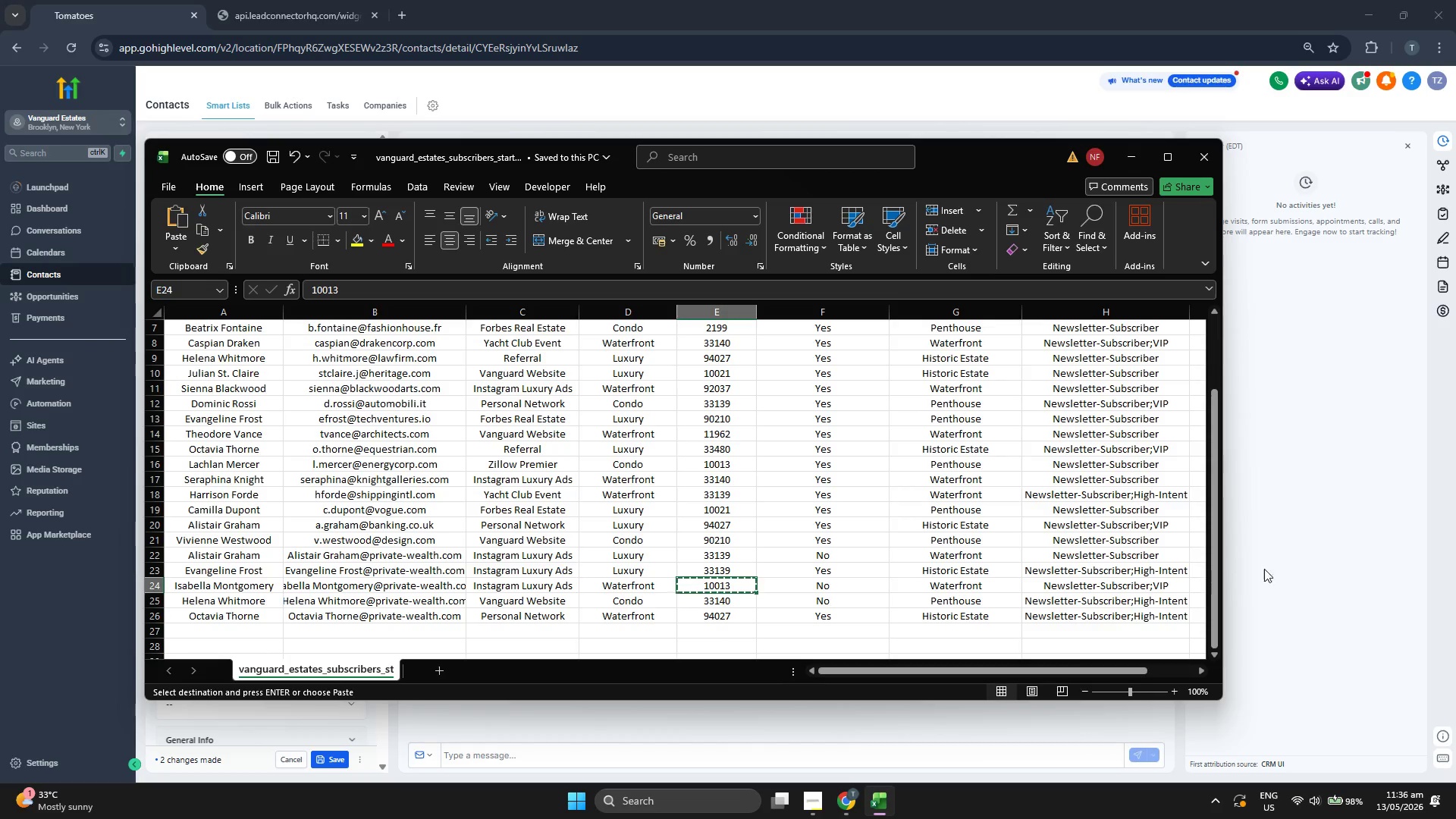 
left_click([1285, 563])
 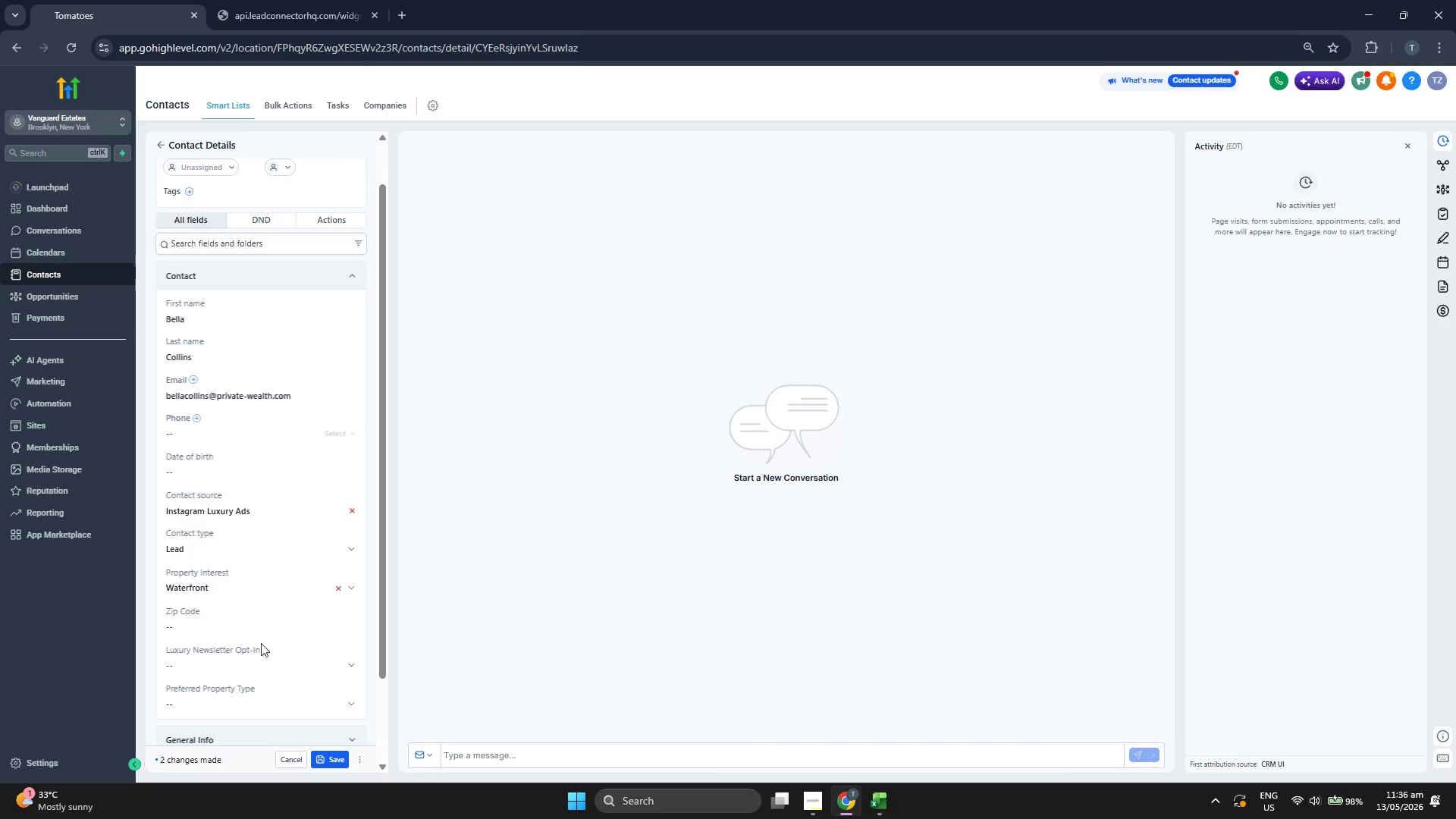 
left_click([262, 628])
 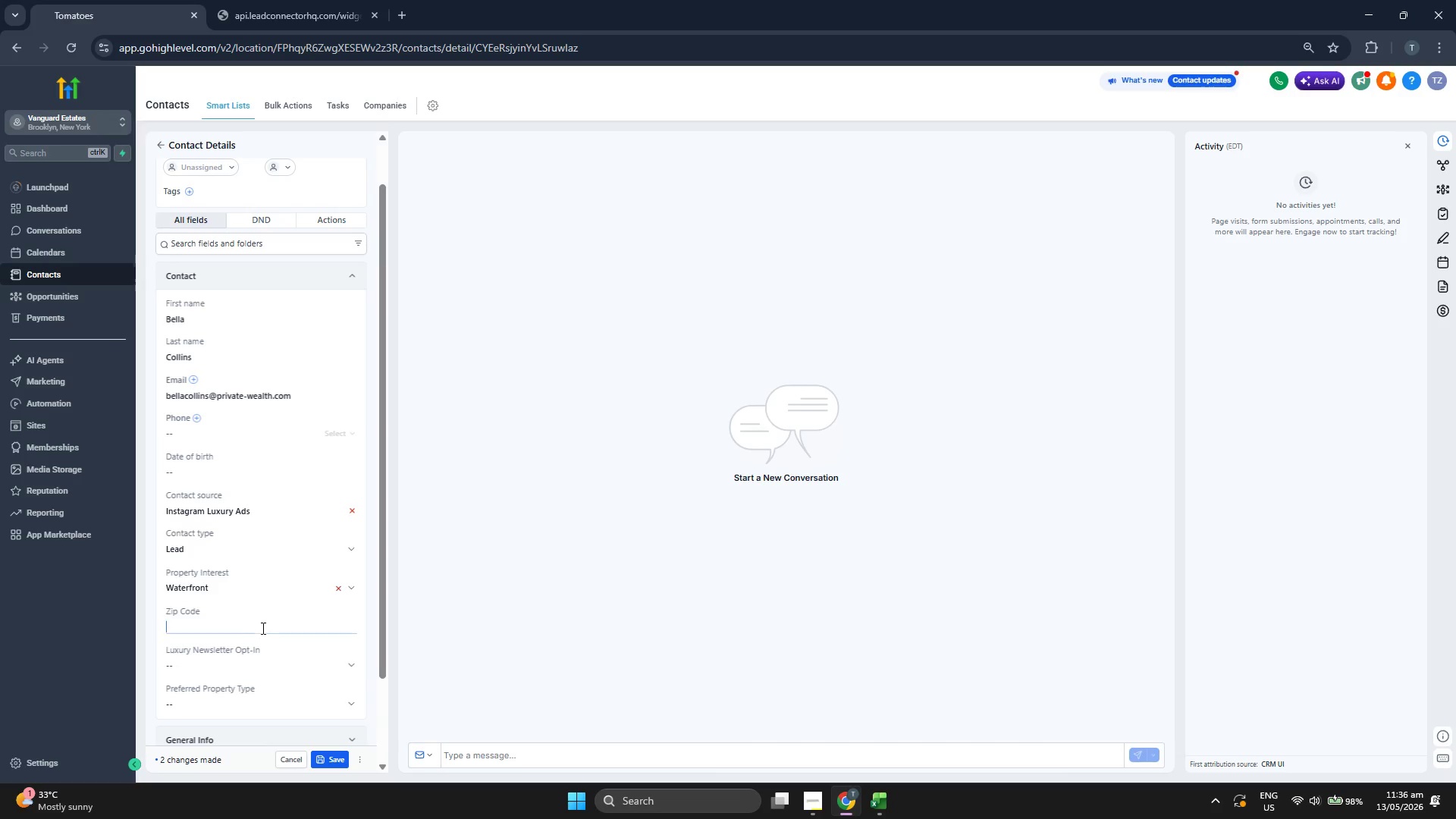 
key(Control+ControlLeft)
 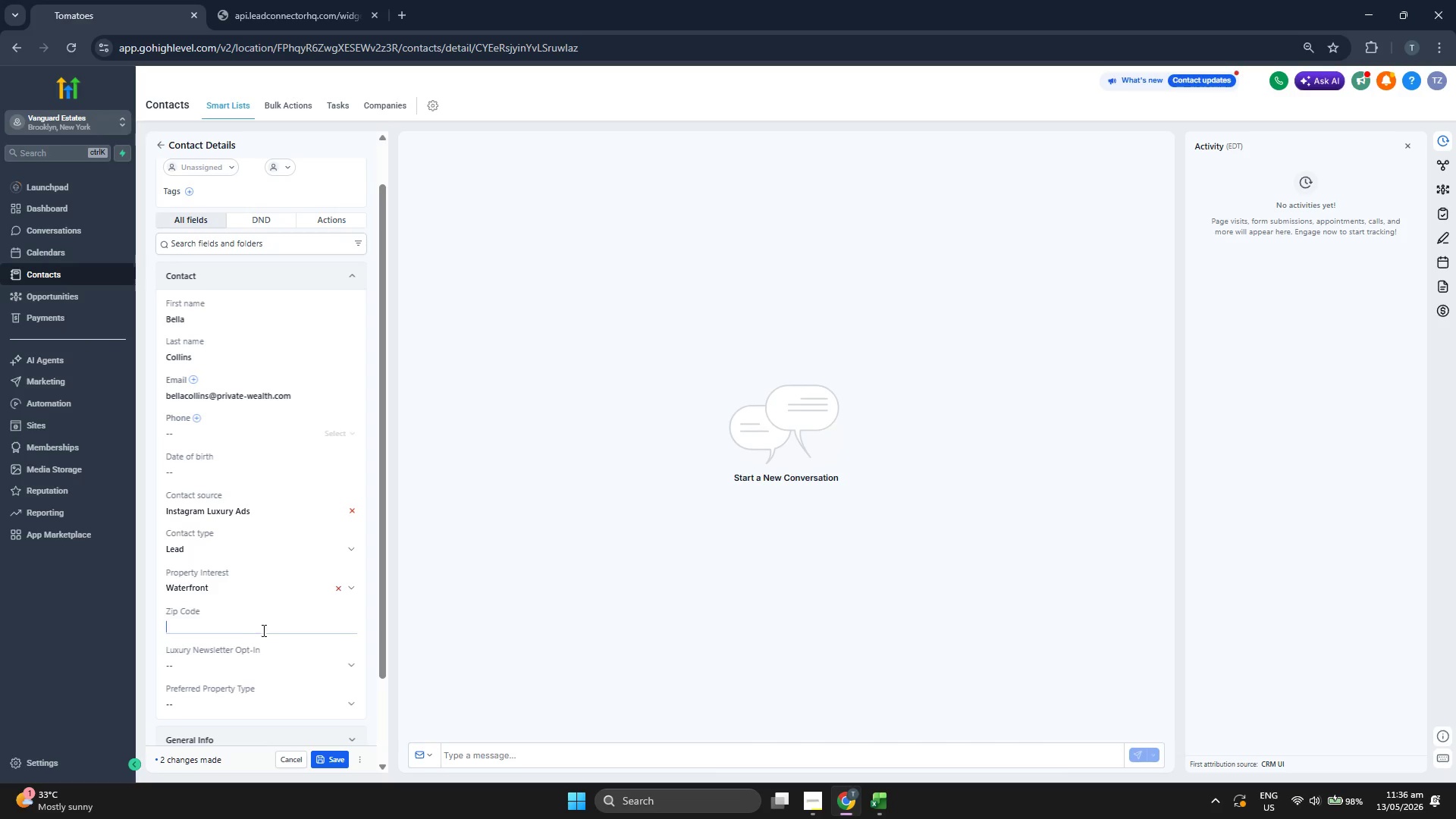 
key(Control+V)
 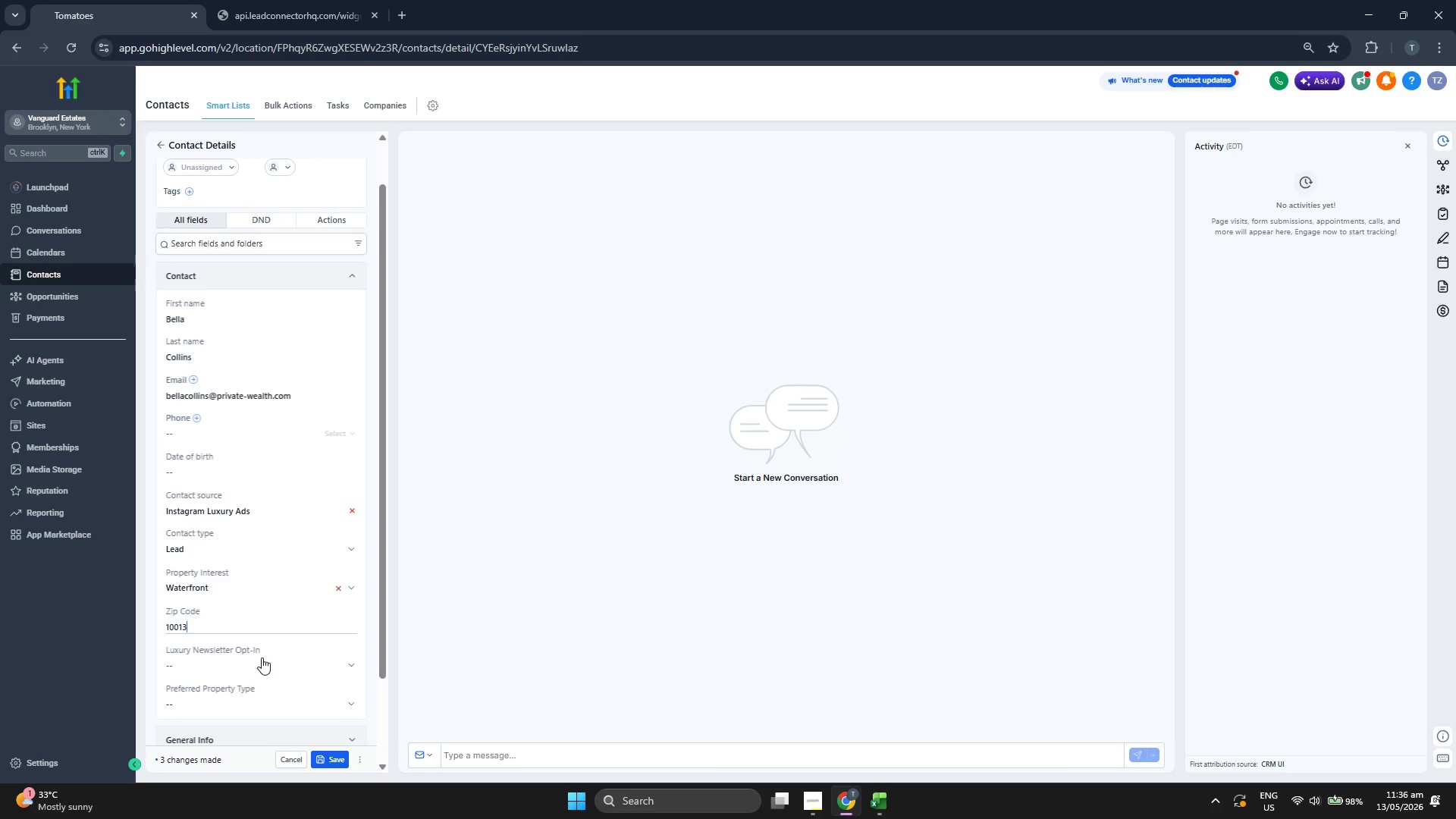 
double_click([262, 657])
 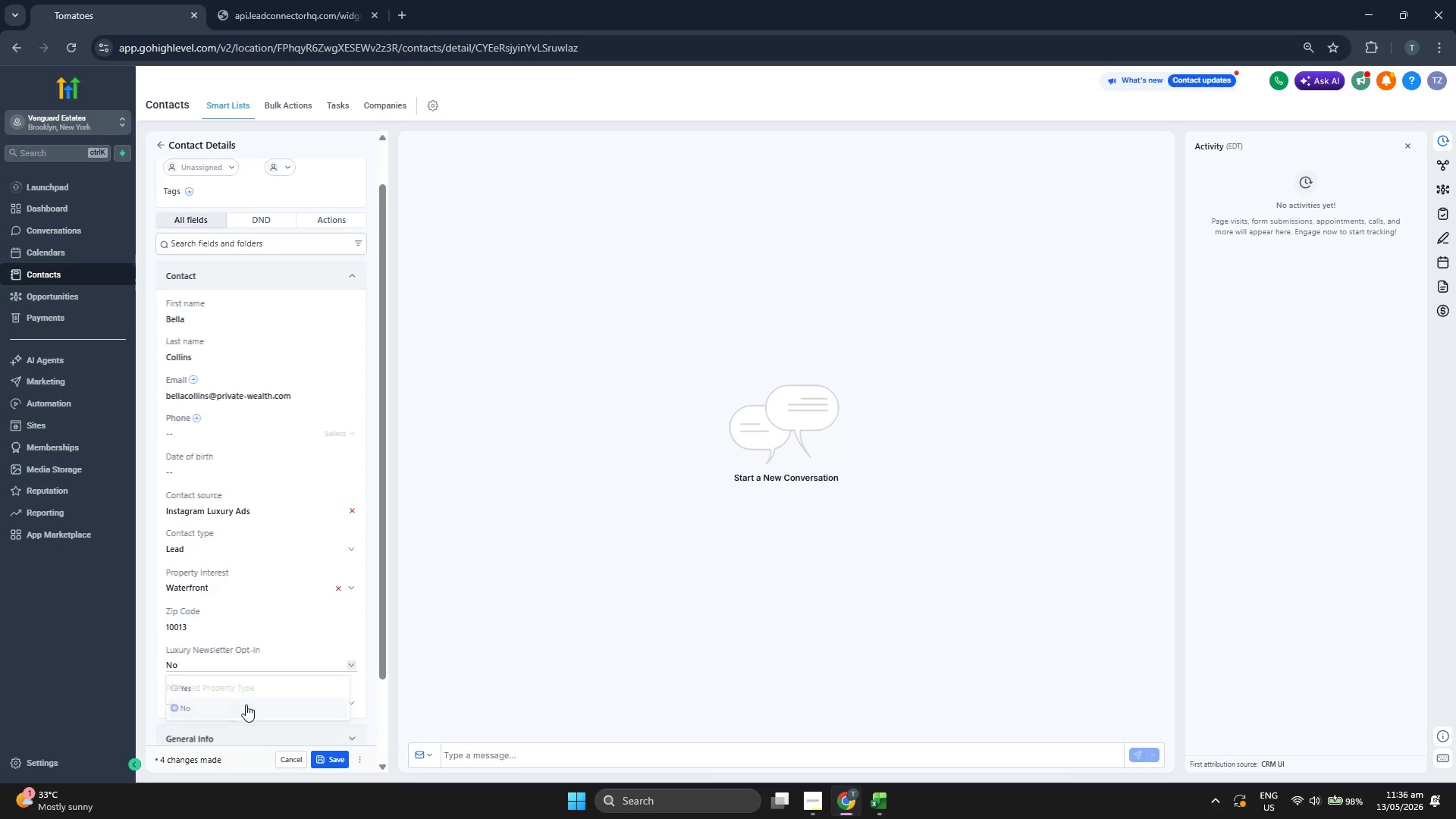 
double_click([246, 699])
 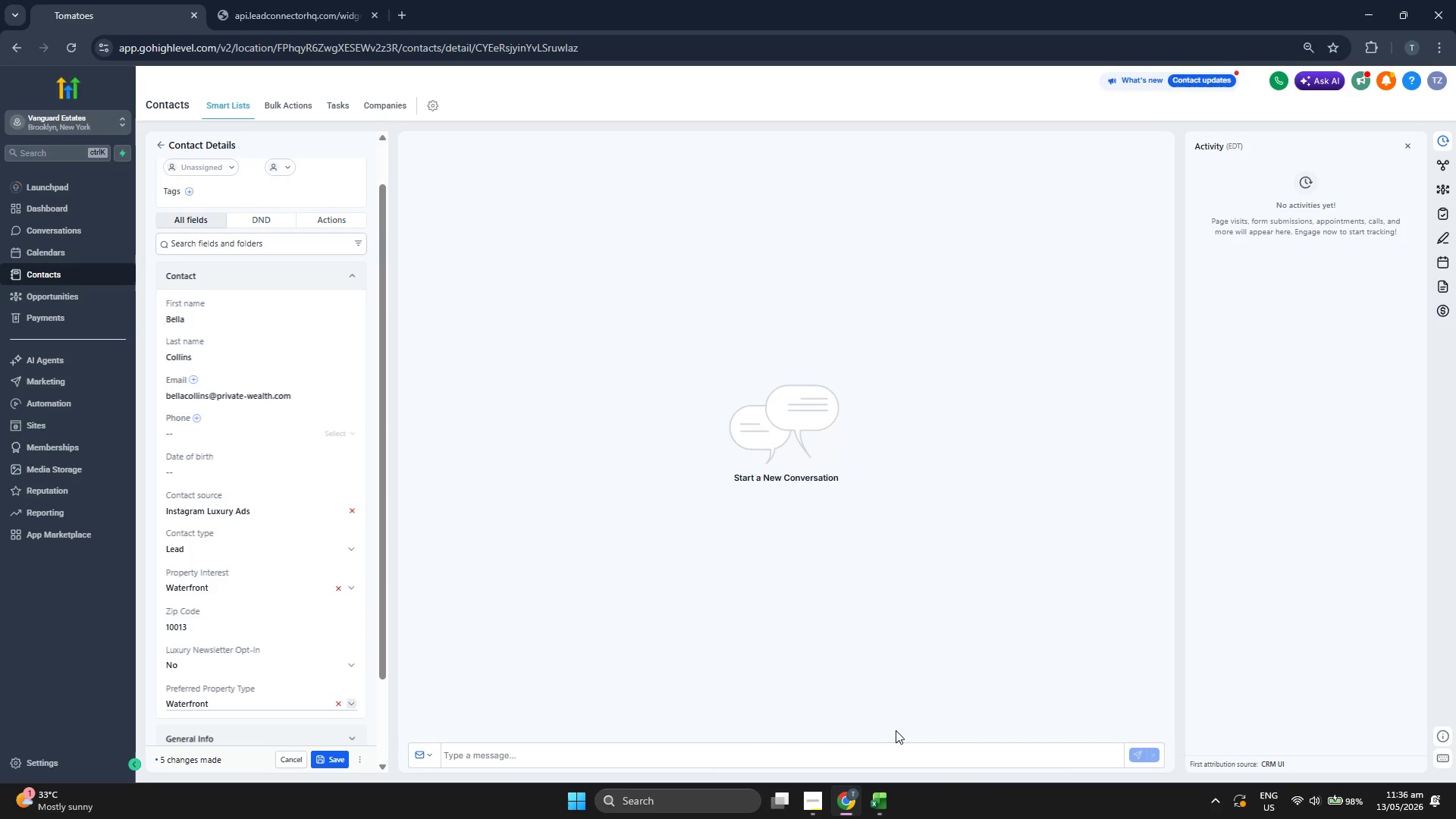 
left_click([888, 803])
 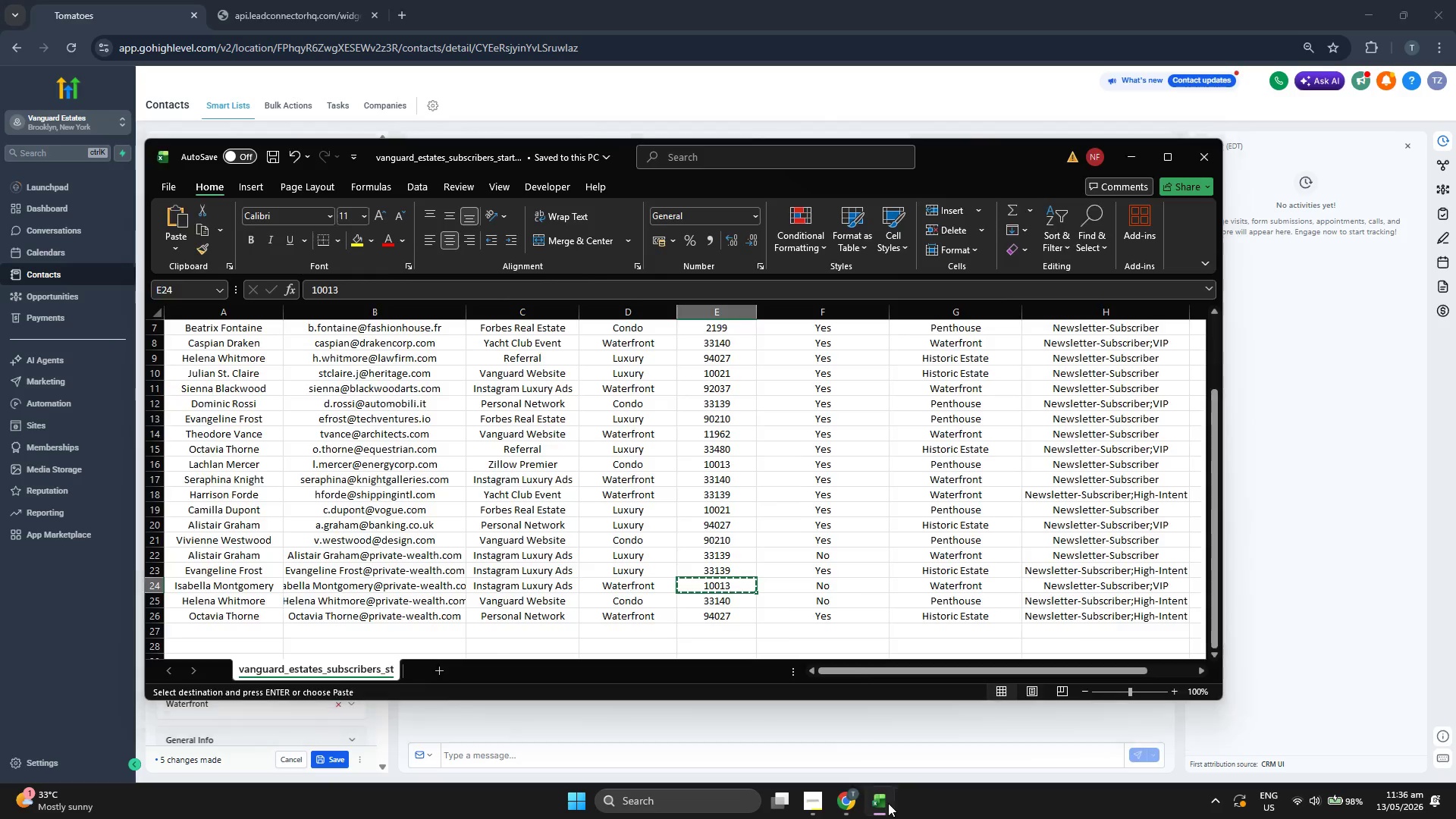 
double_click([888, 803])
 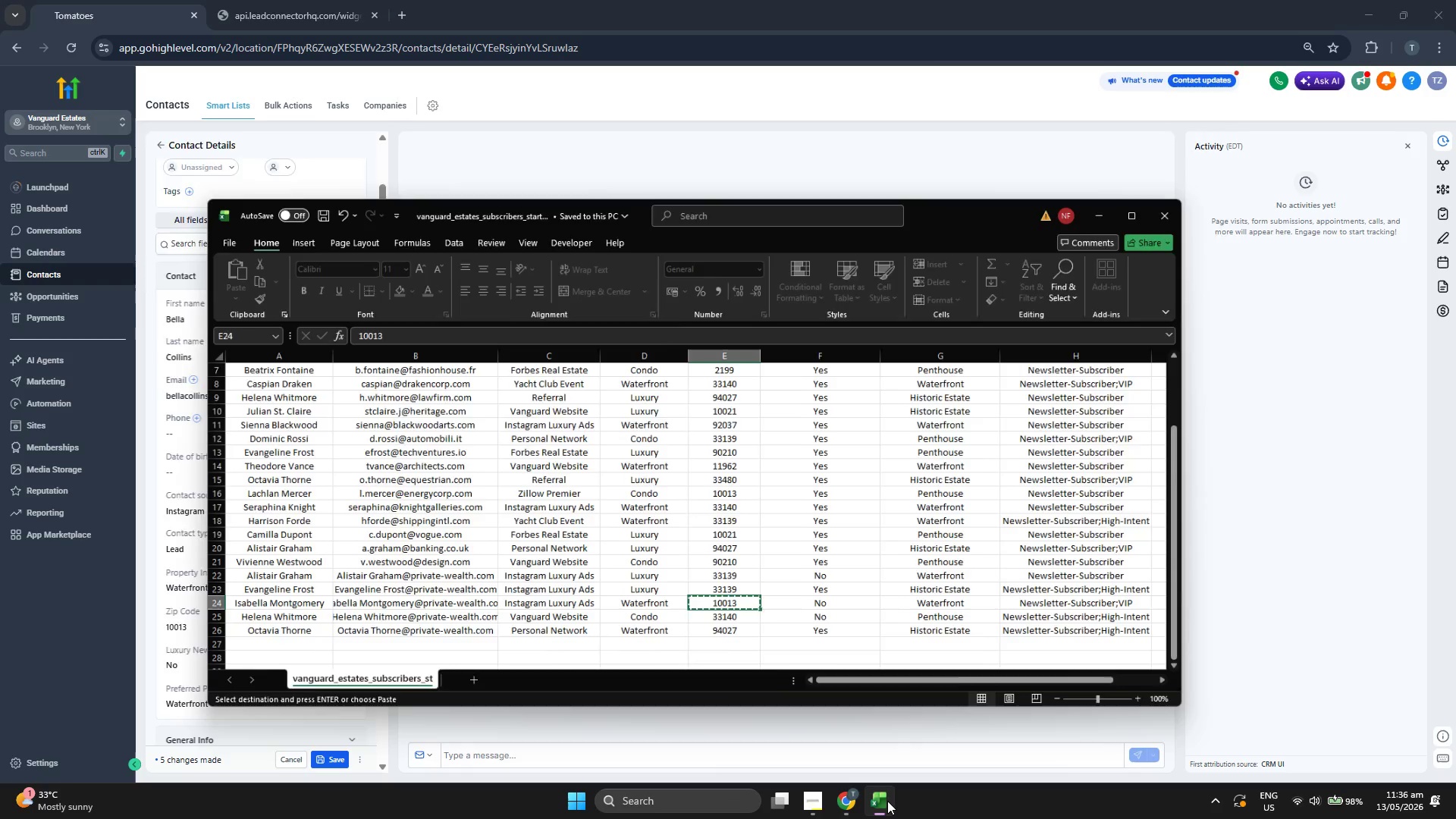 
key(ArrowRight)
 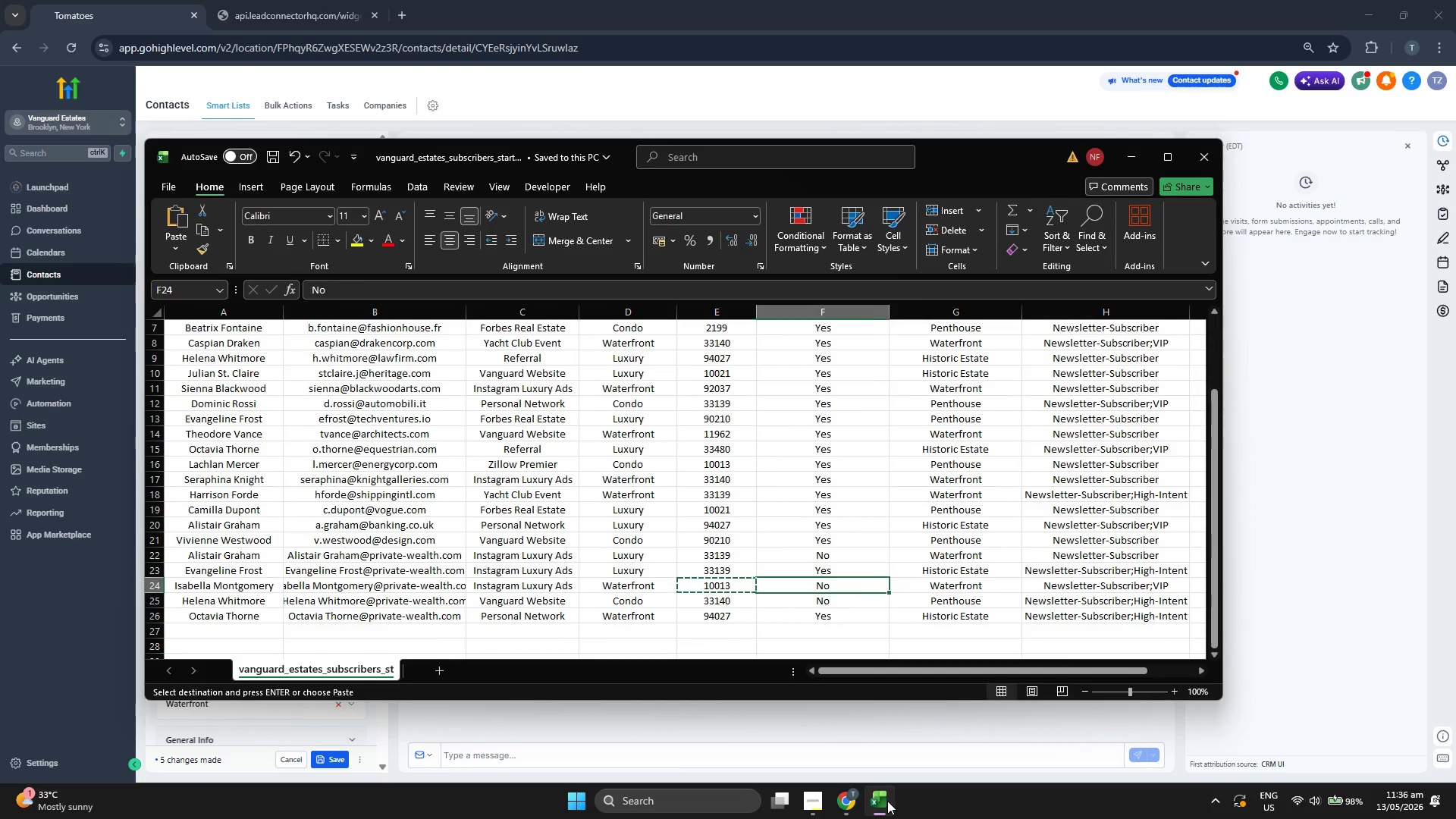 
key(ArrowRight)
 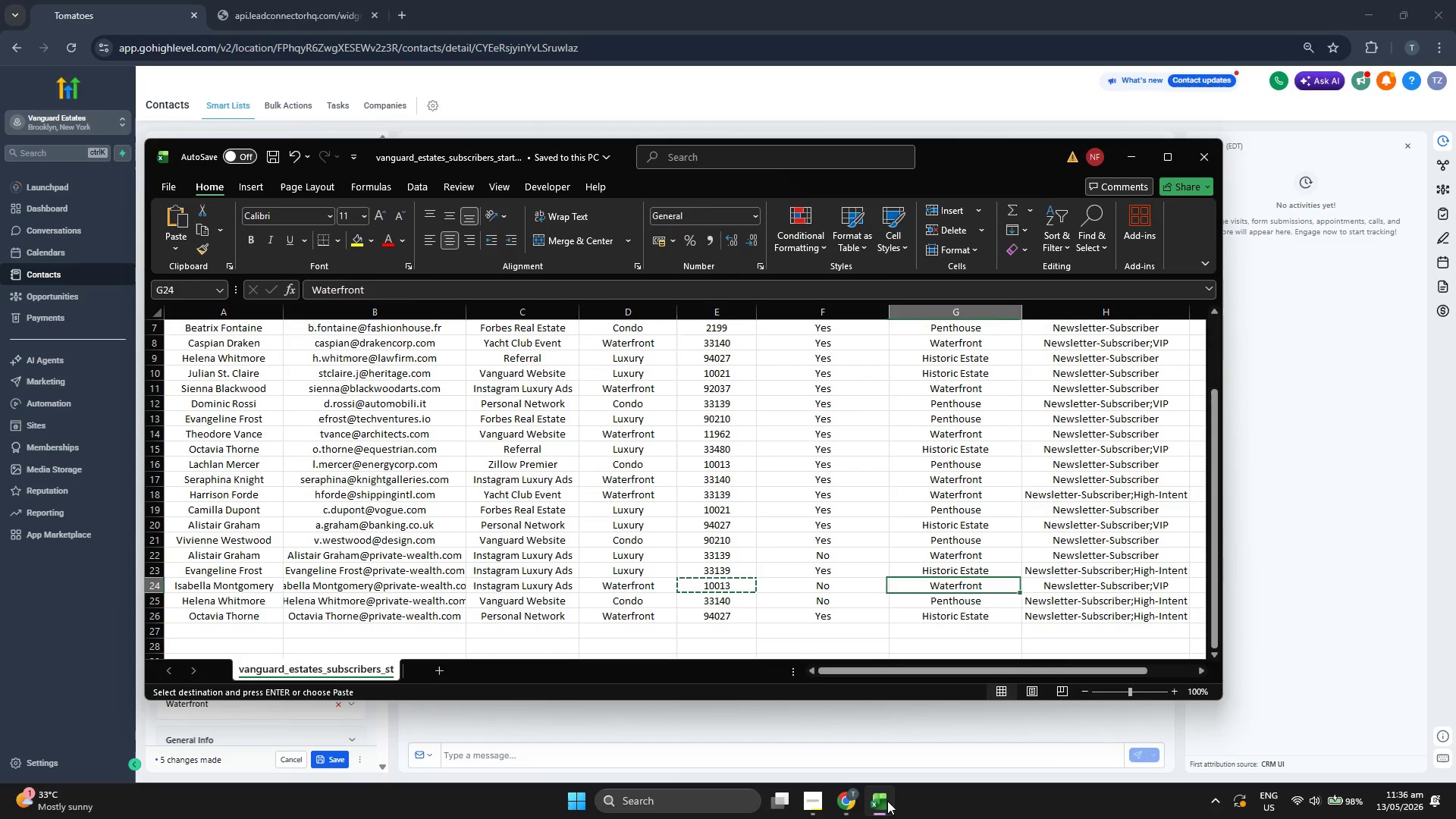 
key(ArrowRight)
 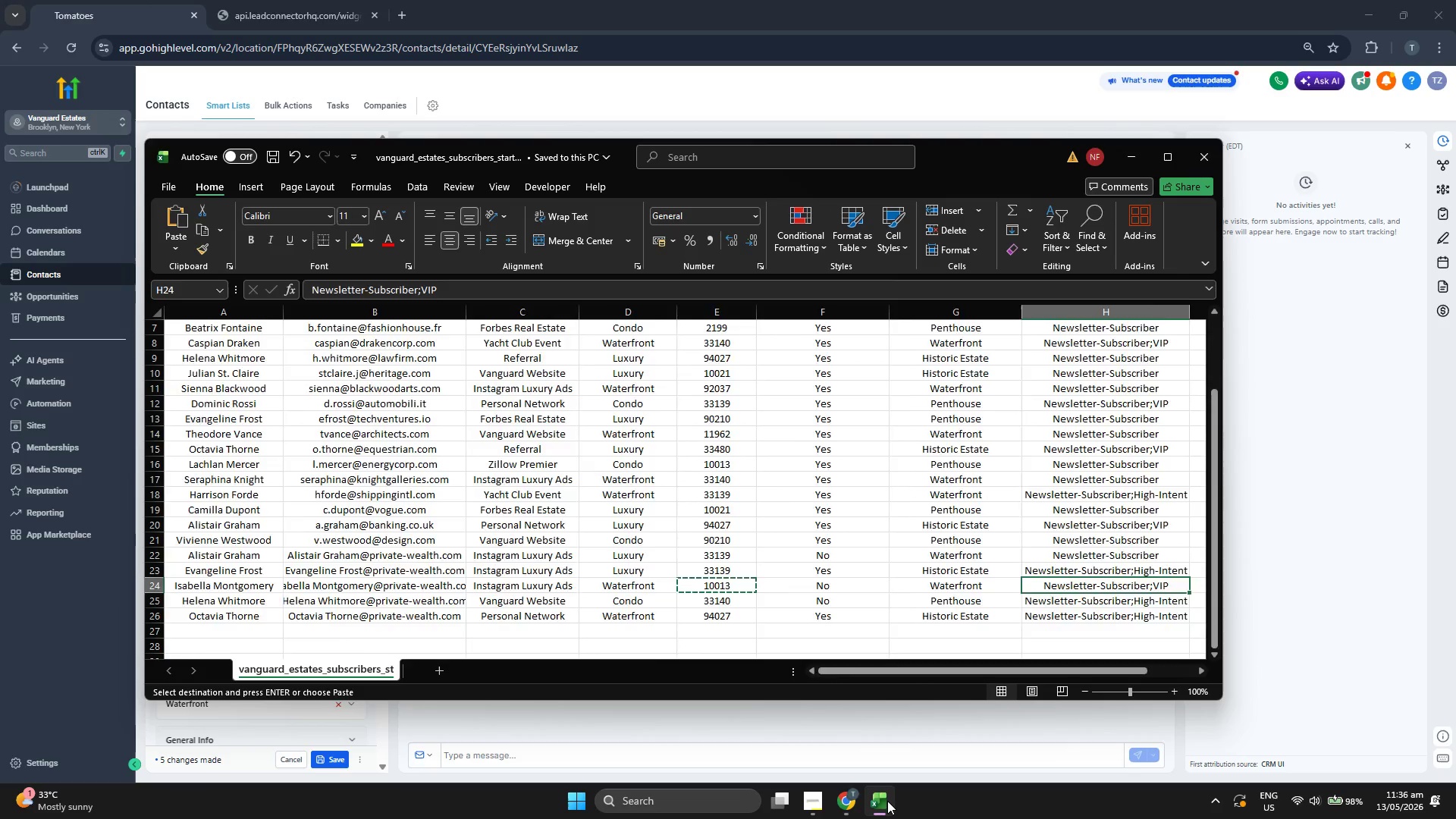 
key(ArrowRight)
 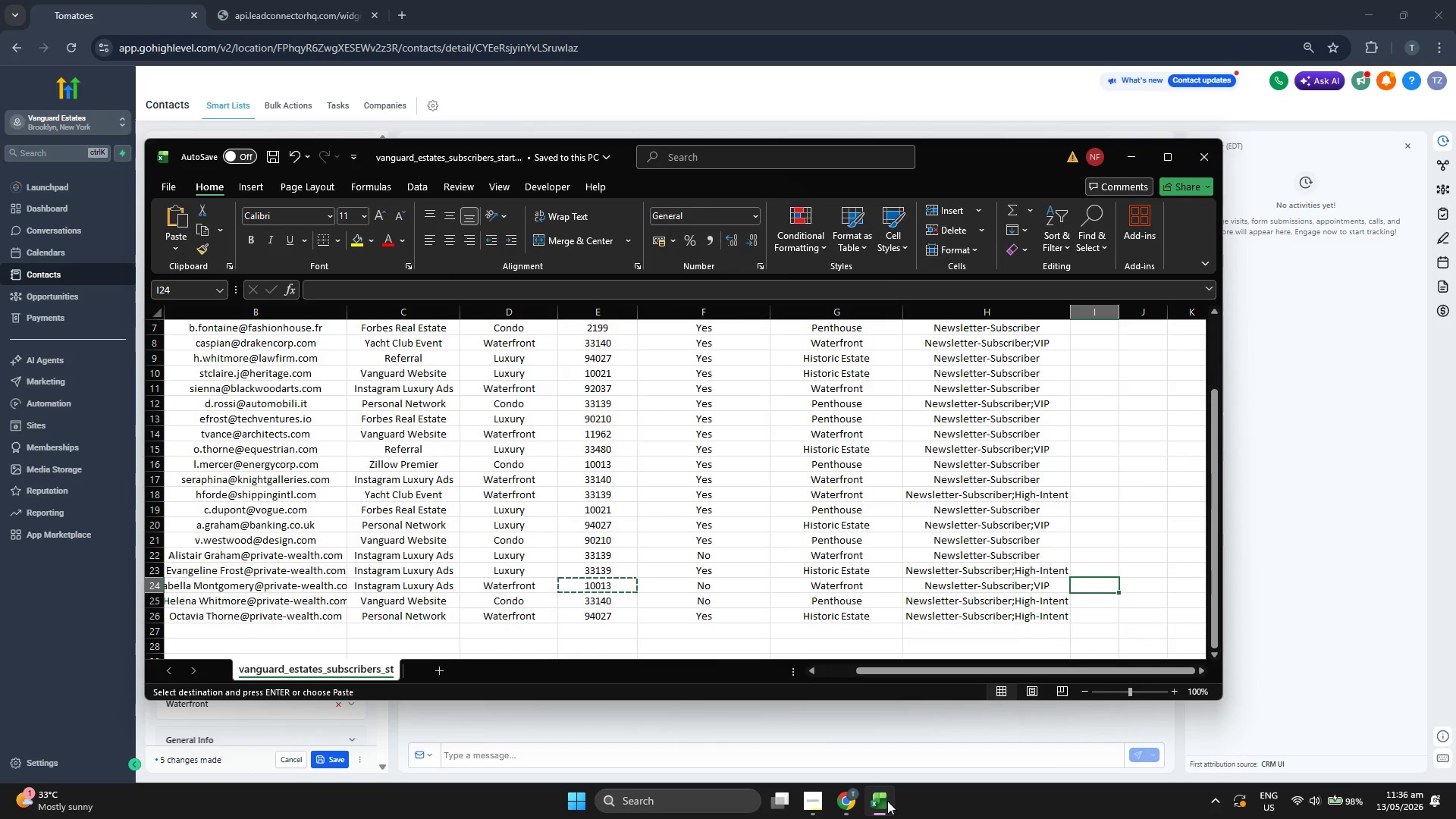 
key(ArrowLeft)
 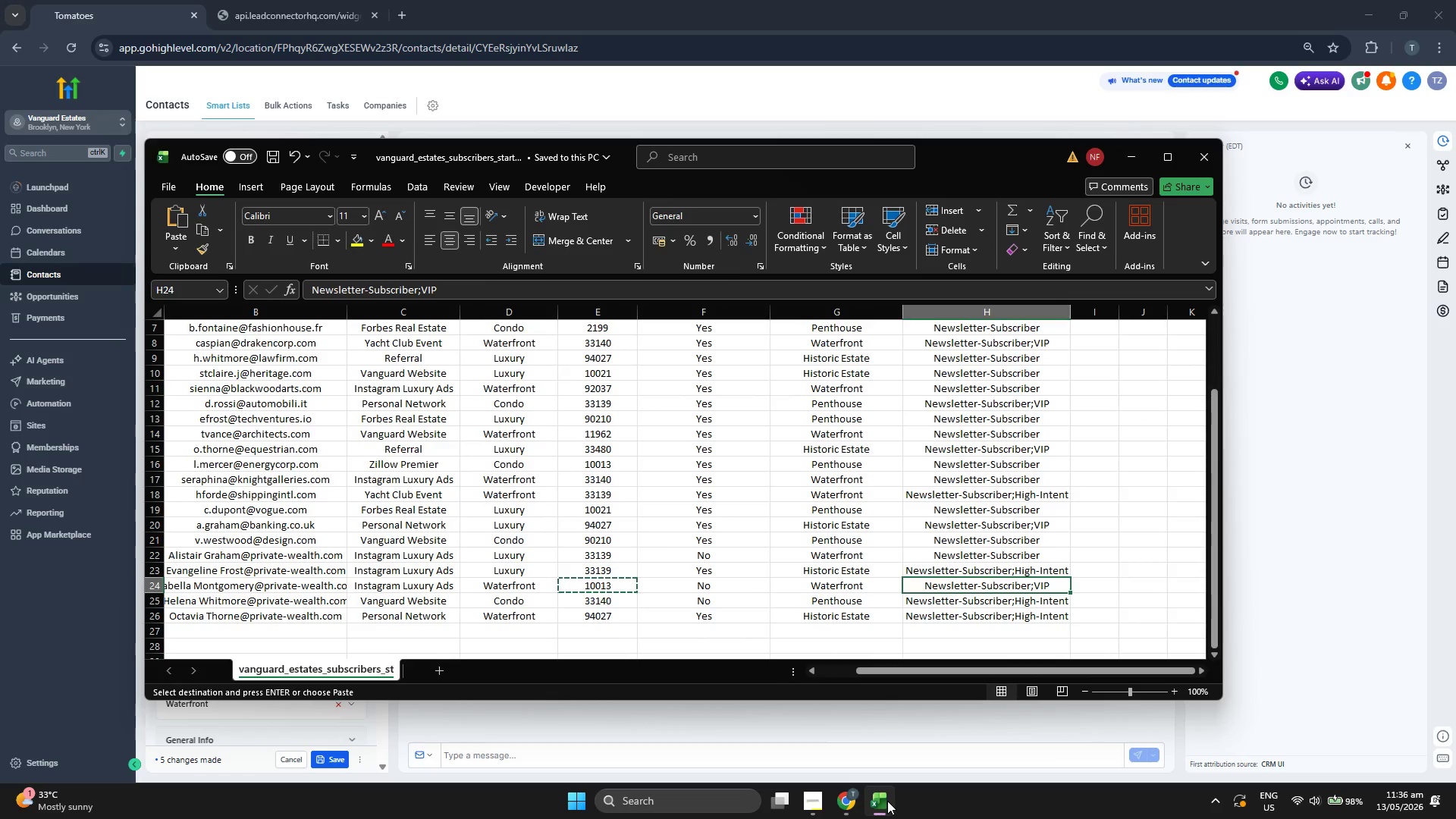 
key(ArrowLeft)
 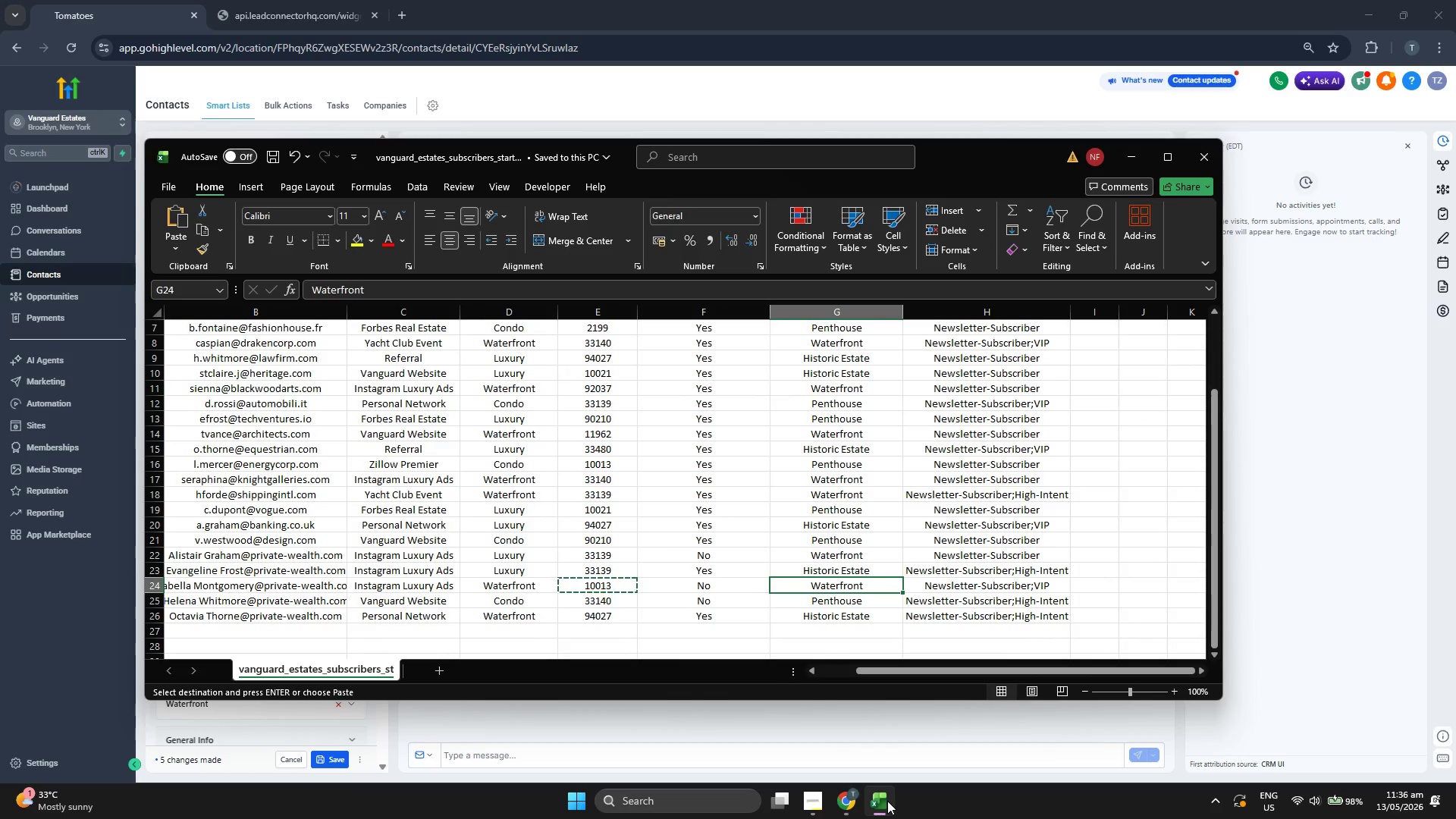 
key(ArrowLeft)
 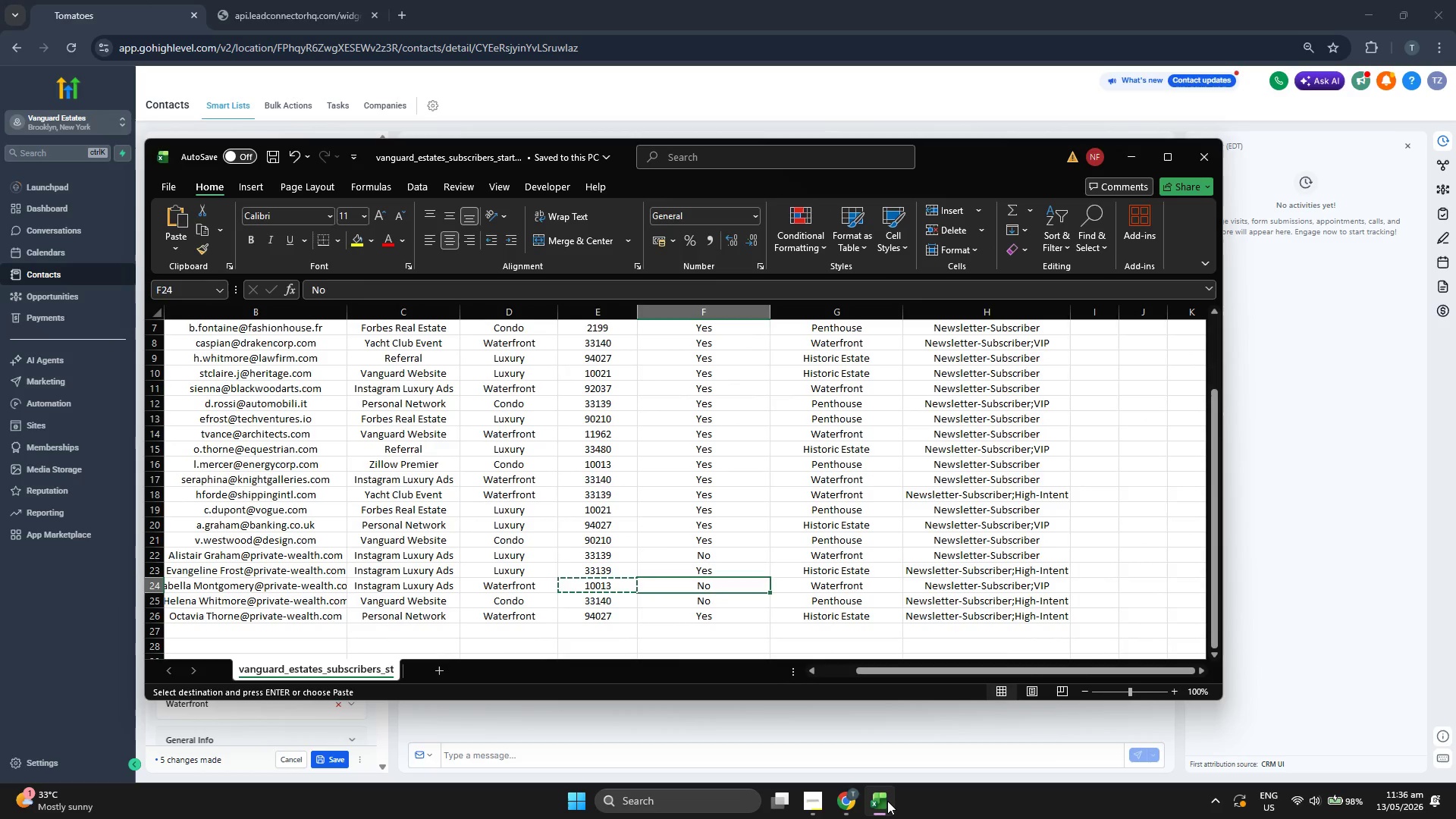 
key(ArrowLeft)
 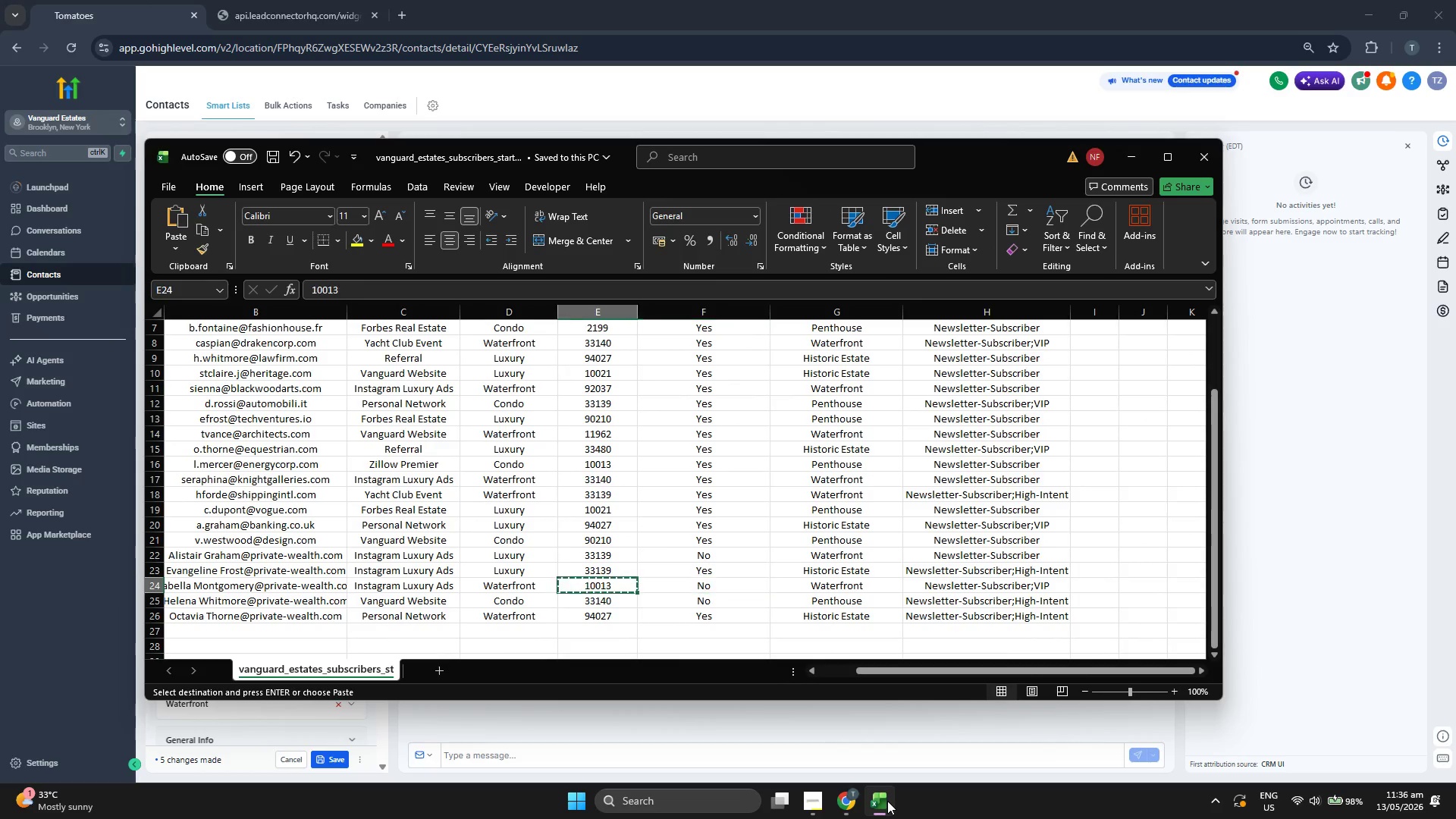 
key(ArrowLeft)
 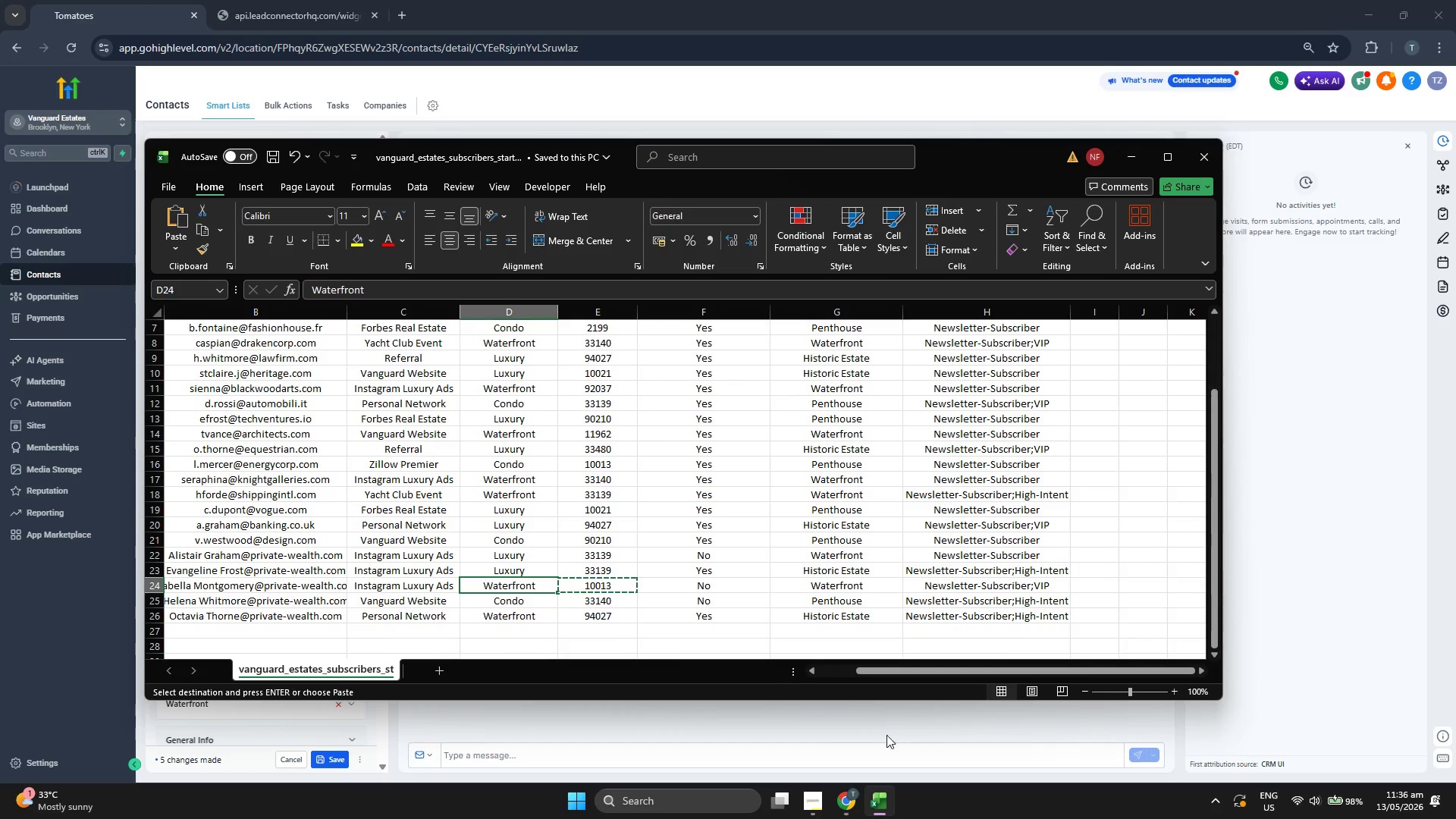 
left_click_drag(start_coordinate=[904, 666], to_coordinate=[844, 668])
 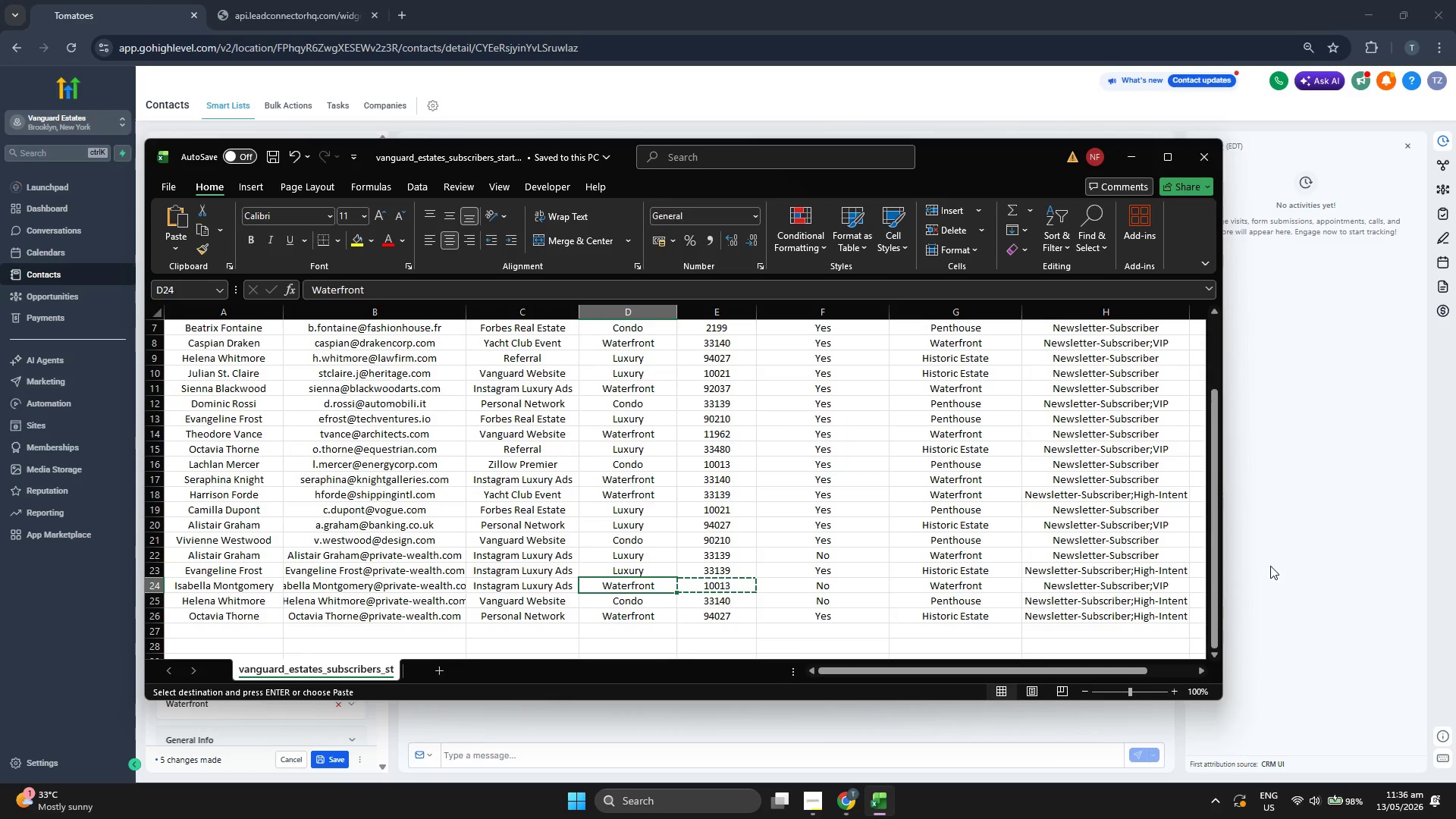 
left_click([1278, 557])
 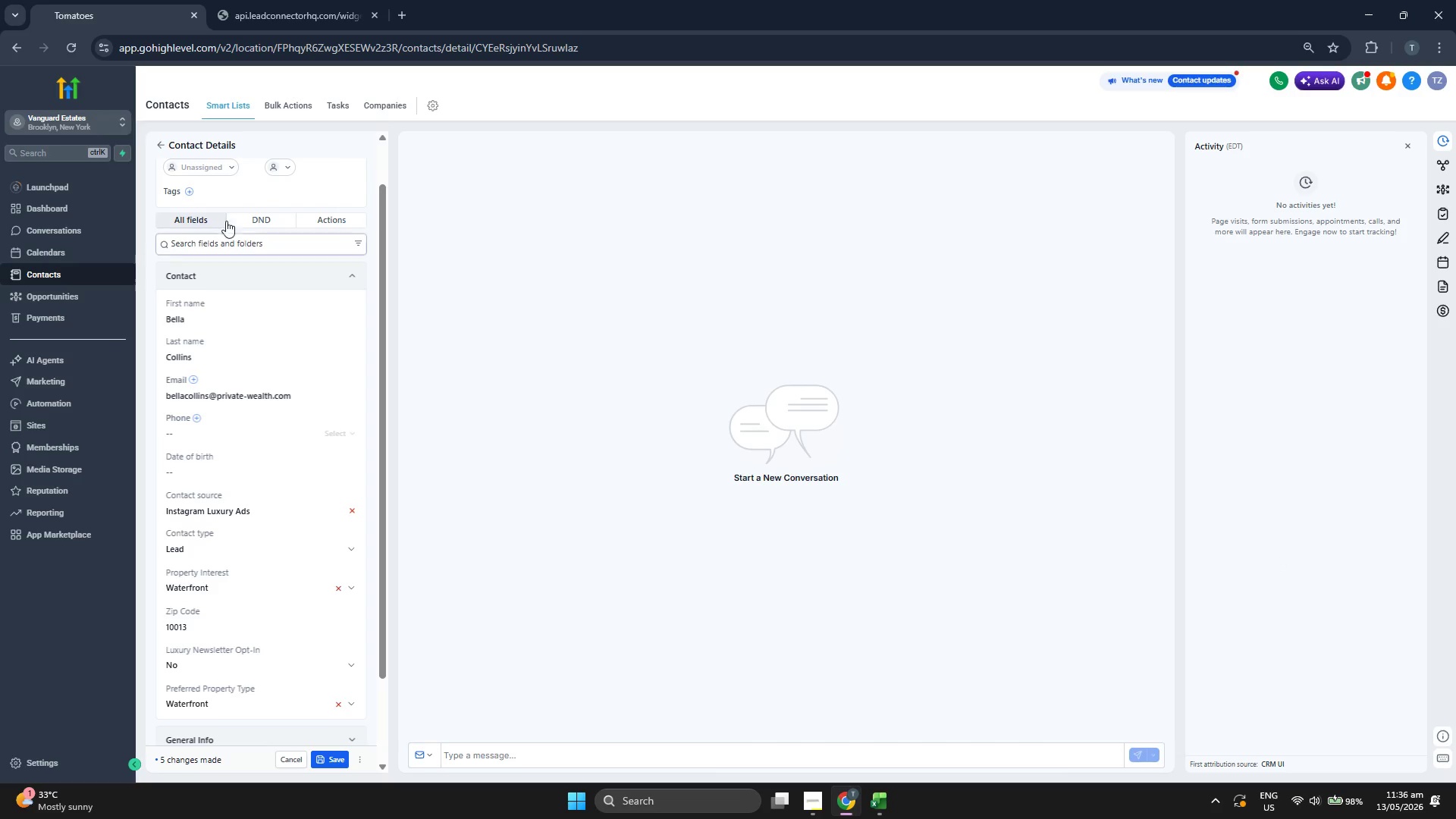 
scroll: coordinate [212, 194], scroll_direction: up, amount: 1.0
 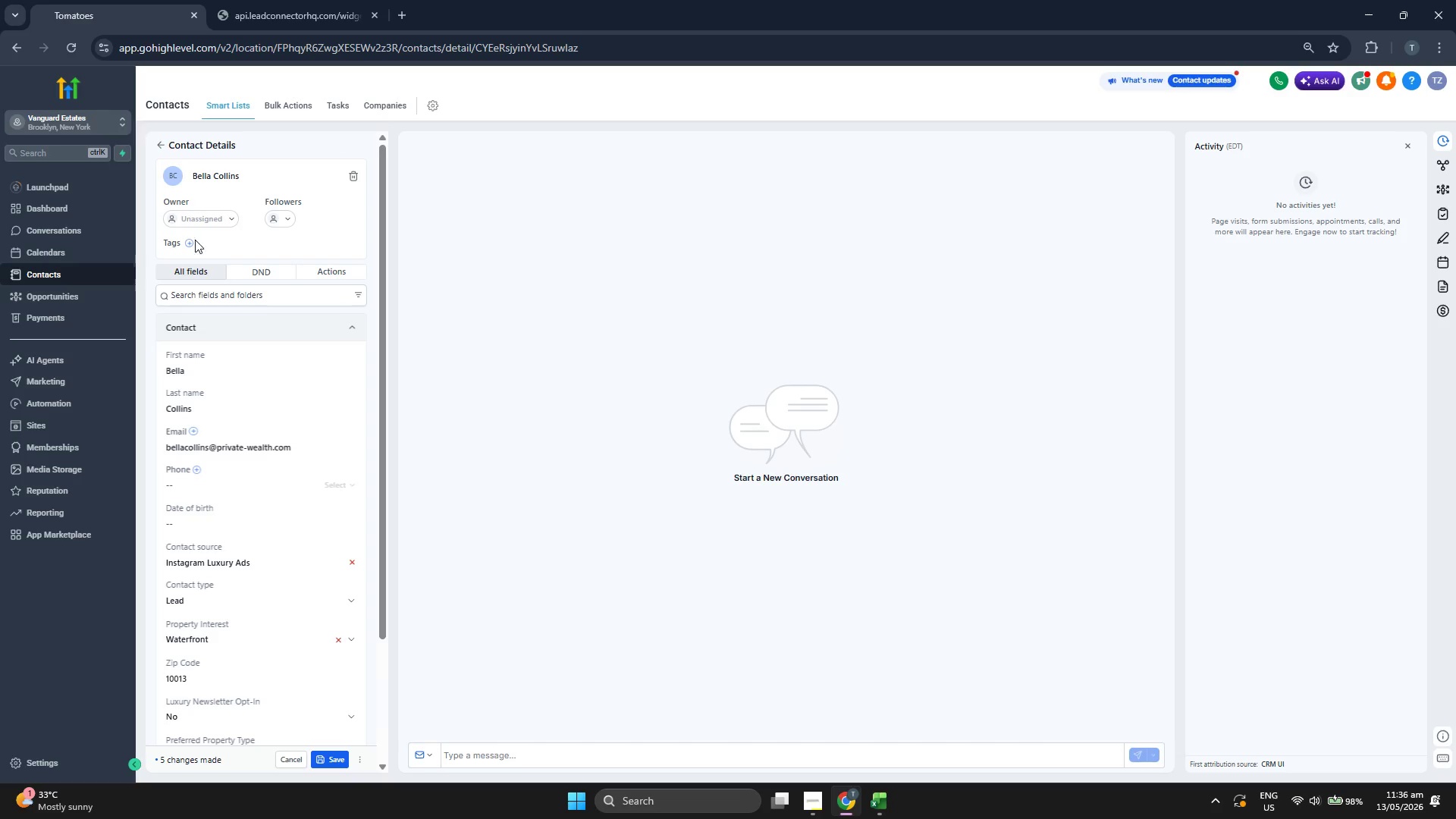 
double_click([191, 242])
 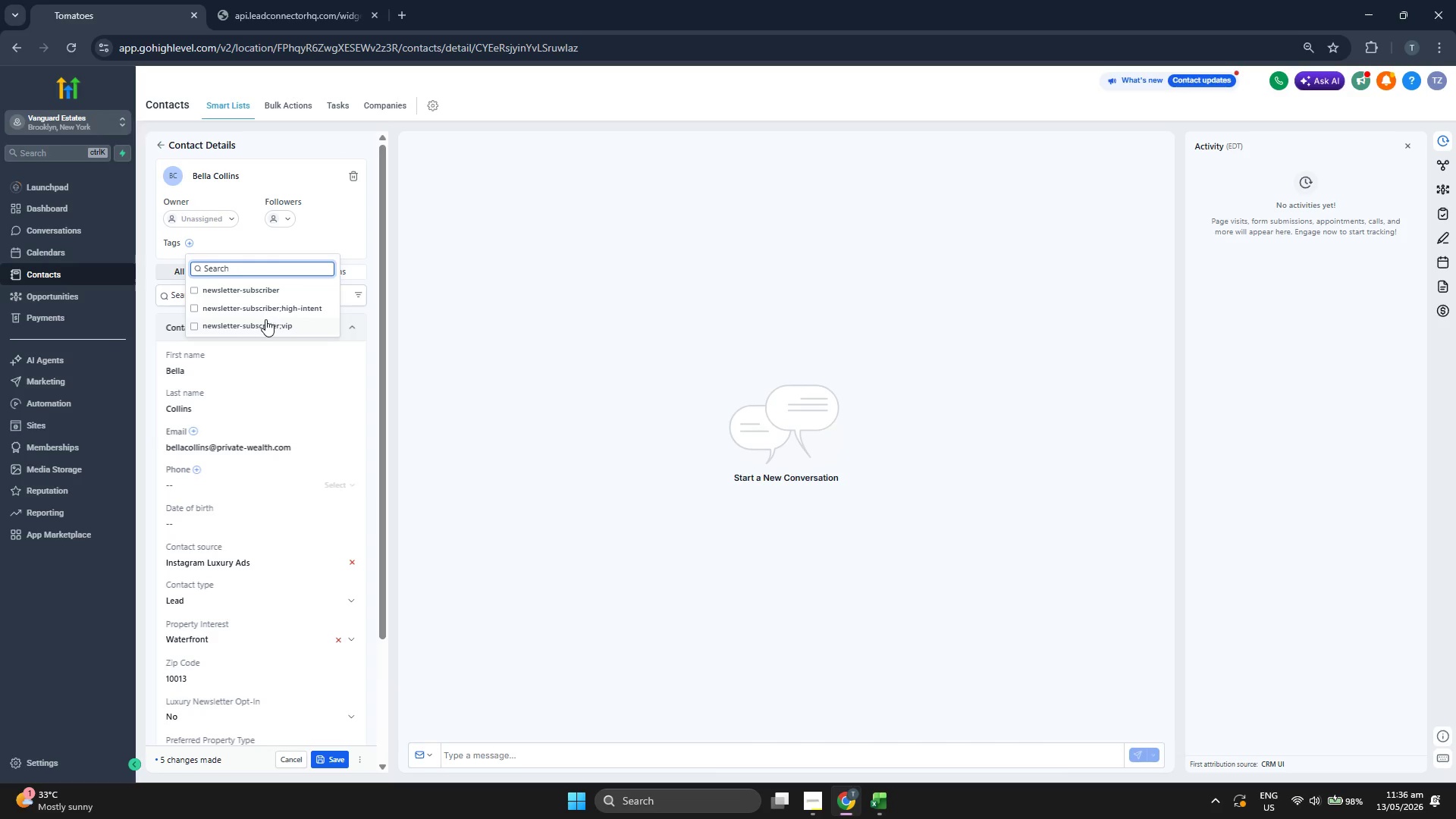 
double_click([543, 369])
 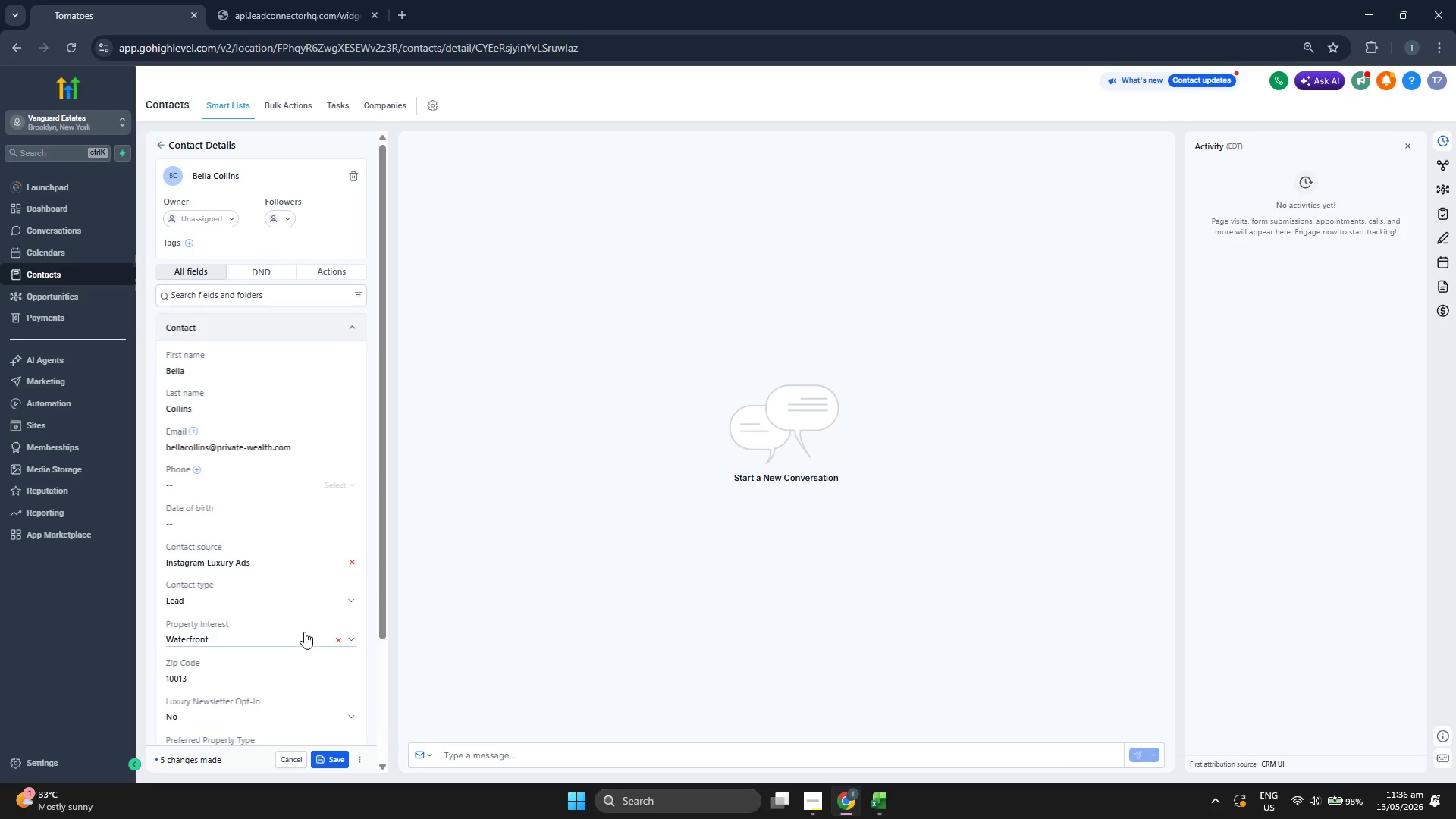 
scroll: coordinate [304, 632], scroll_direction: down, amount: 1.0
 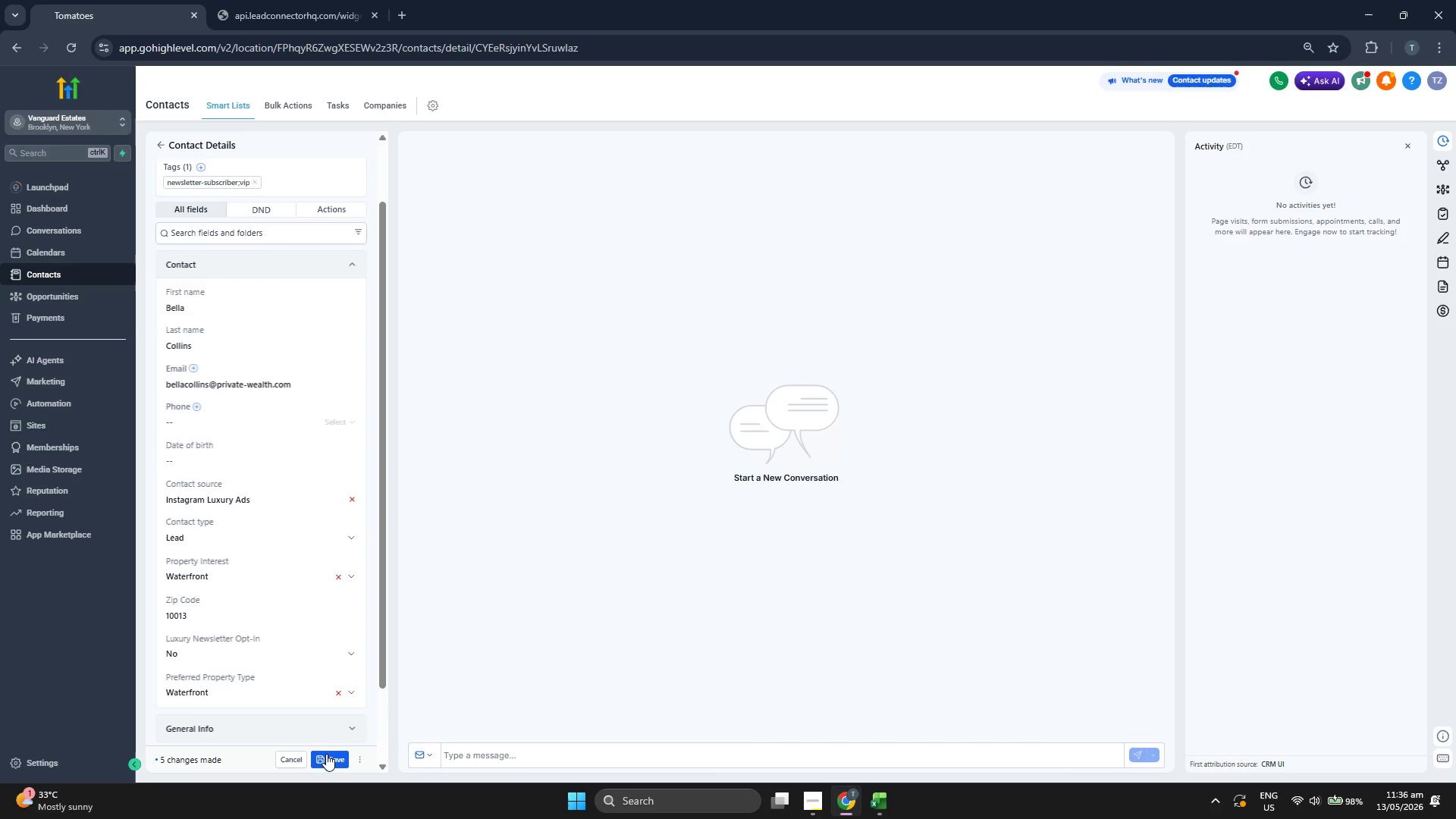 
left_click([326, 754])
 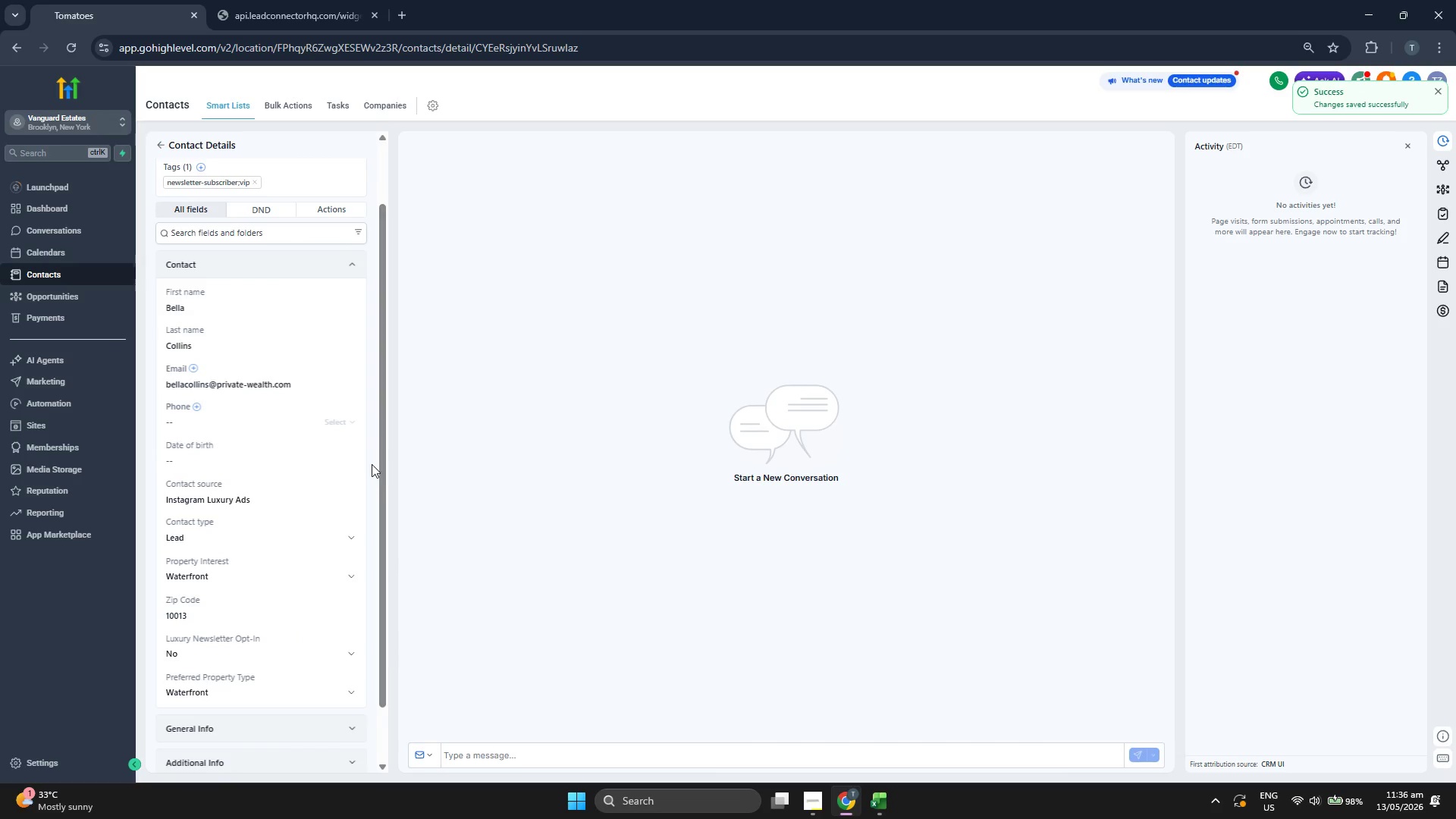 
scroll: coordinate [263, 342], scroll_direction: up, amount: 1.0
 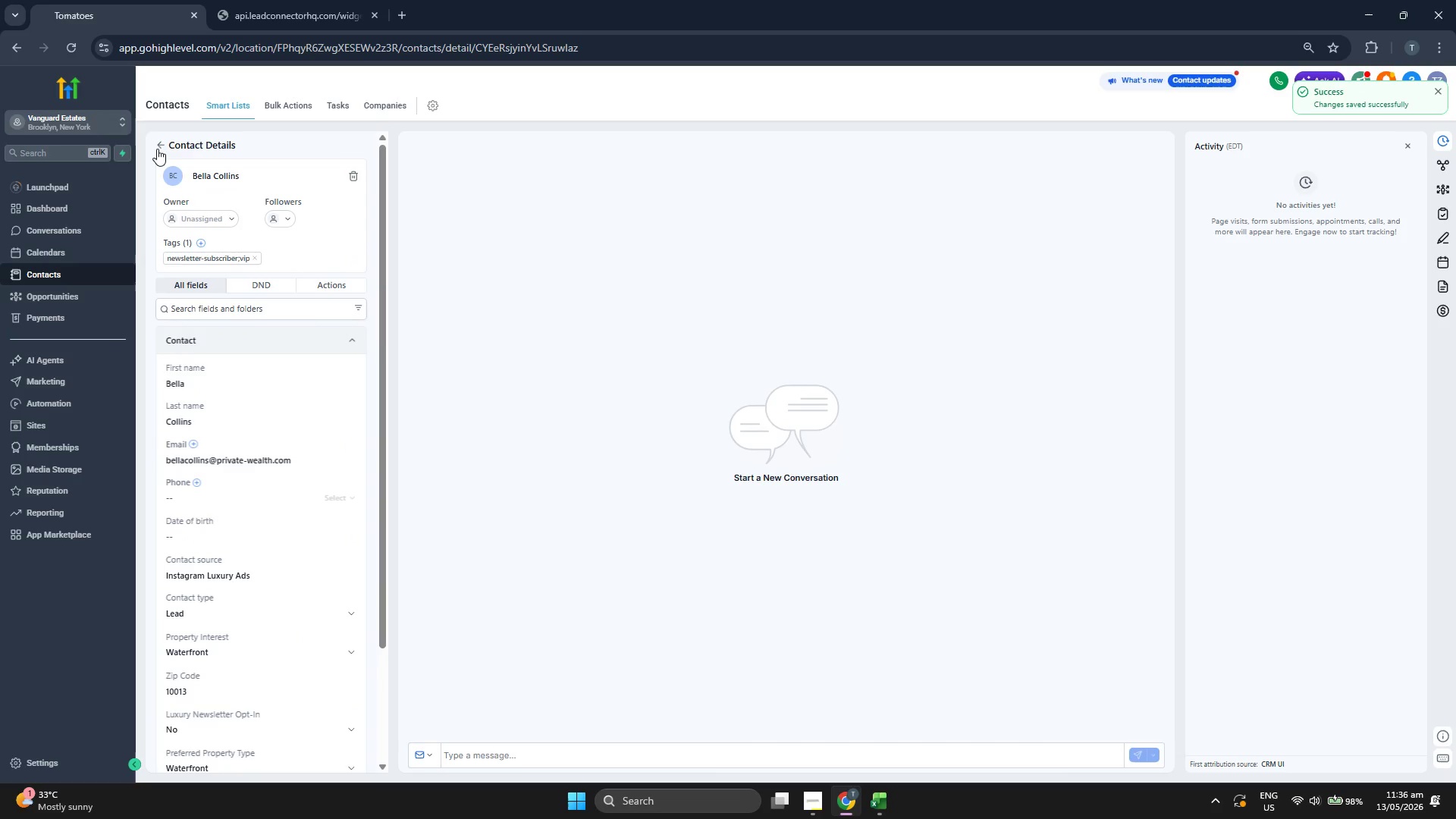 
left_click([157, 147])
 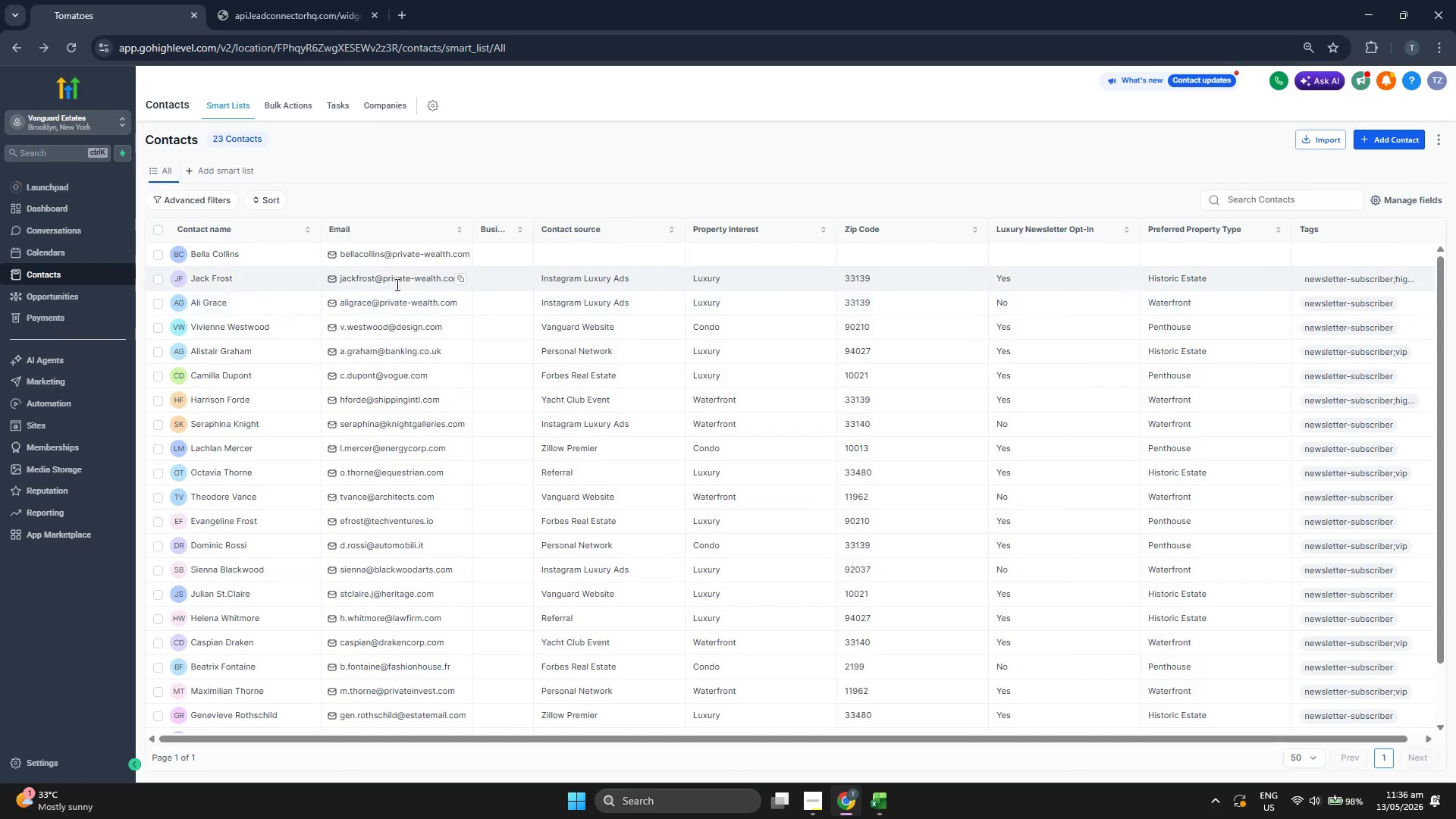 
scroll: coordinate [986, 425], scroll_direction: down, amount: 2.0
 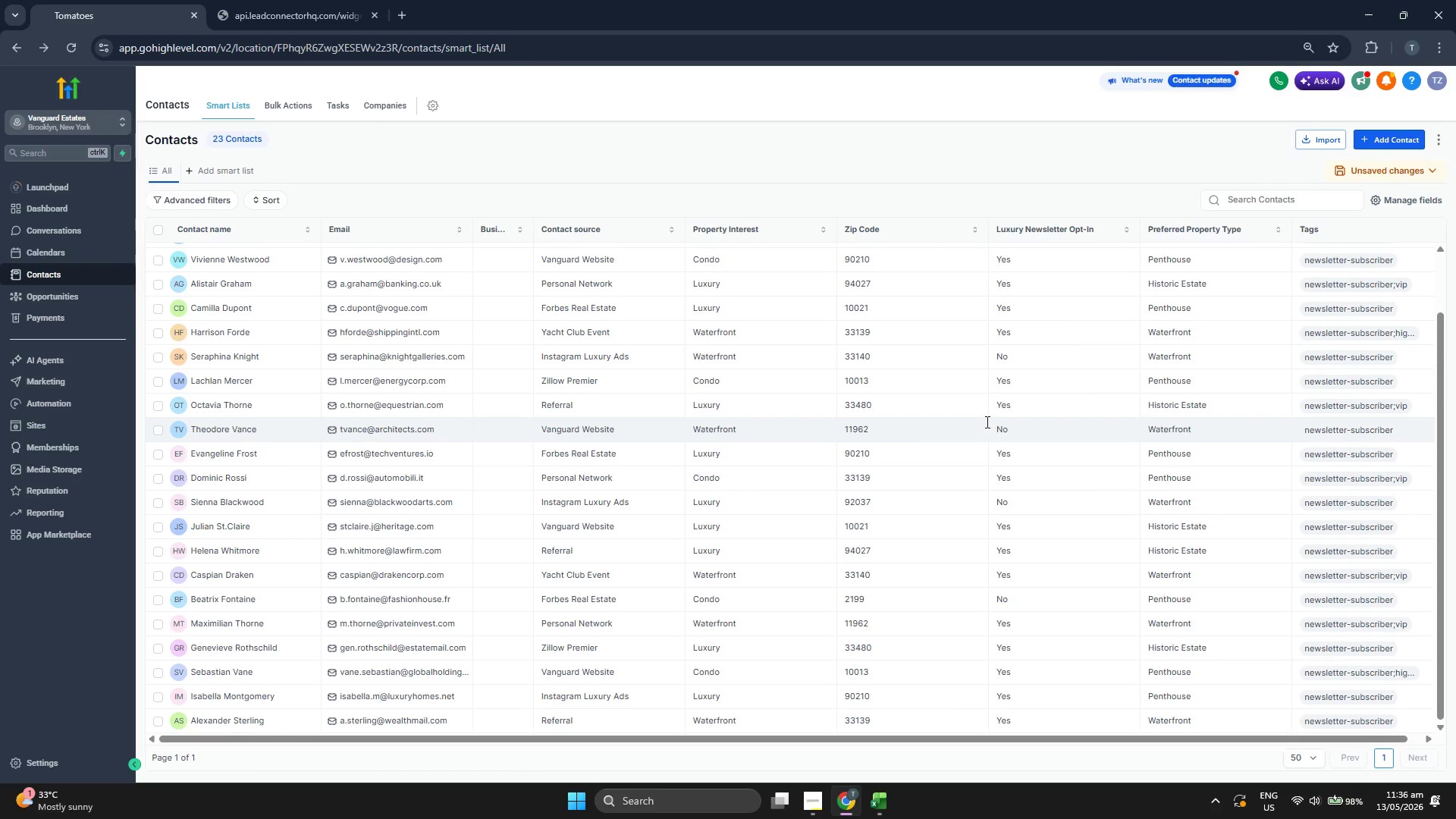 
scroll: coordinate [986, 420], scroll_direction: up, amount: 1.0
 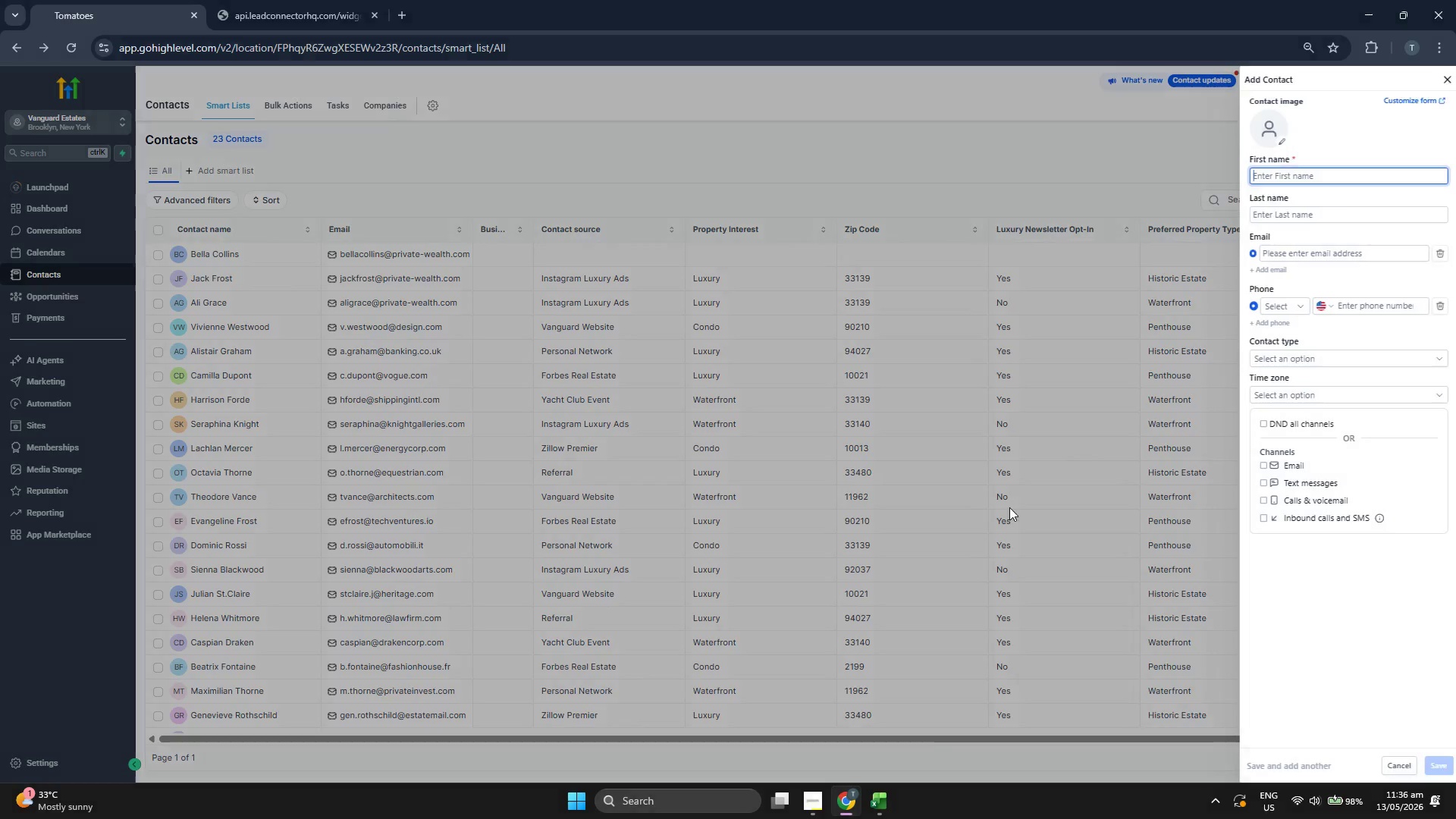 
left_click([884, 799])
 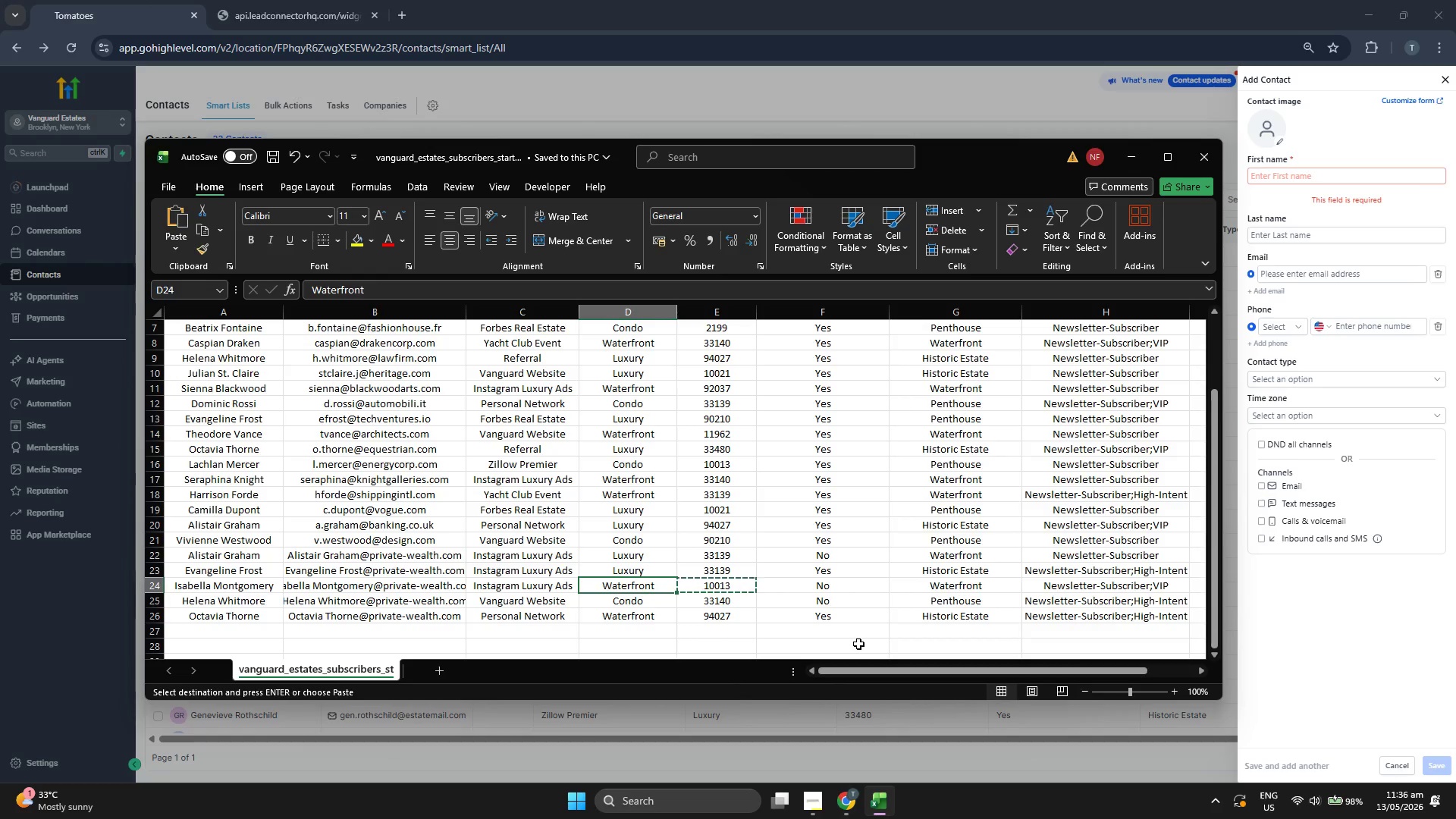 
key(ArrowDown)
 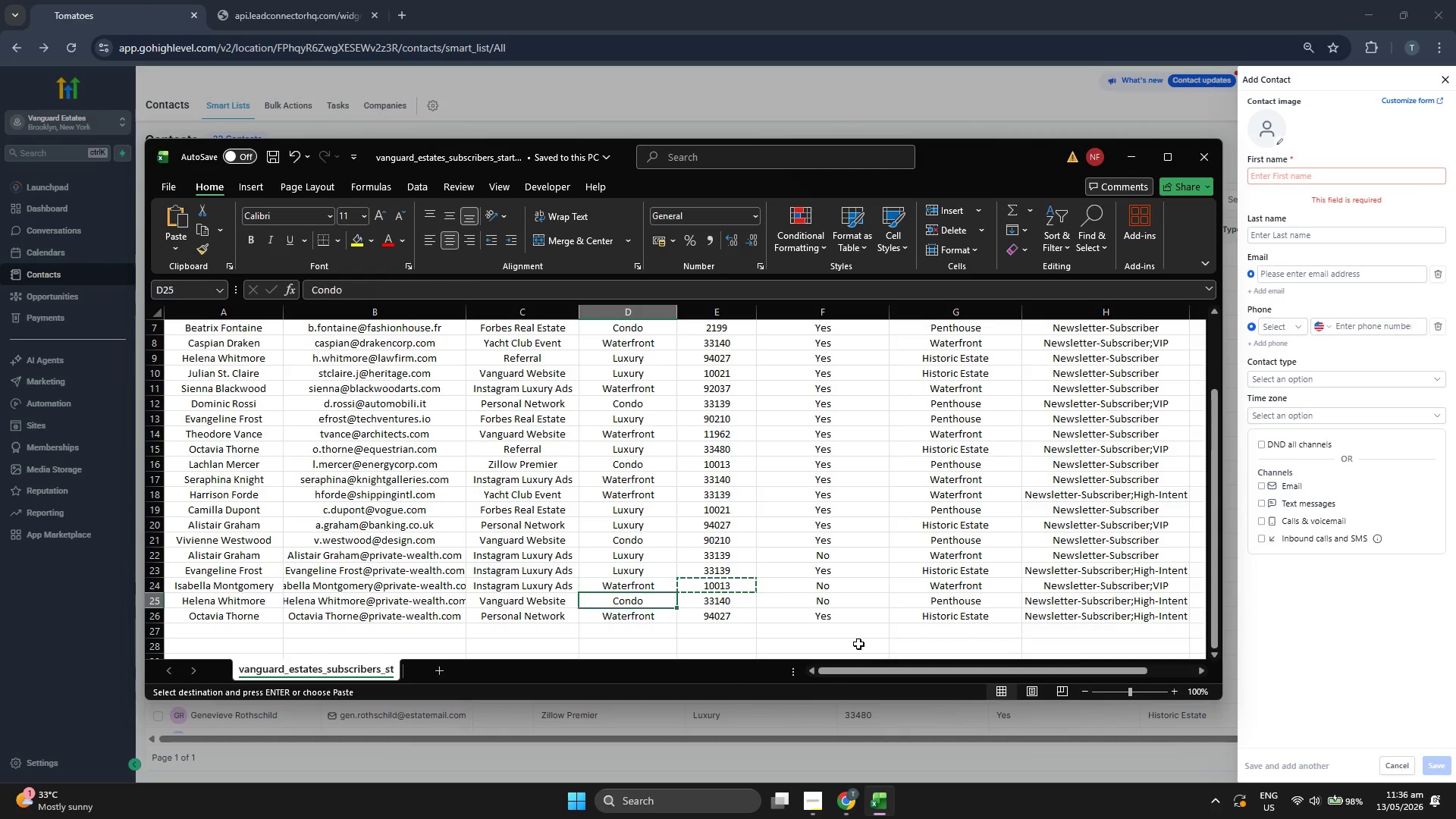 
key(ArrowLeft)
 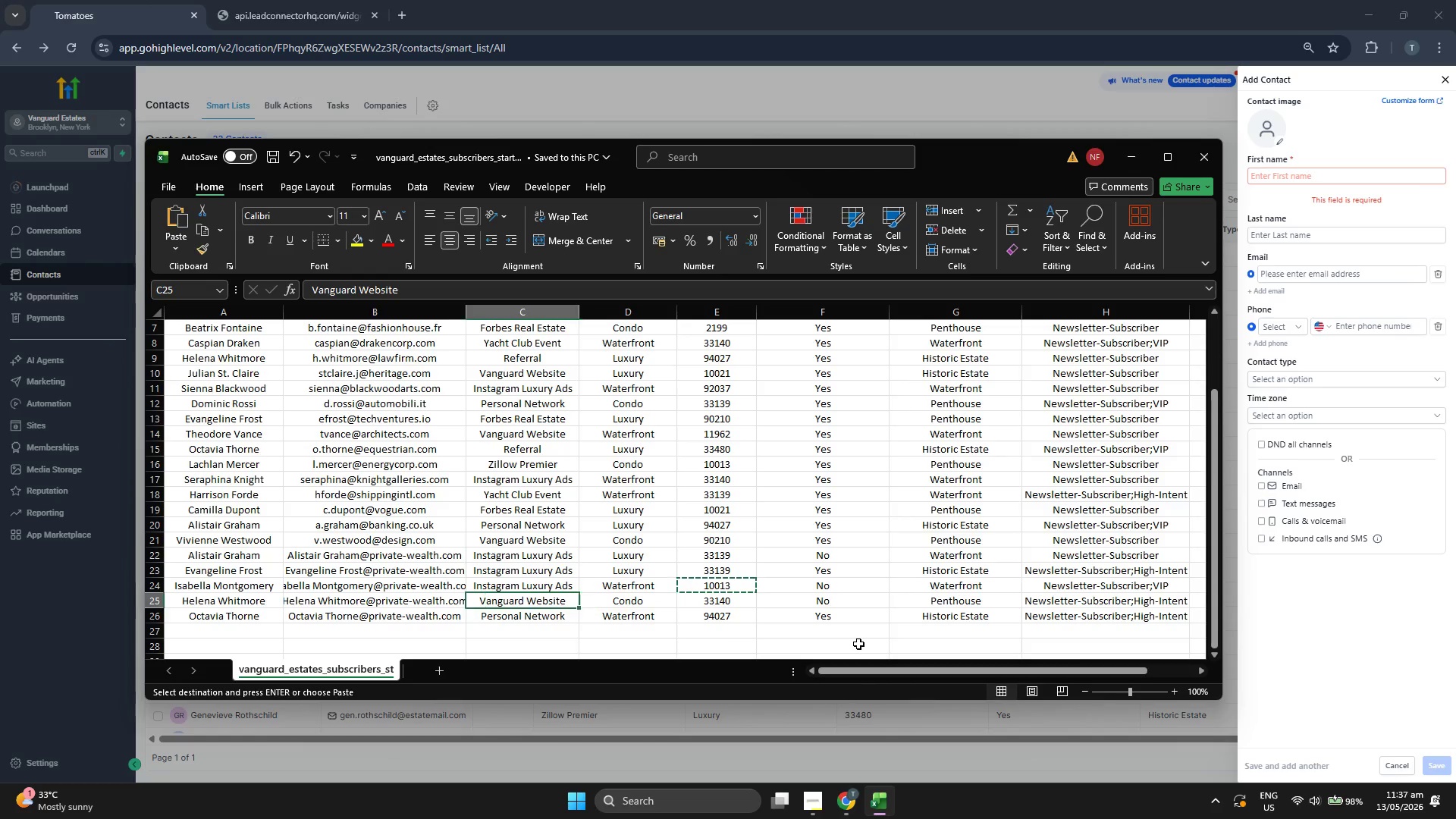 
key(ArrowLeft)
 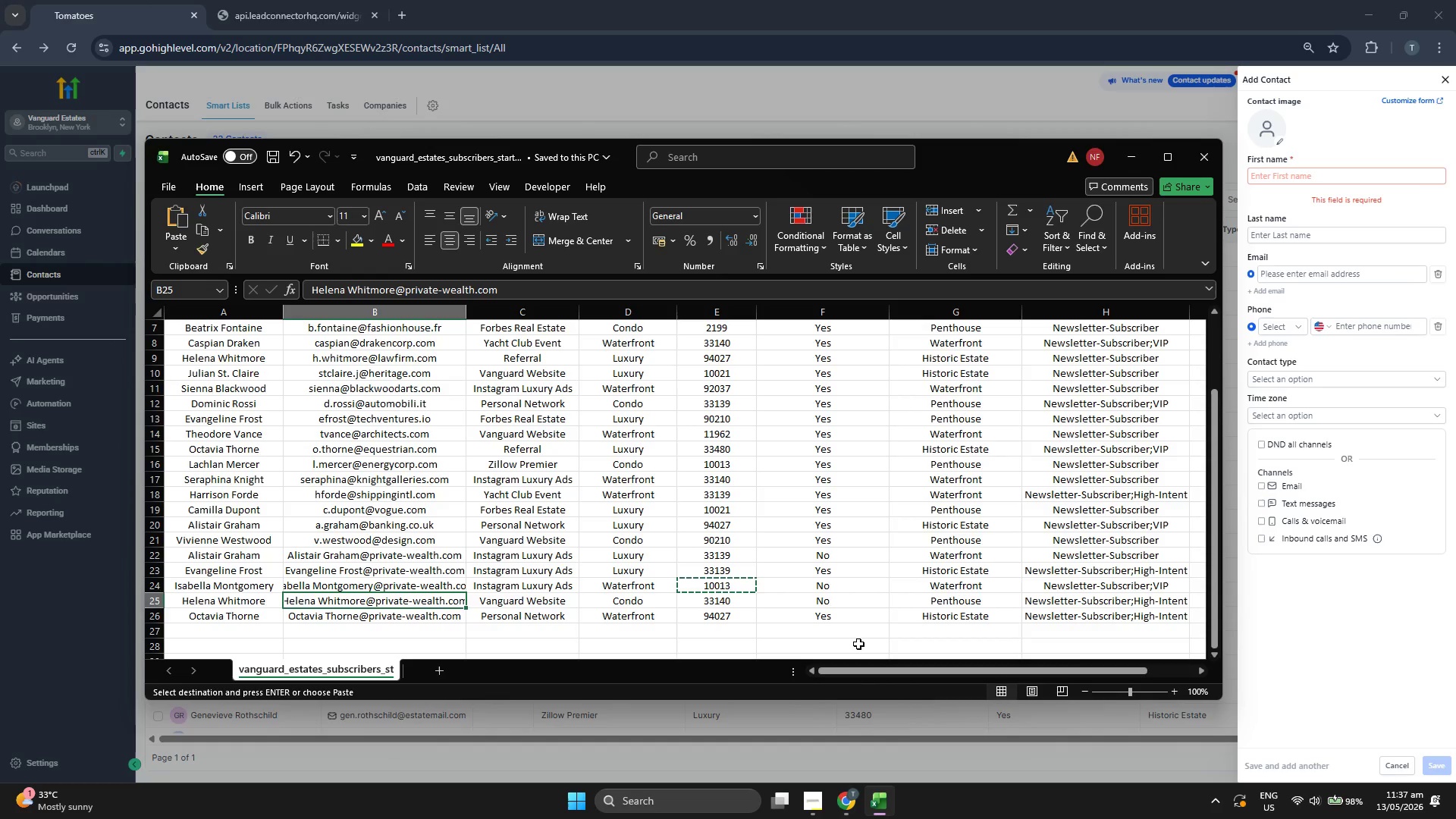 
key(Control+C)
 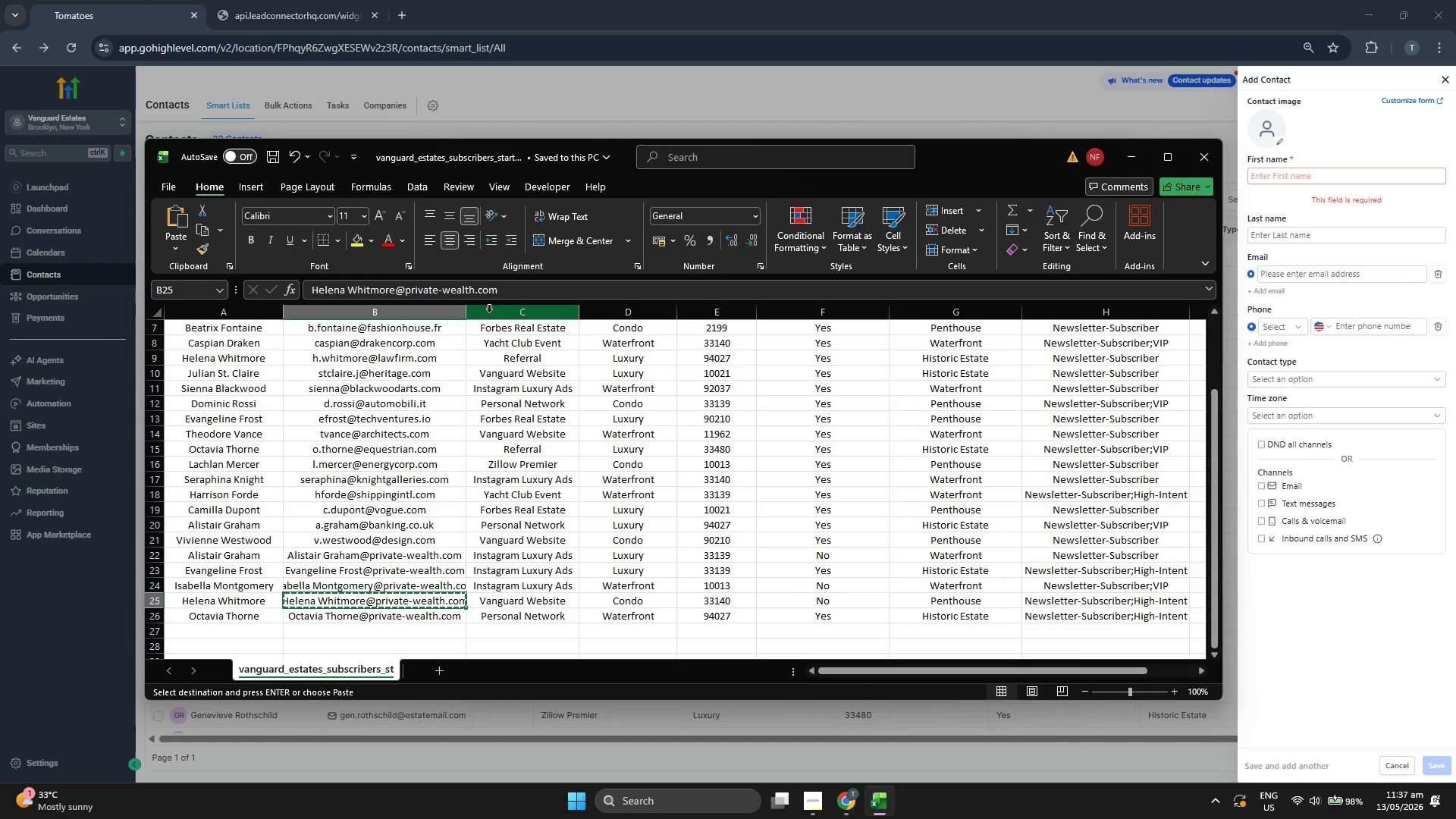 
left_click_drag(start_coordinate=[464, 309], to_coordinate=[472, 309])
 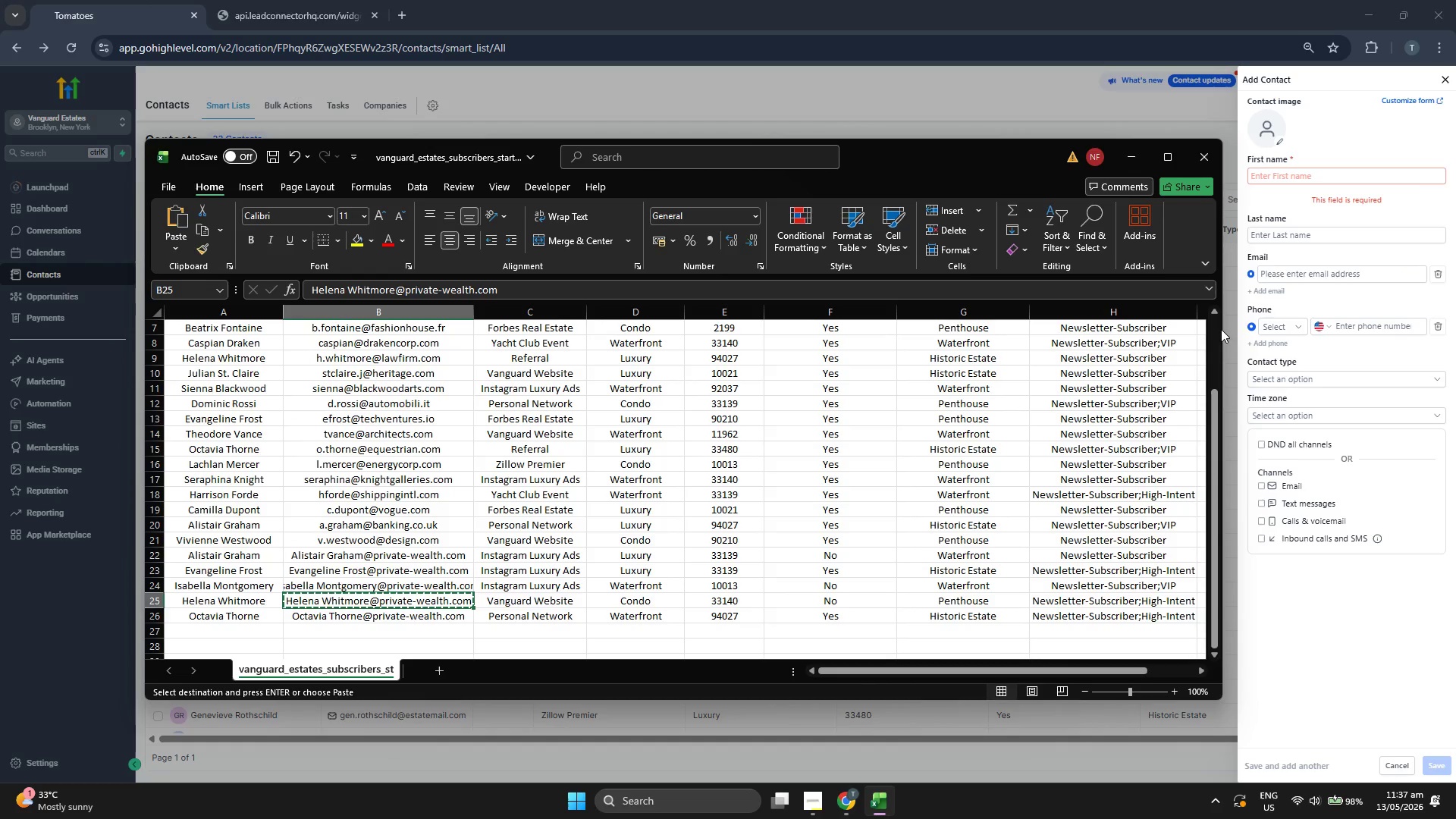 
left_click([1303, 278])
 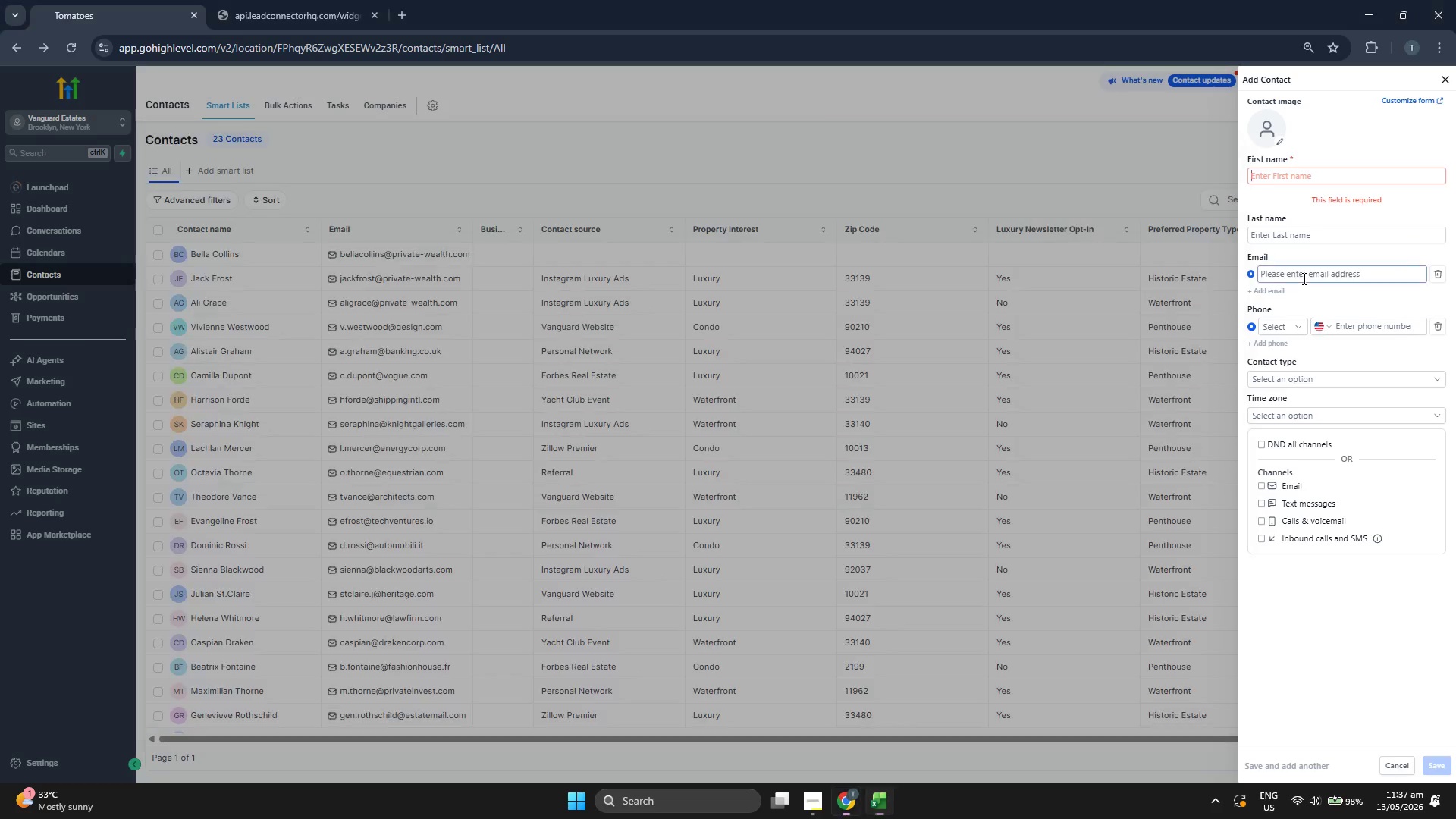 
key(Control+V)
 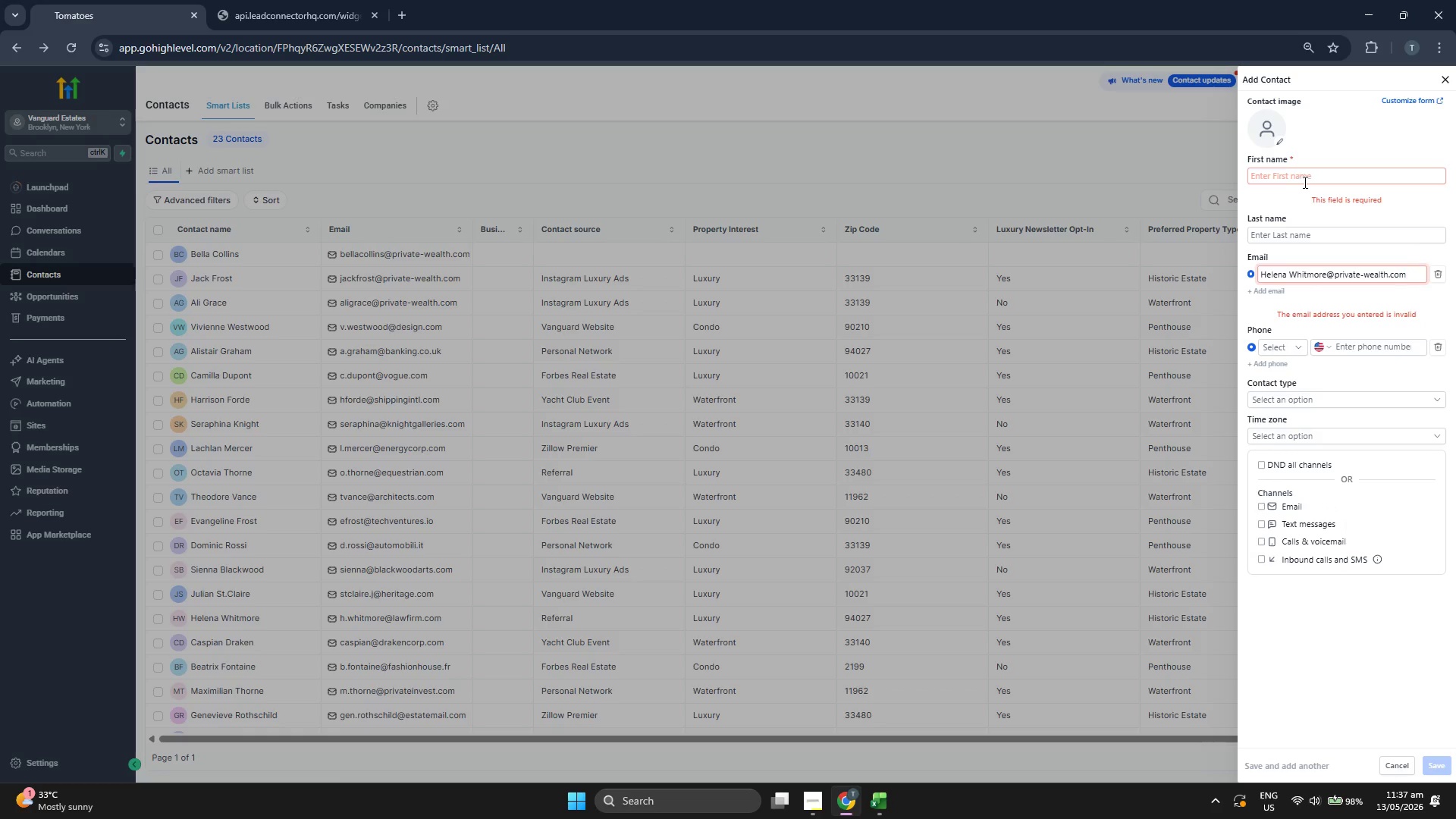 
left_click([1305, 179])
 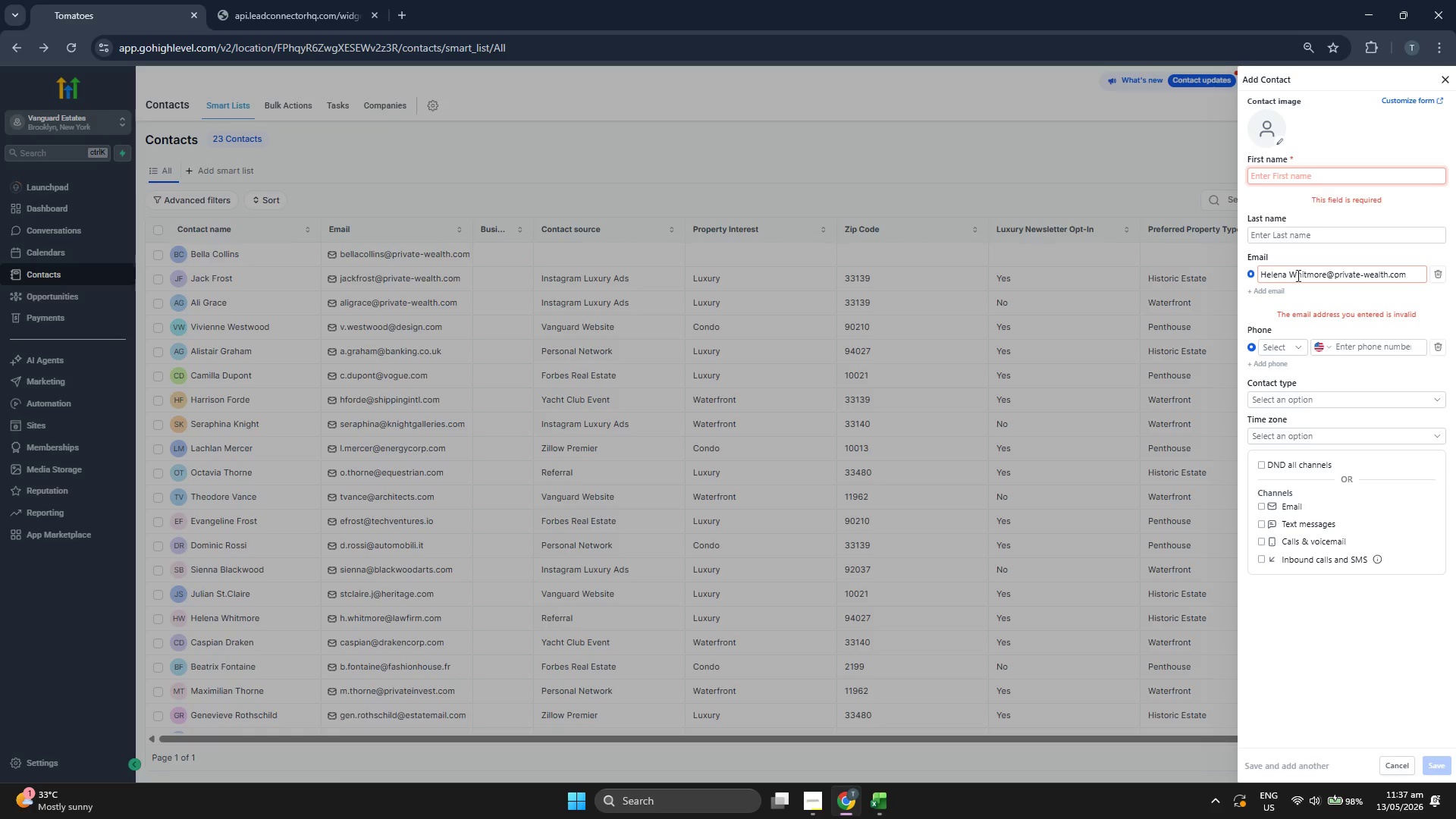 
left_click([1289, 275])
 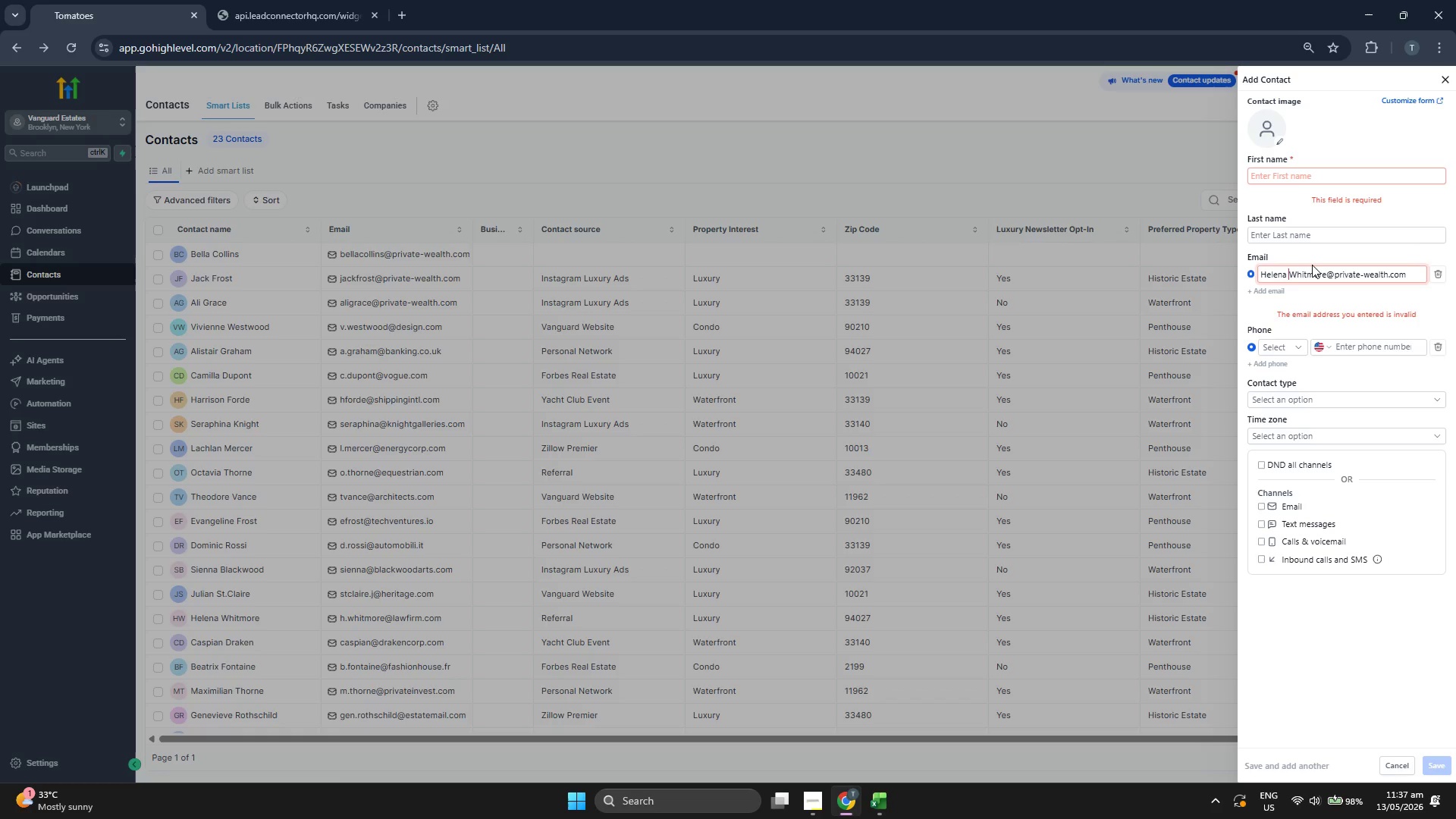 
key(Backspace)
key(Backspace)
key(Backspace)
key(Backspace)
key(Backspace)
key(Backspace)
type(ali)
 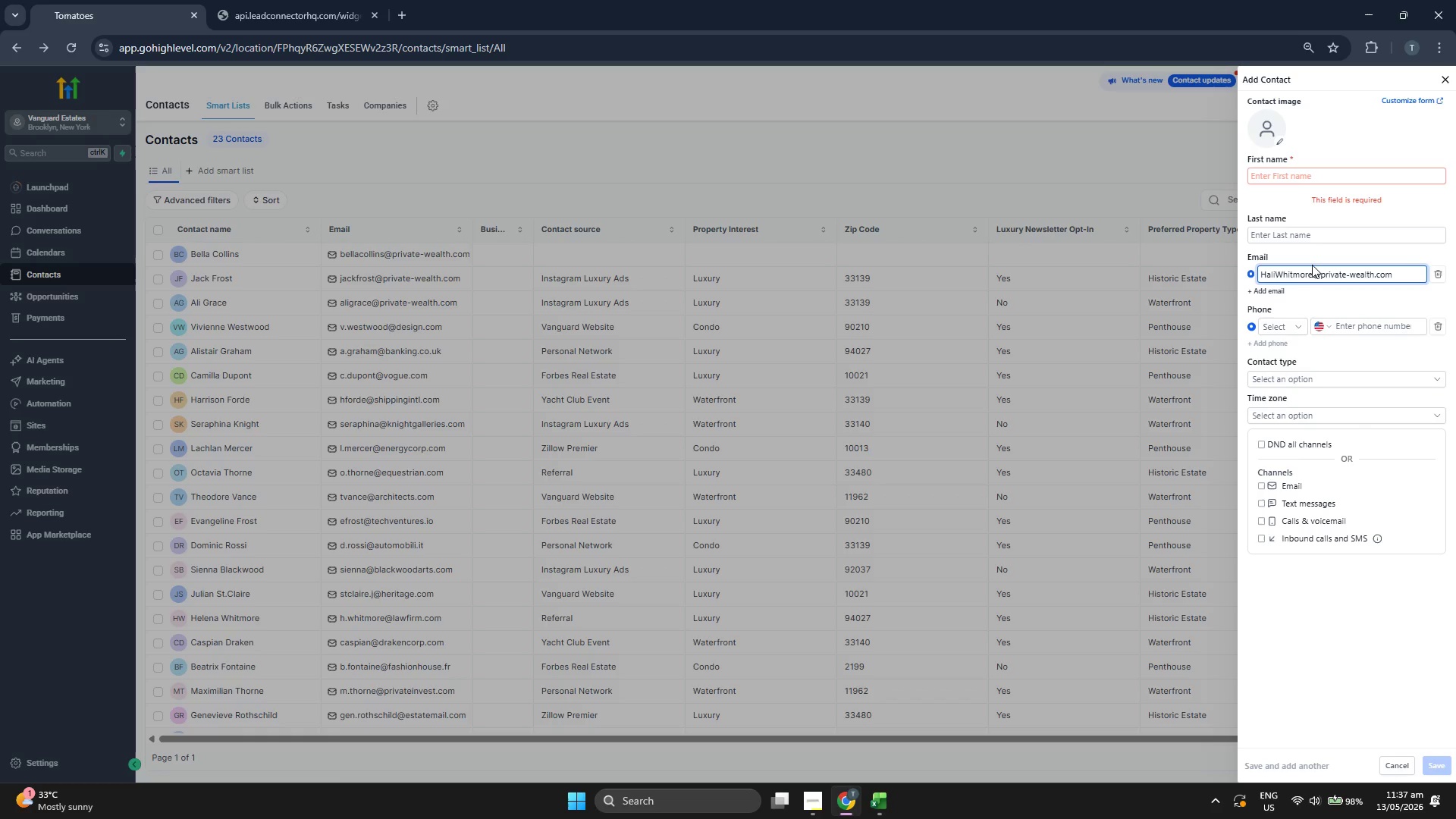 
left_click([1312, 271])
 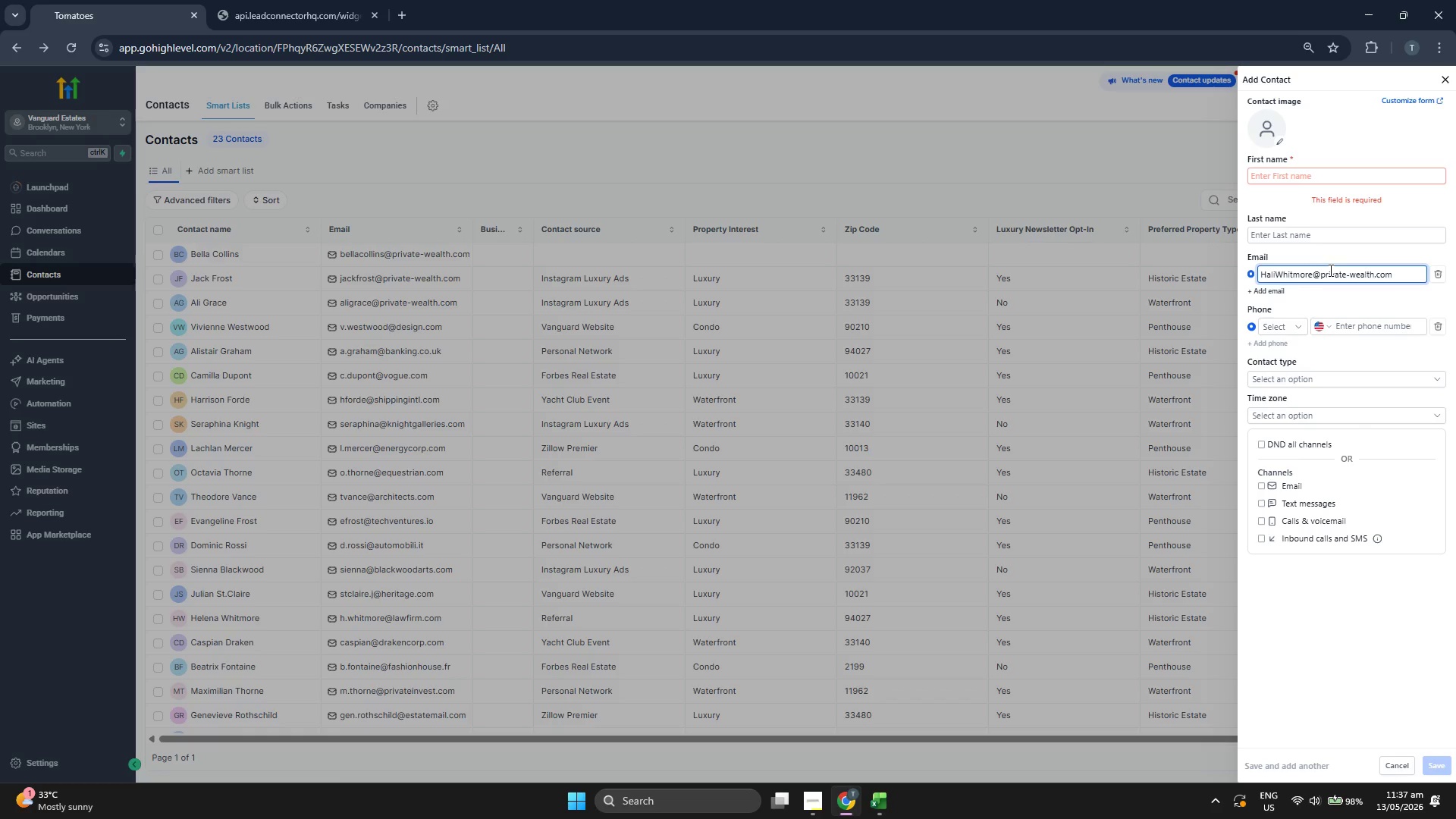 
key(ArrowLeft)
 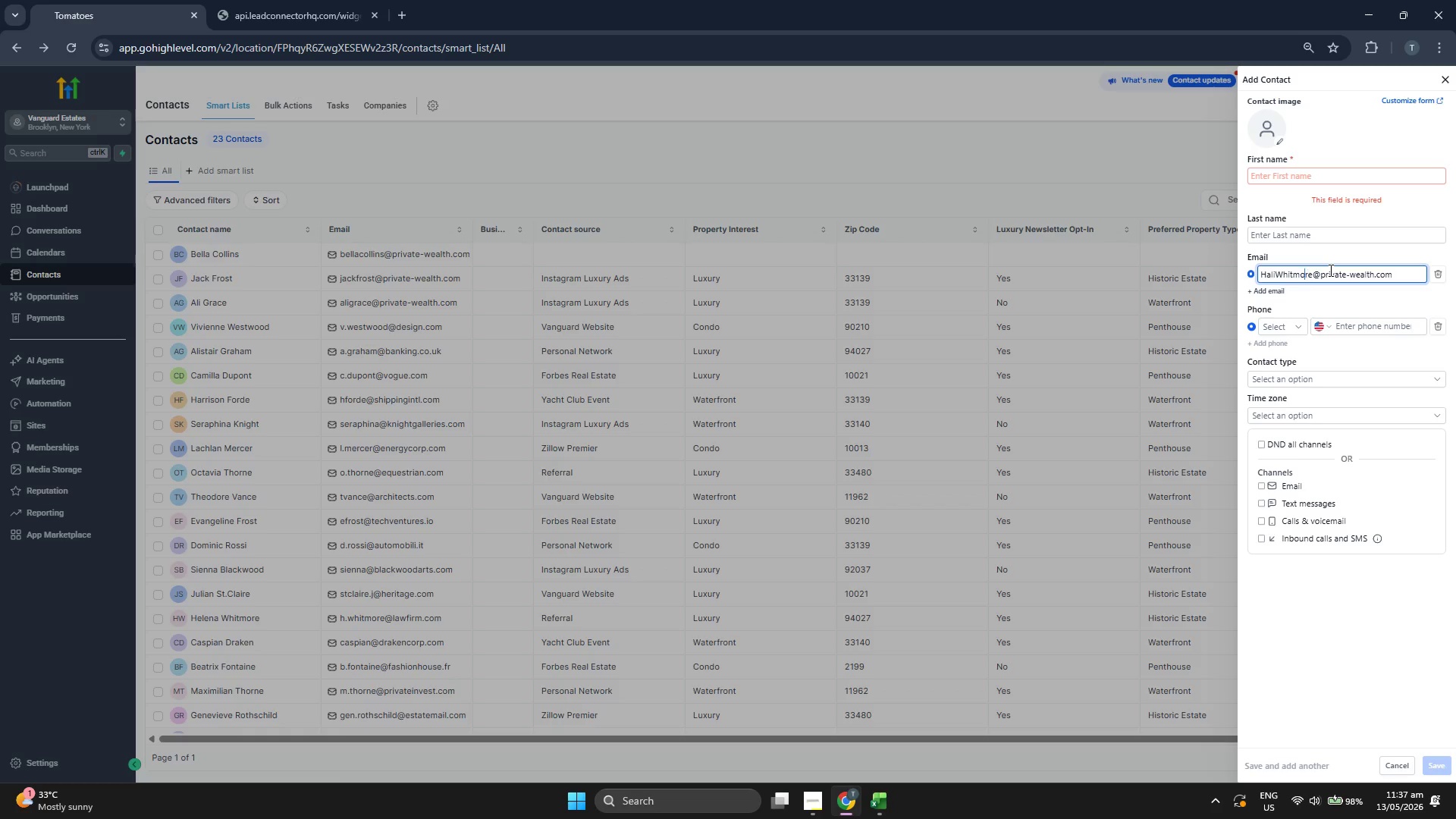 
key(ArrowLeft)
 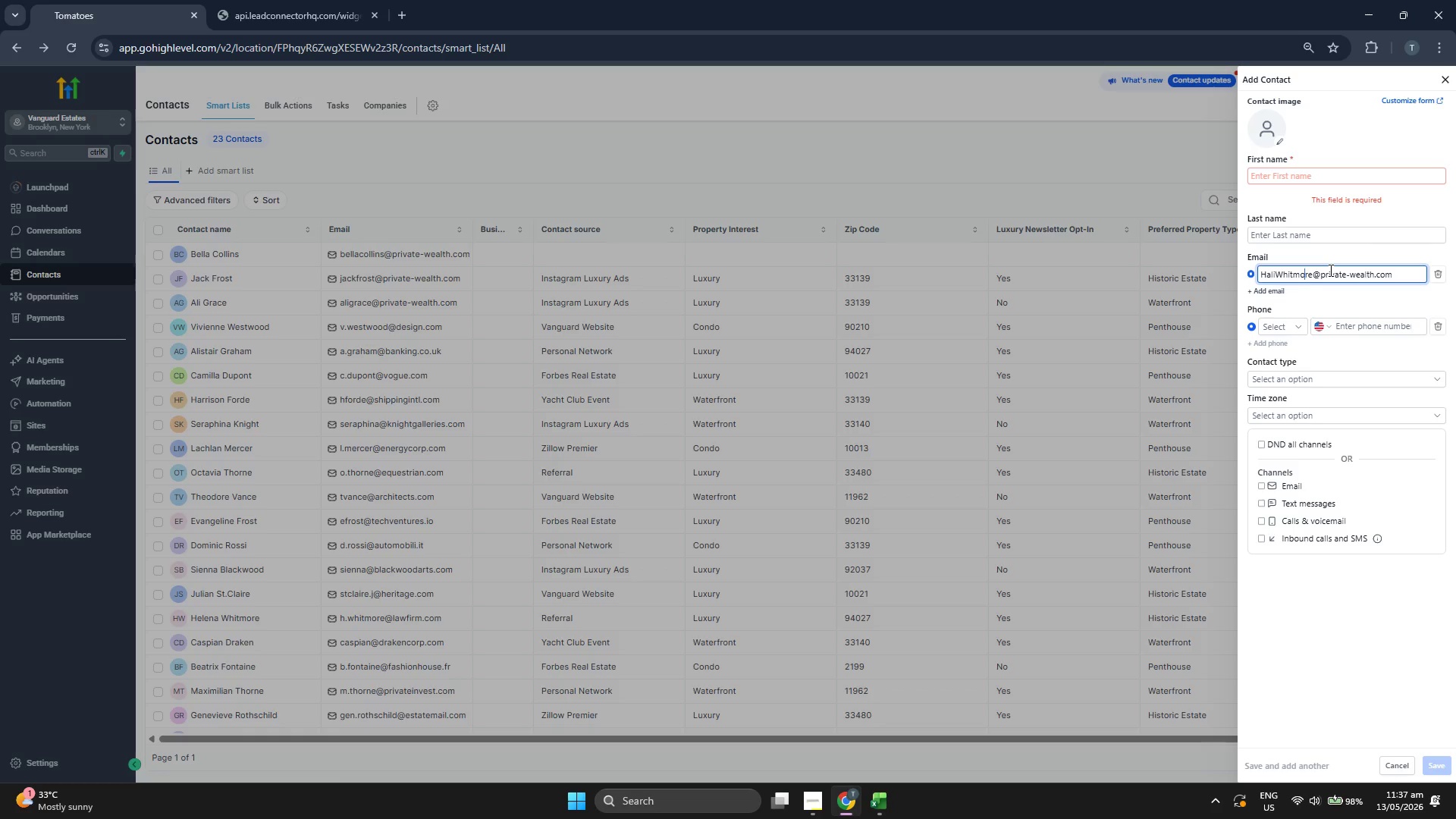 
key(ArrowLeft)
 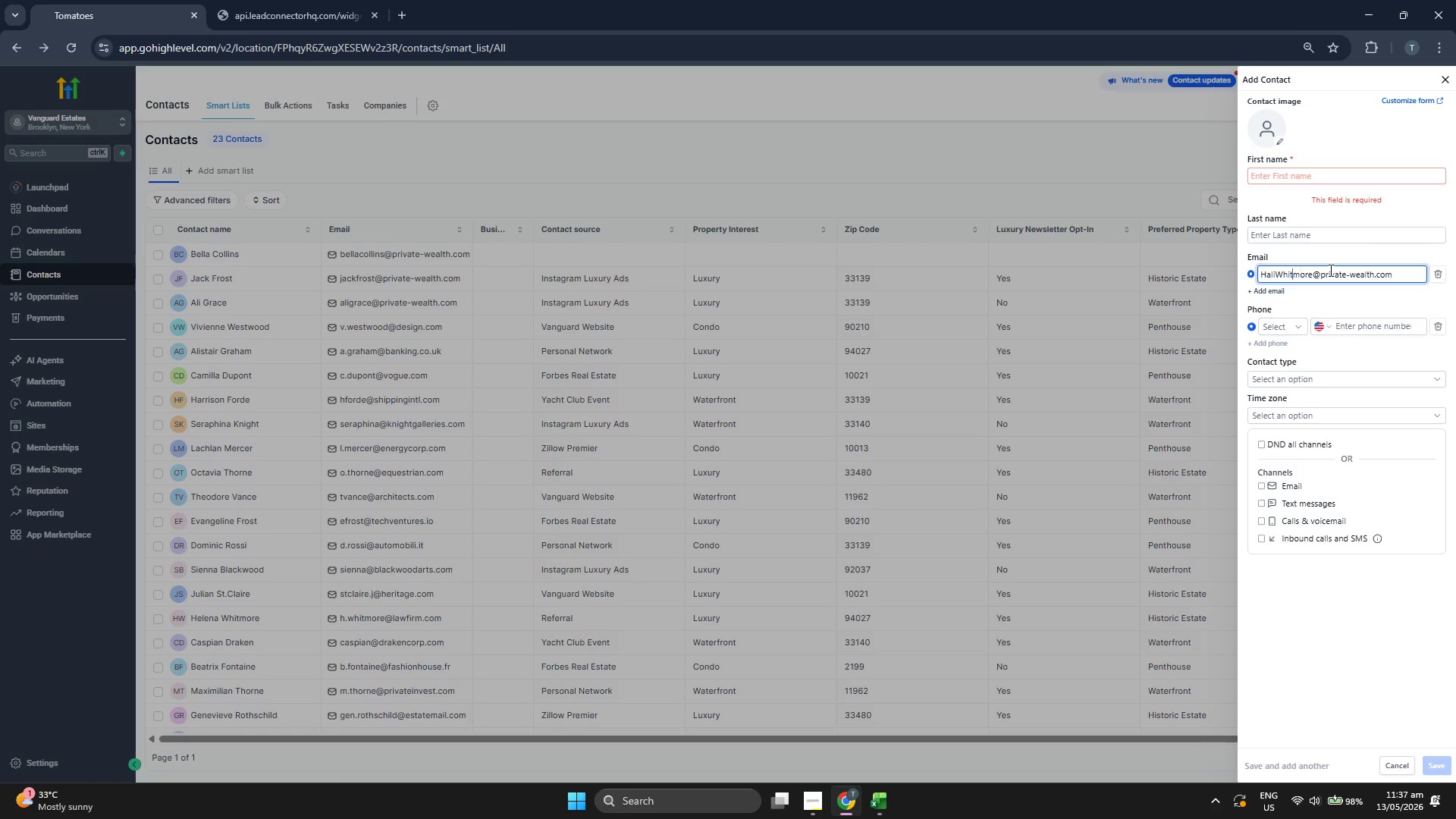 
key(ArrowLeft)
 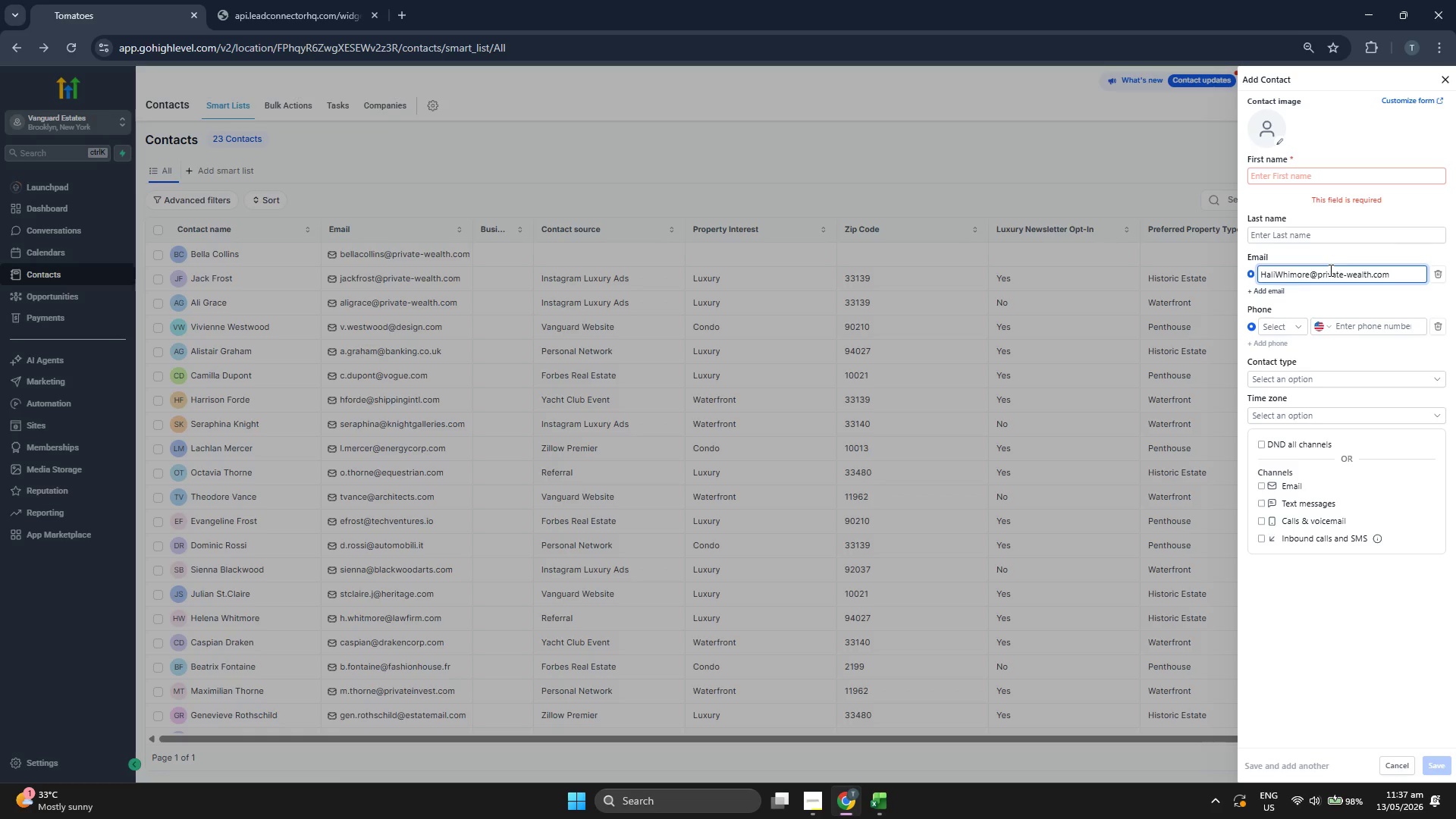 
key(Backspace)
 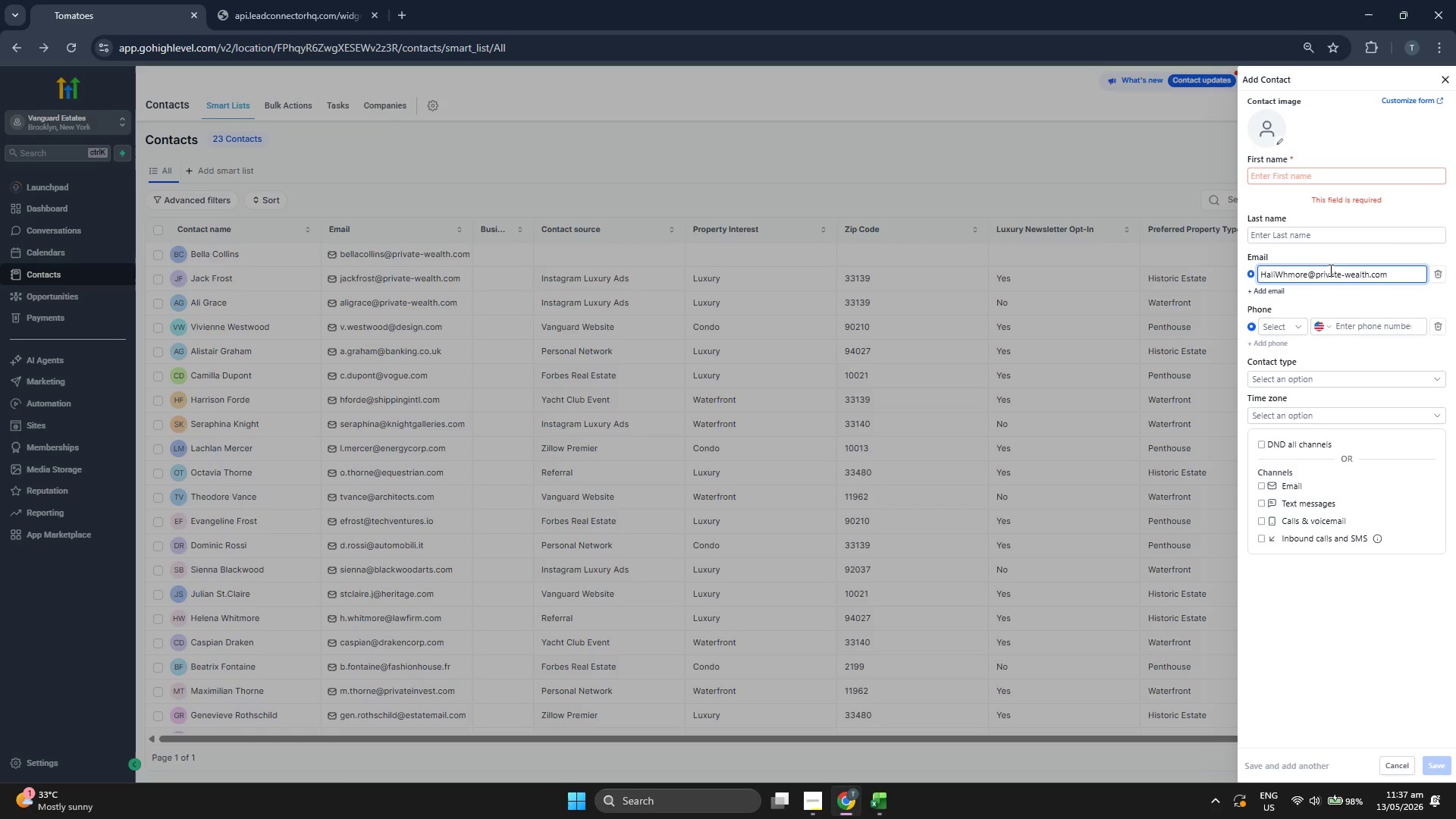 
key(Backspace)
 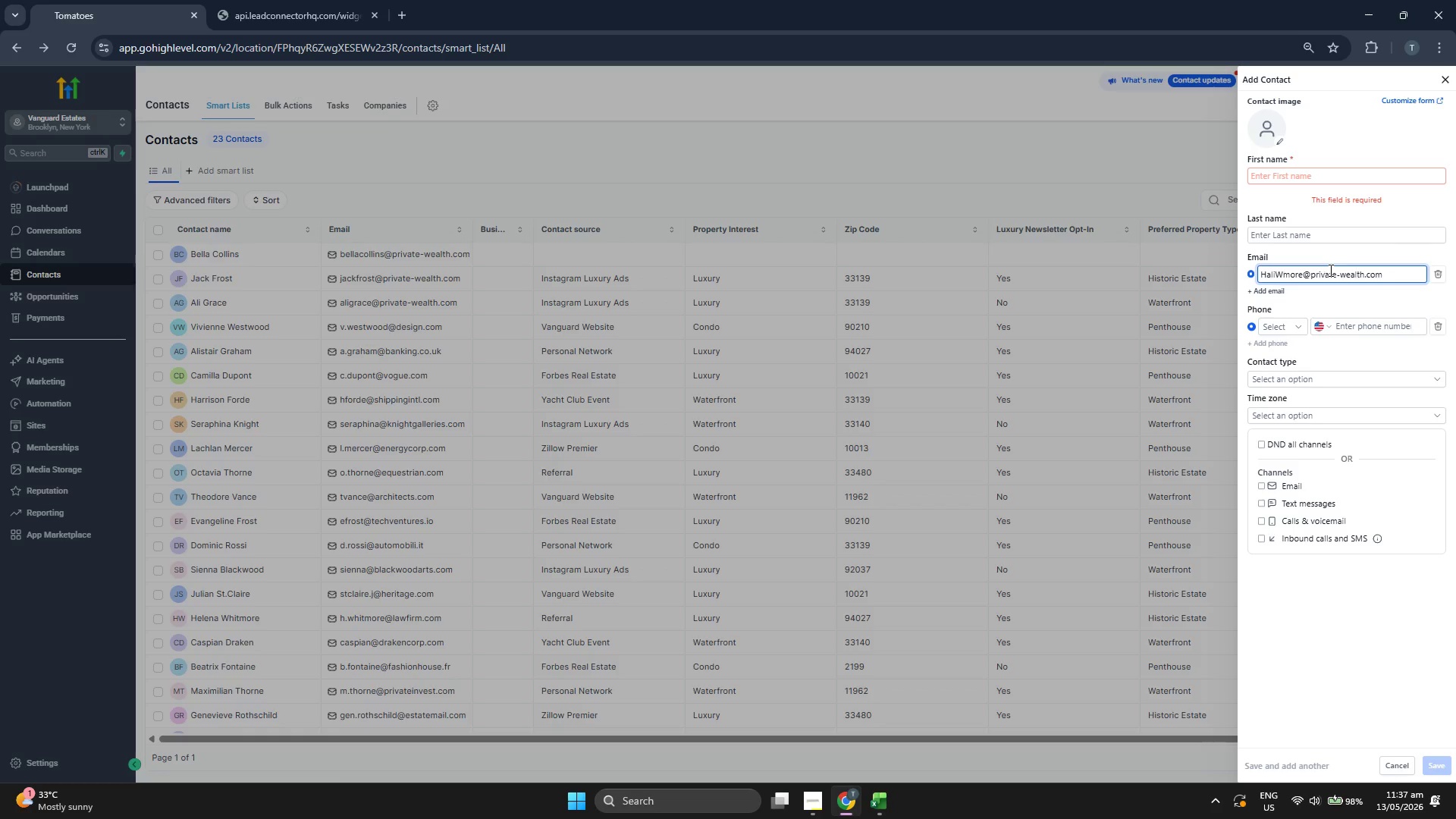 
key(Backspace)
 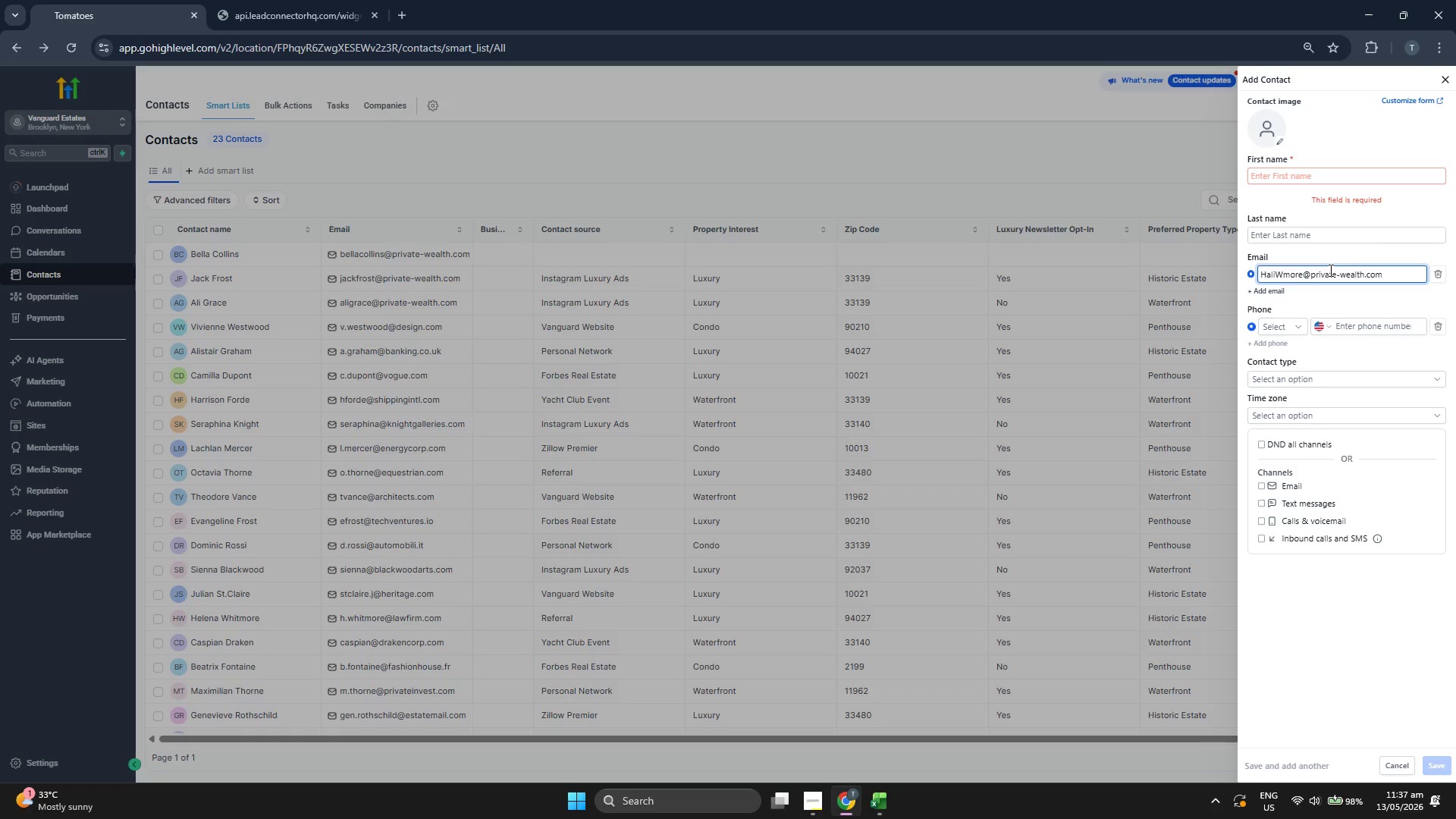 
key(Backspace)
 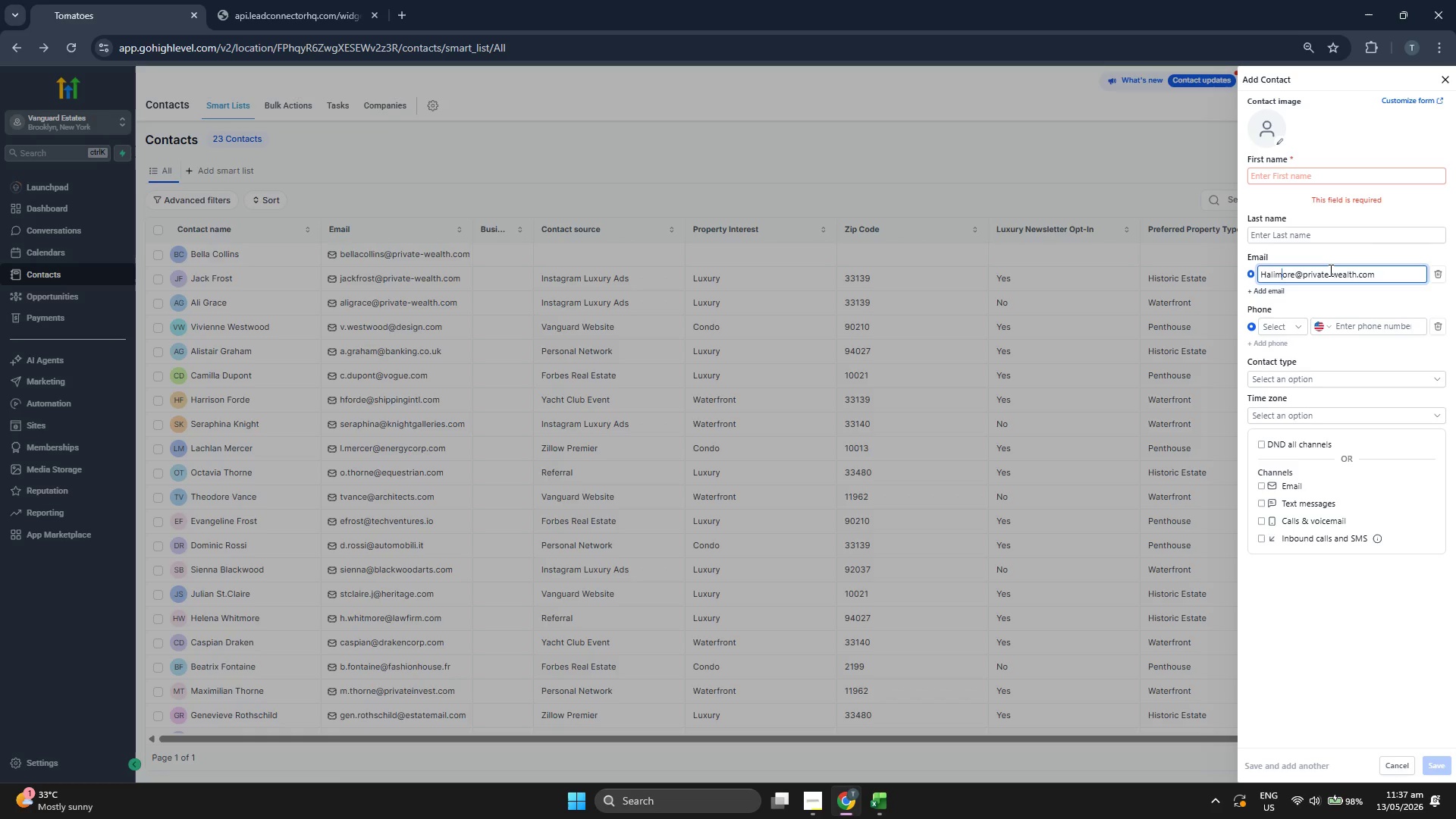 
key(ArrowRight)
 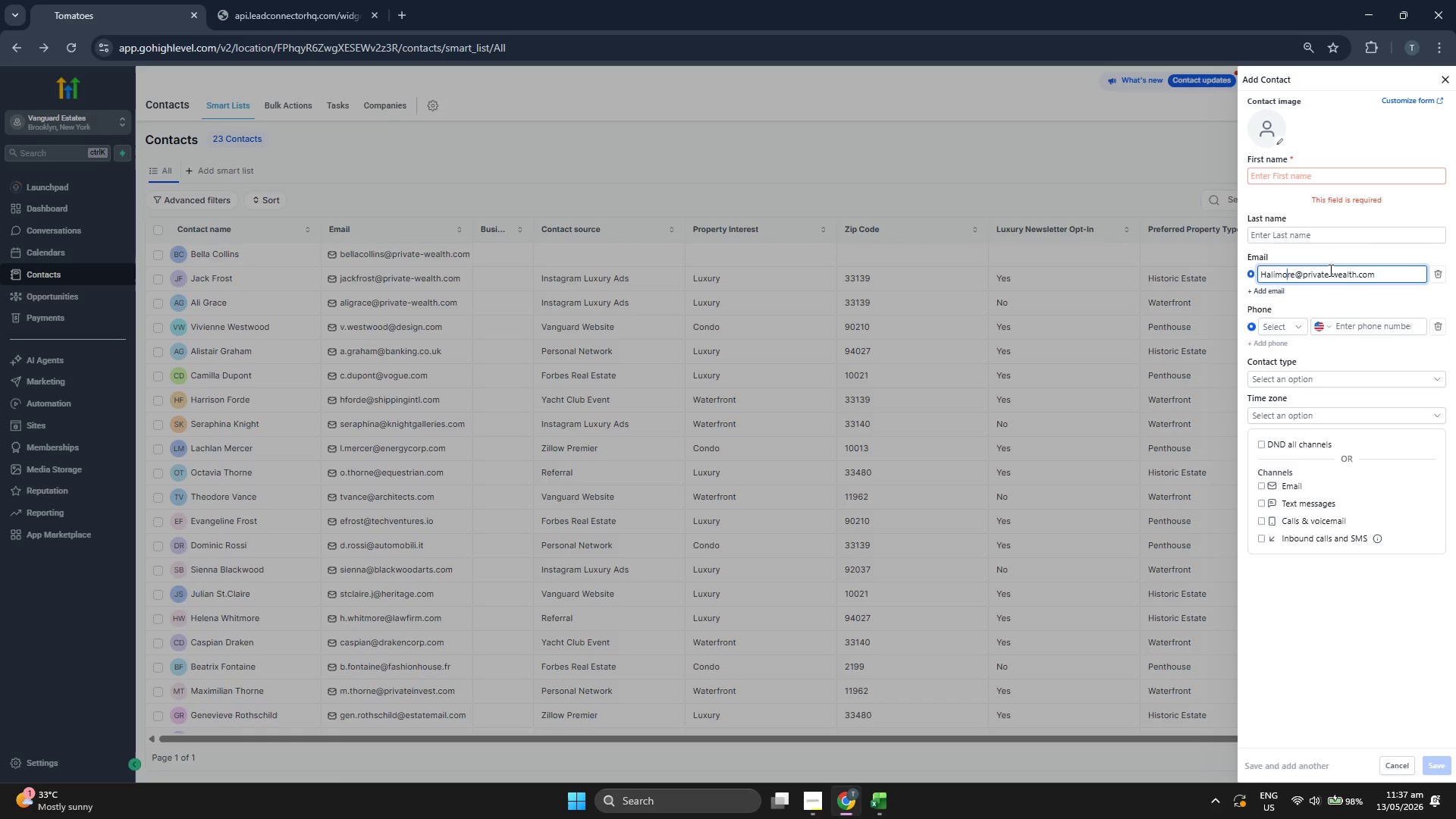 
key(ArrowRight)
 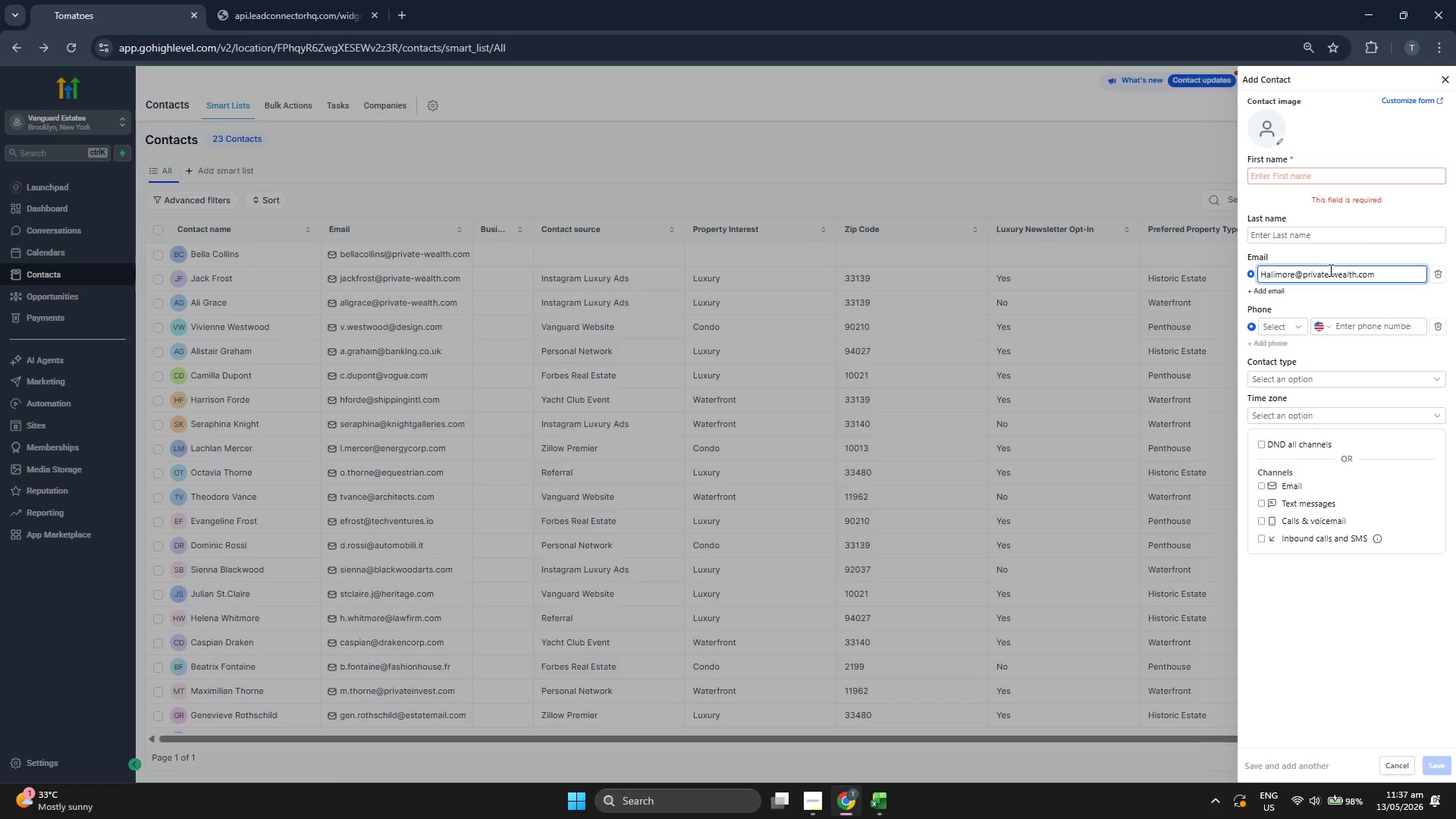 
key(O)
 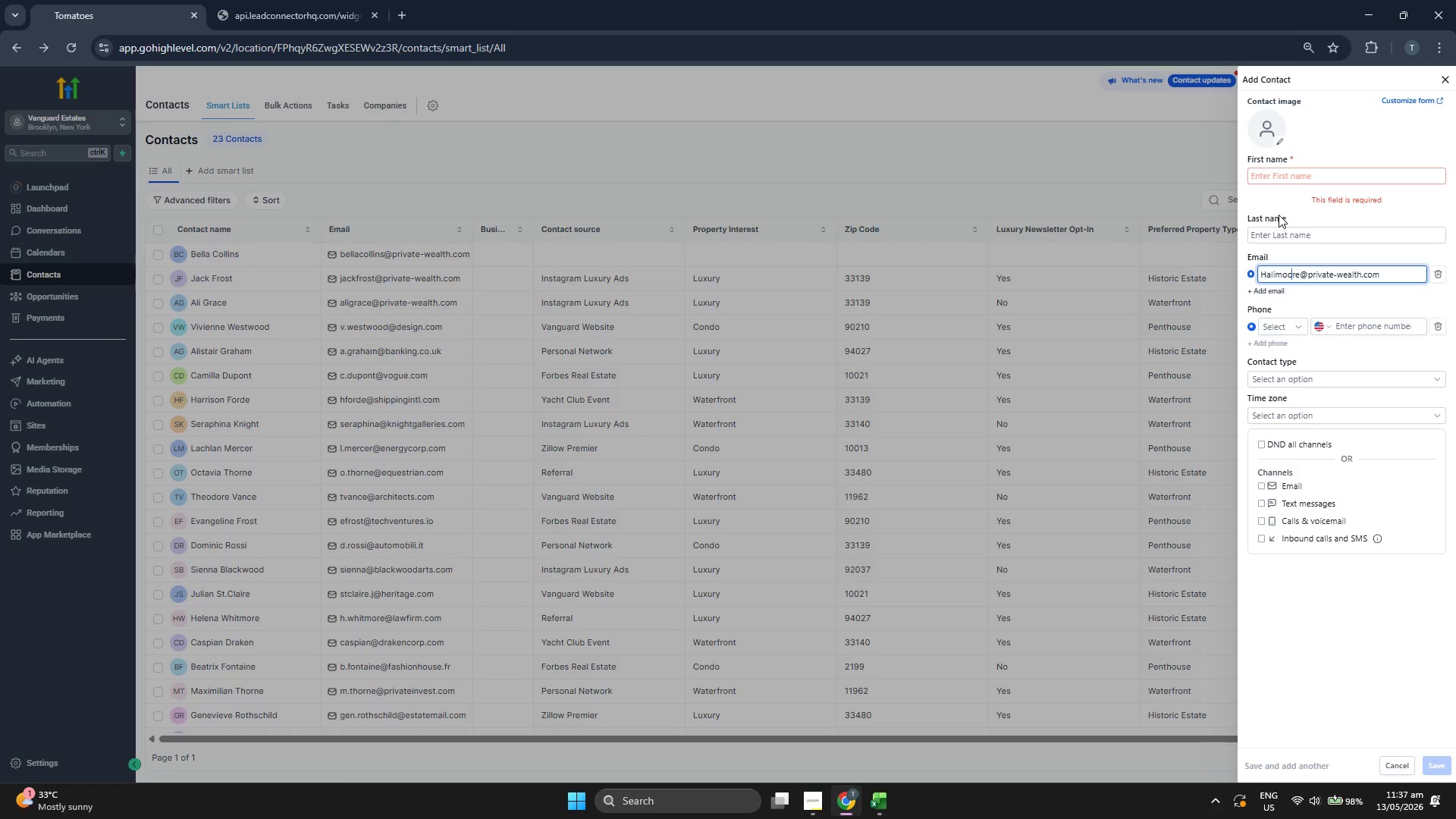 
left_click([1290, 180])
 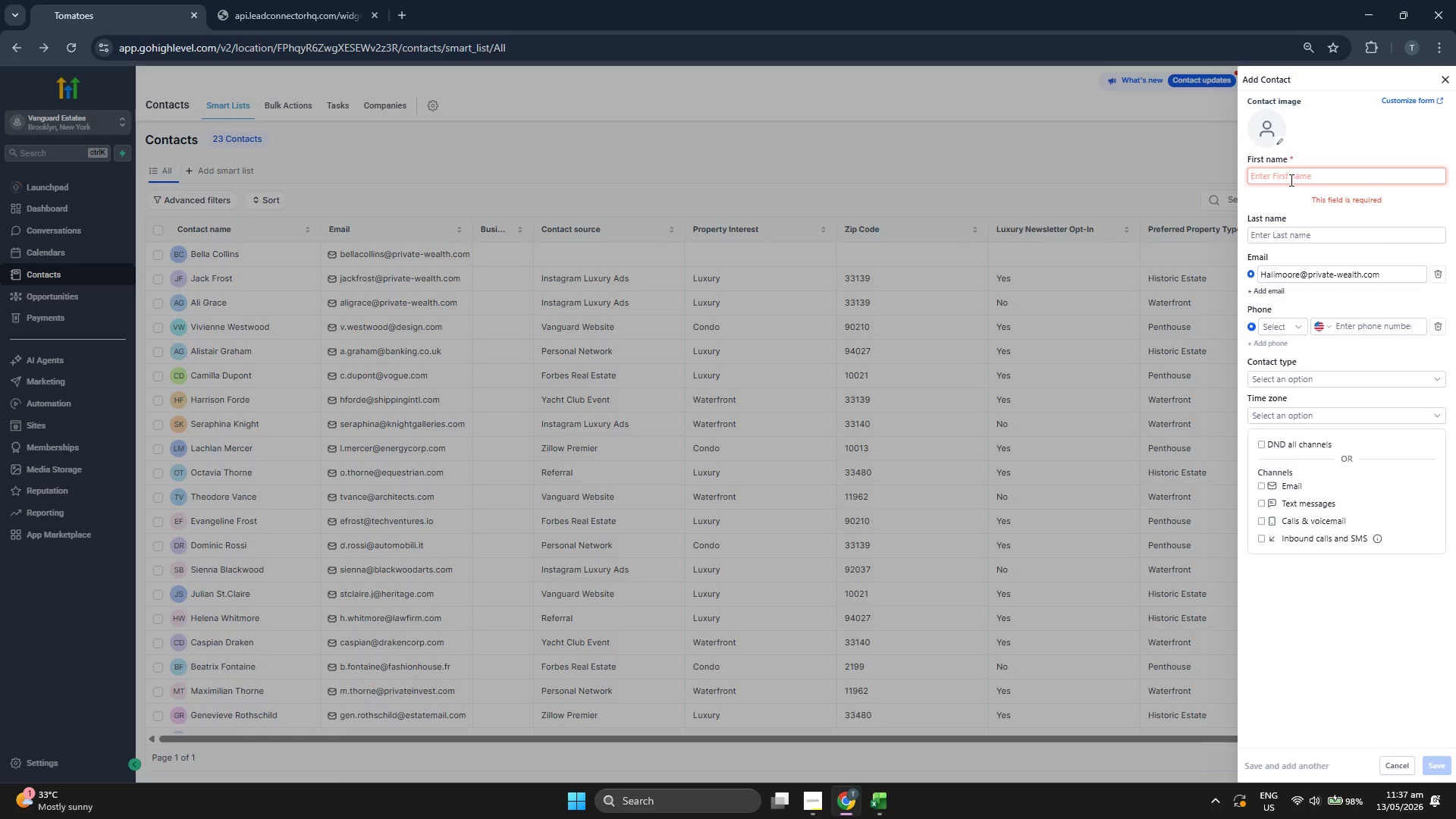 
type(Hali)
key(Tab)
type(Moore)
 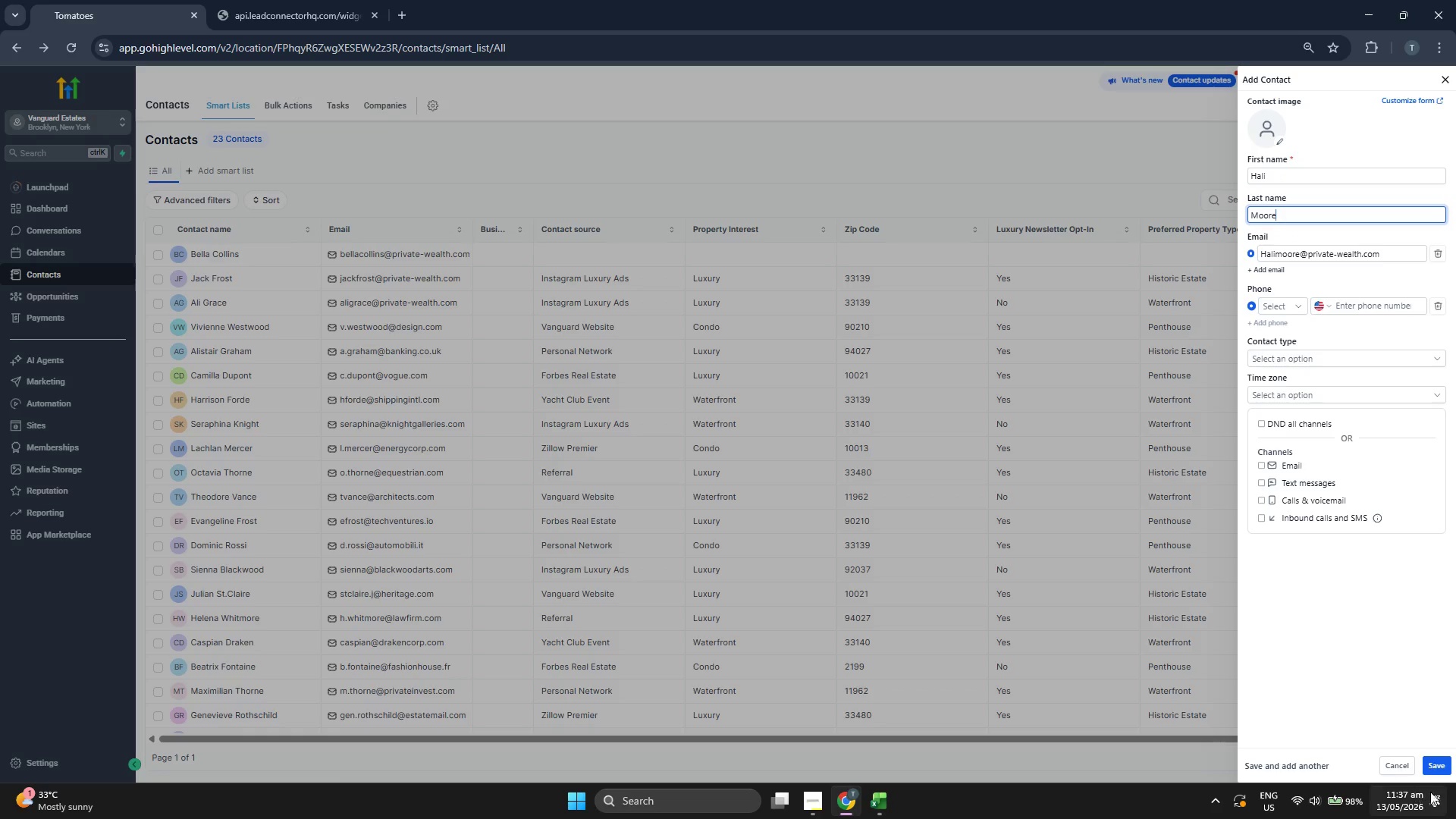 
left_click([1444, 766])
 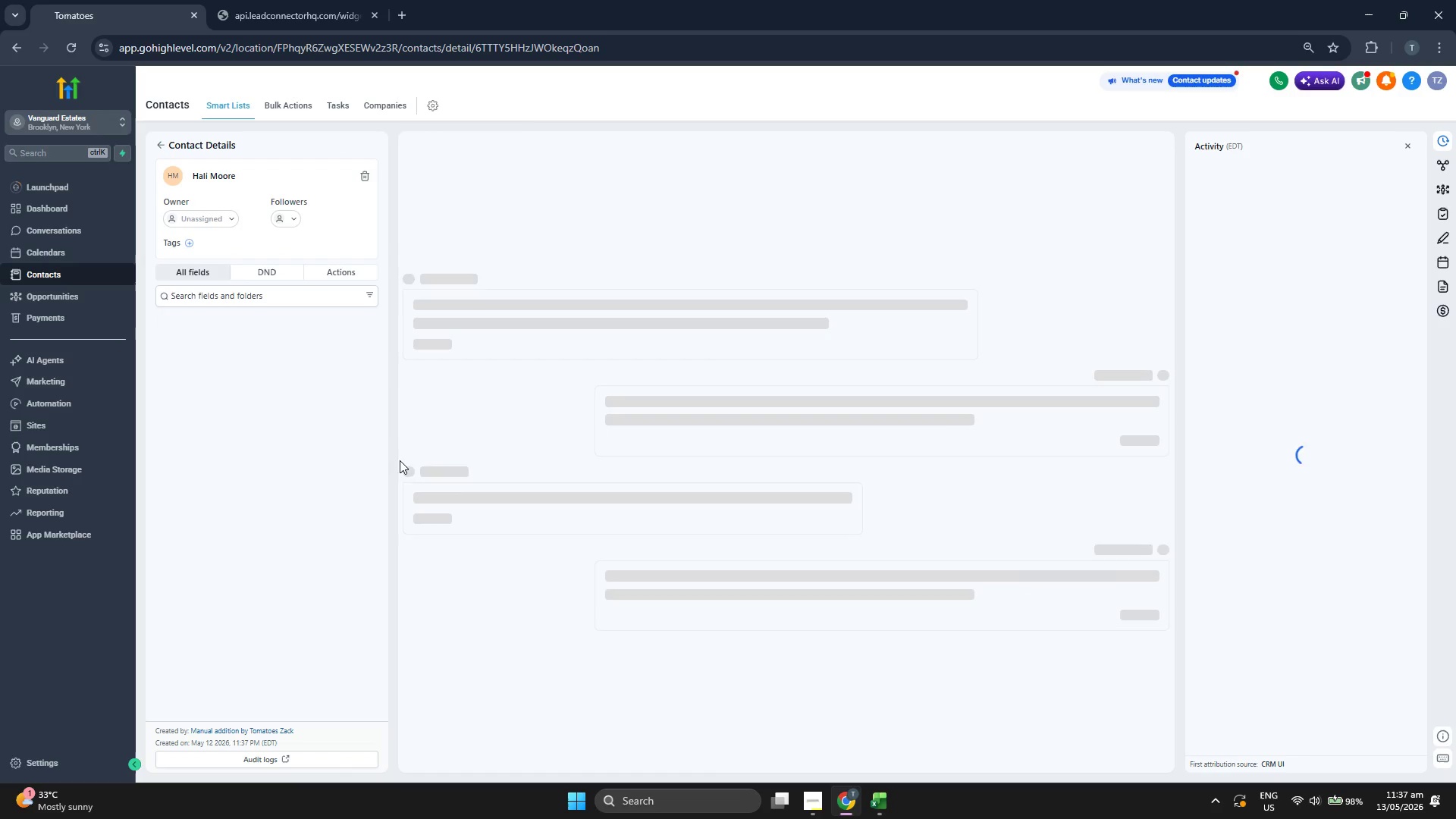 
scroll: coordinate [314, 416], scroll_direction: down, amount: 2.0
 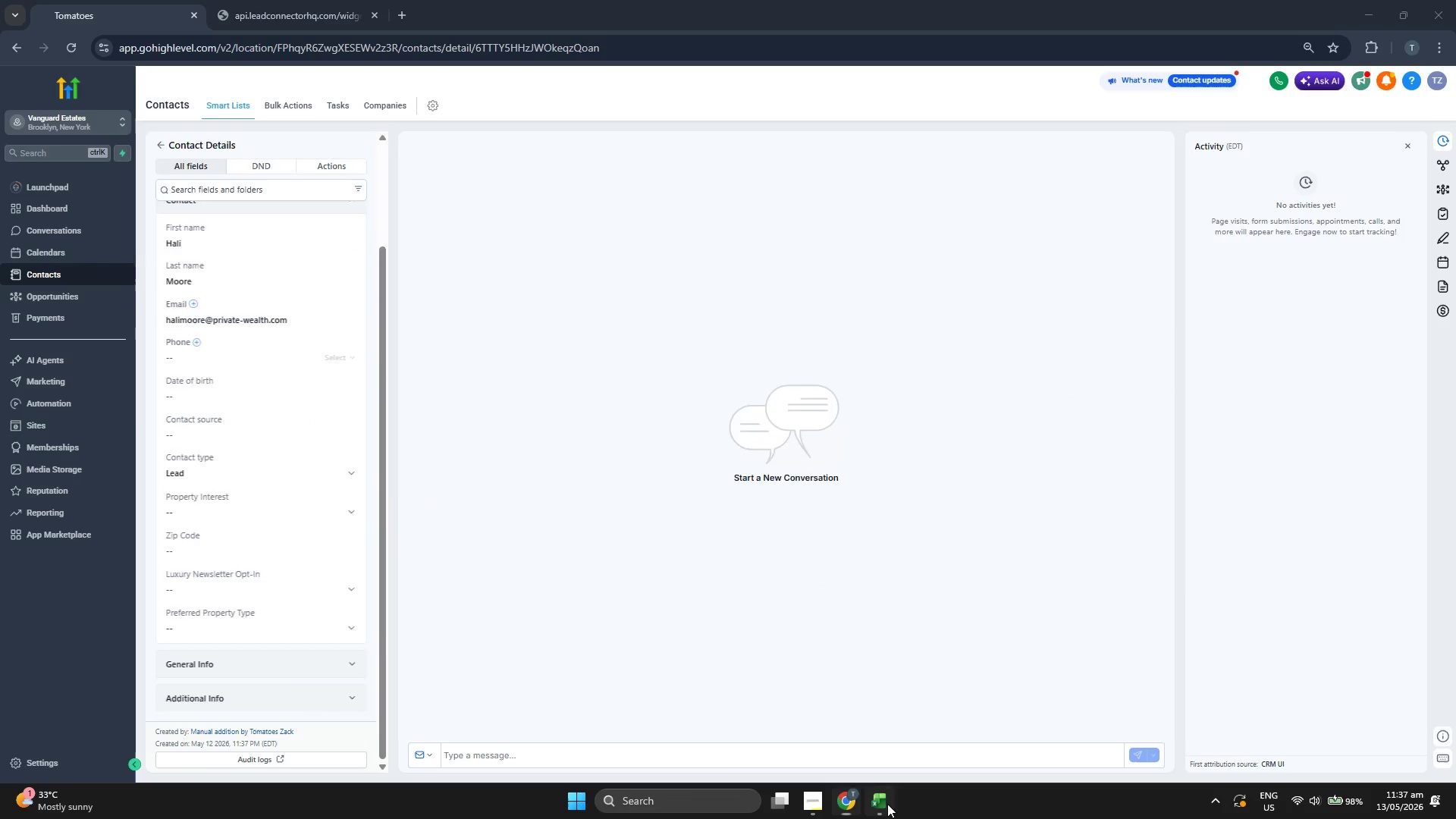 
key(ArrowRight)
 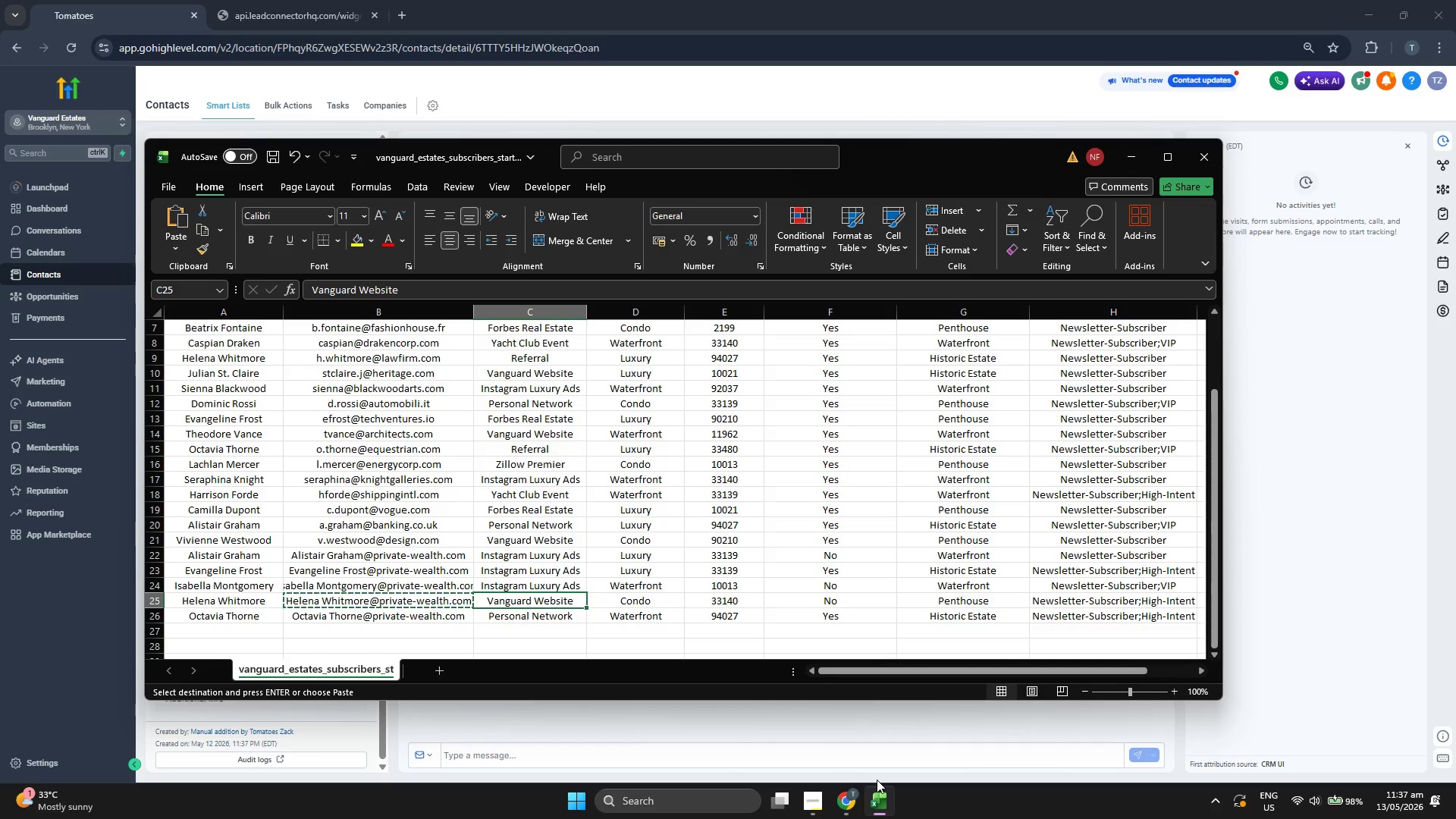 
key(Control+ControlLeft)
 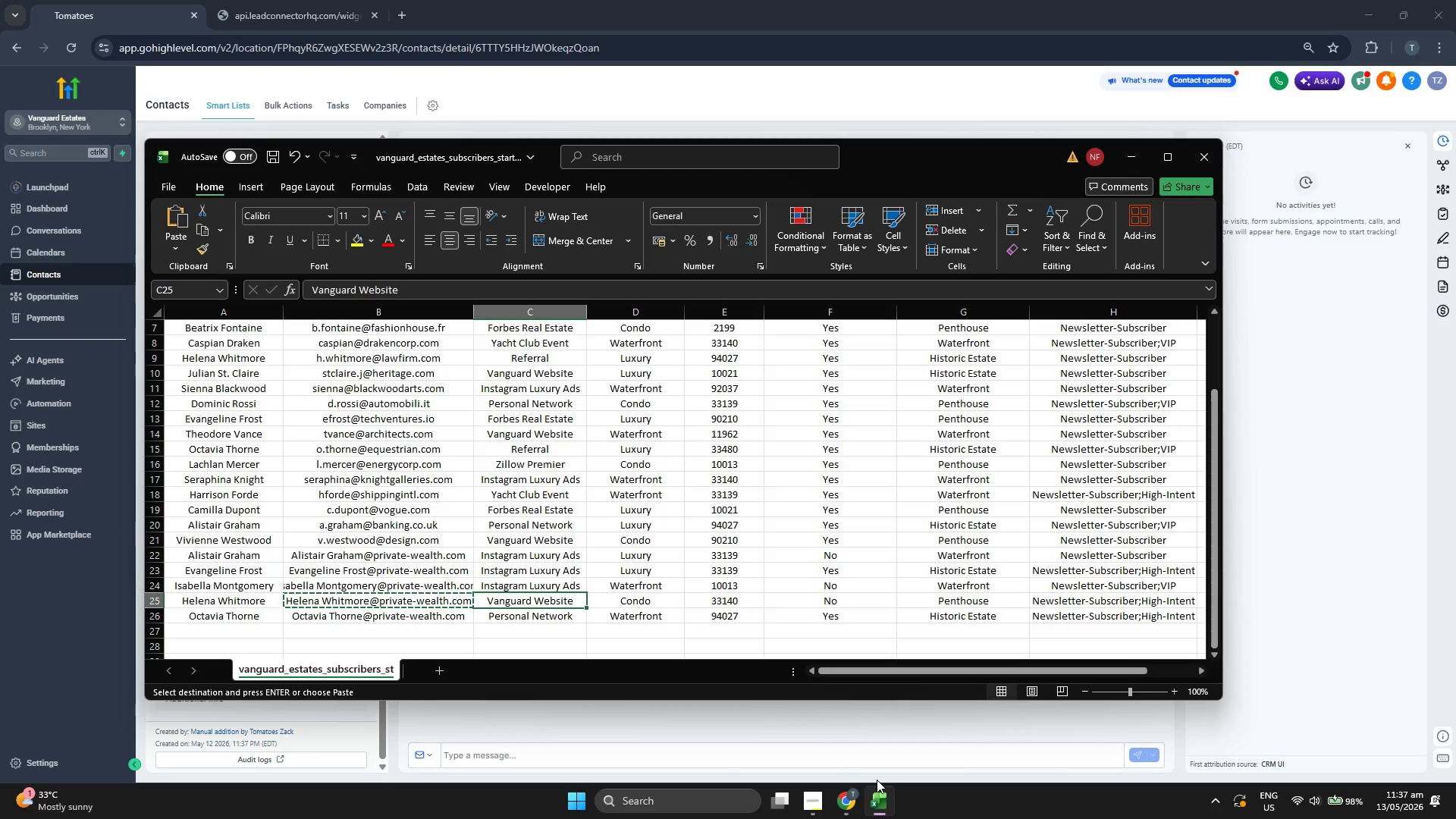 
key(Control+C)
 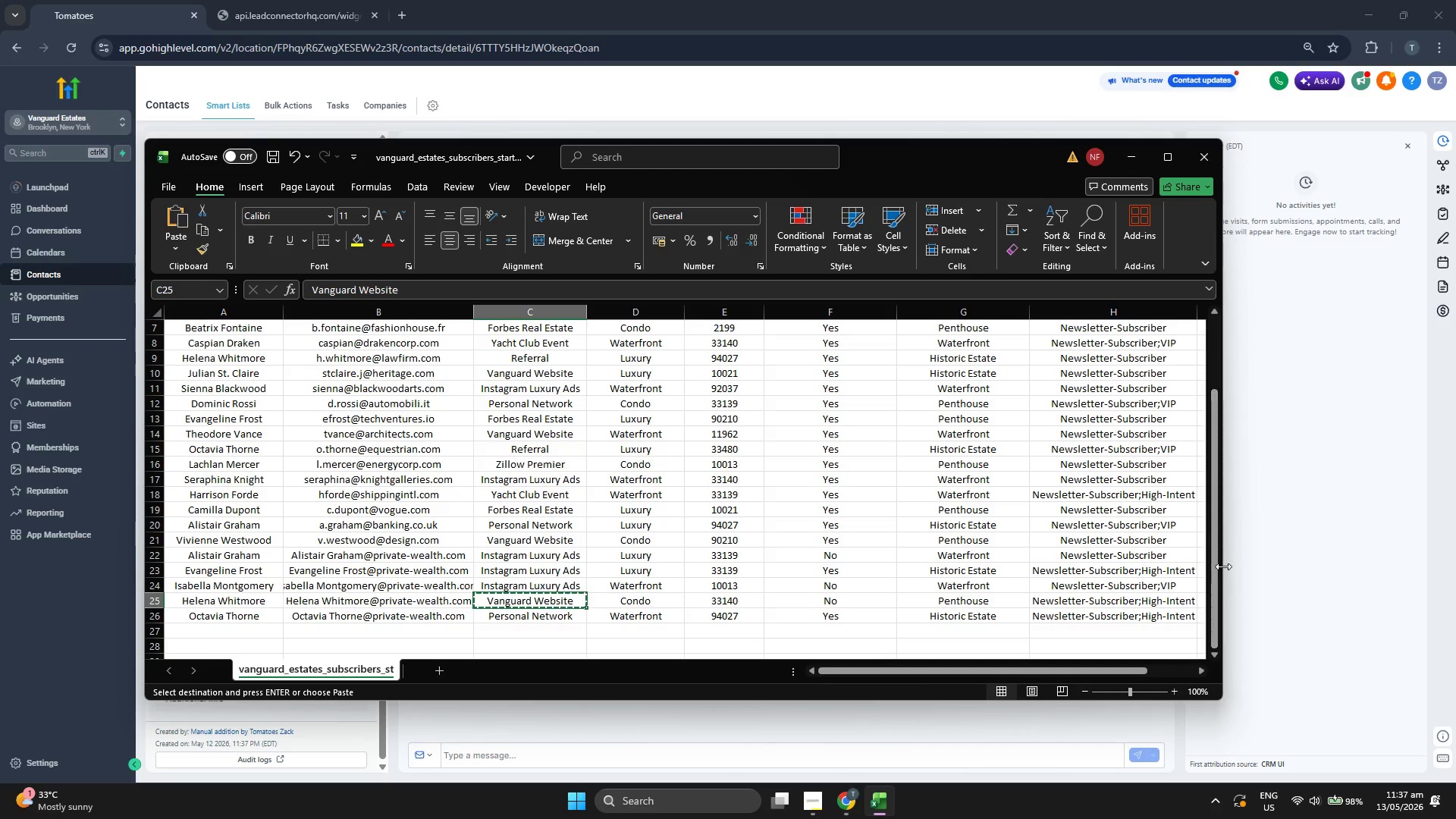 
left_click([1287, 546])
 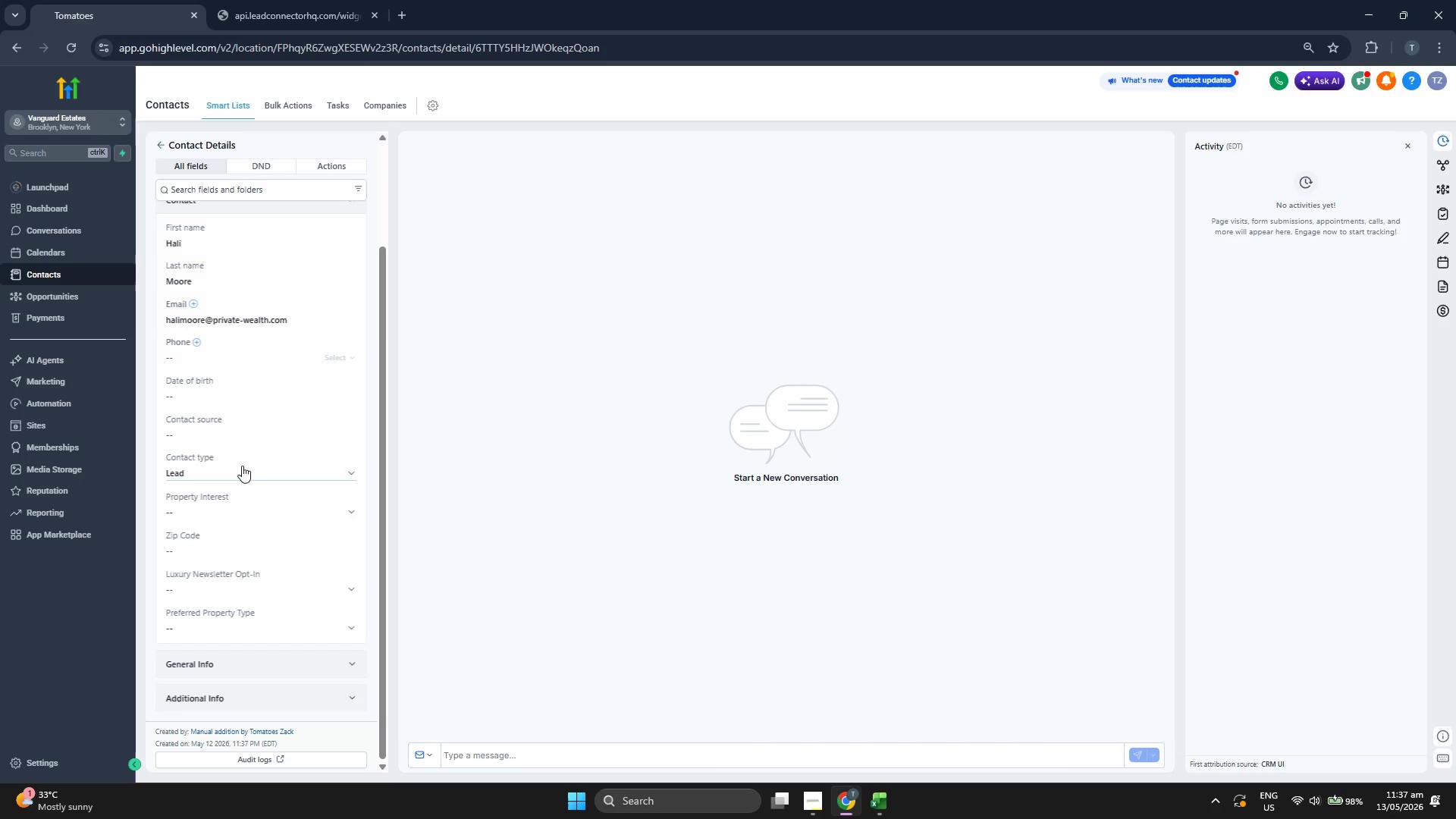 
left_click([246, 441])
 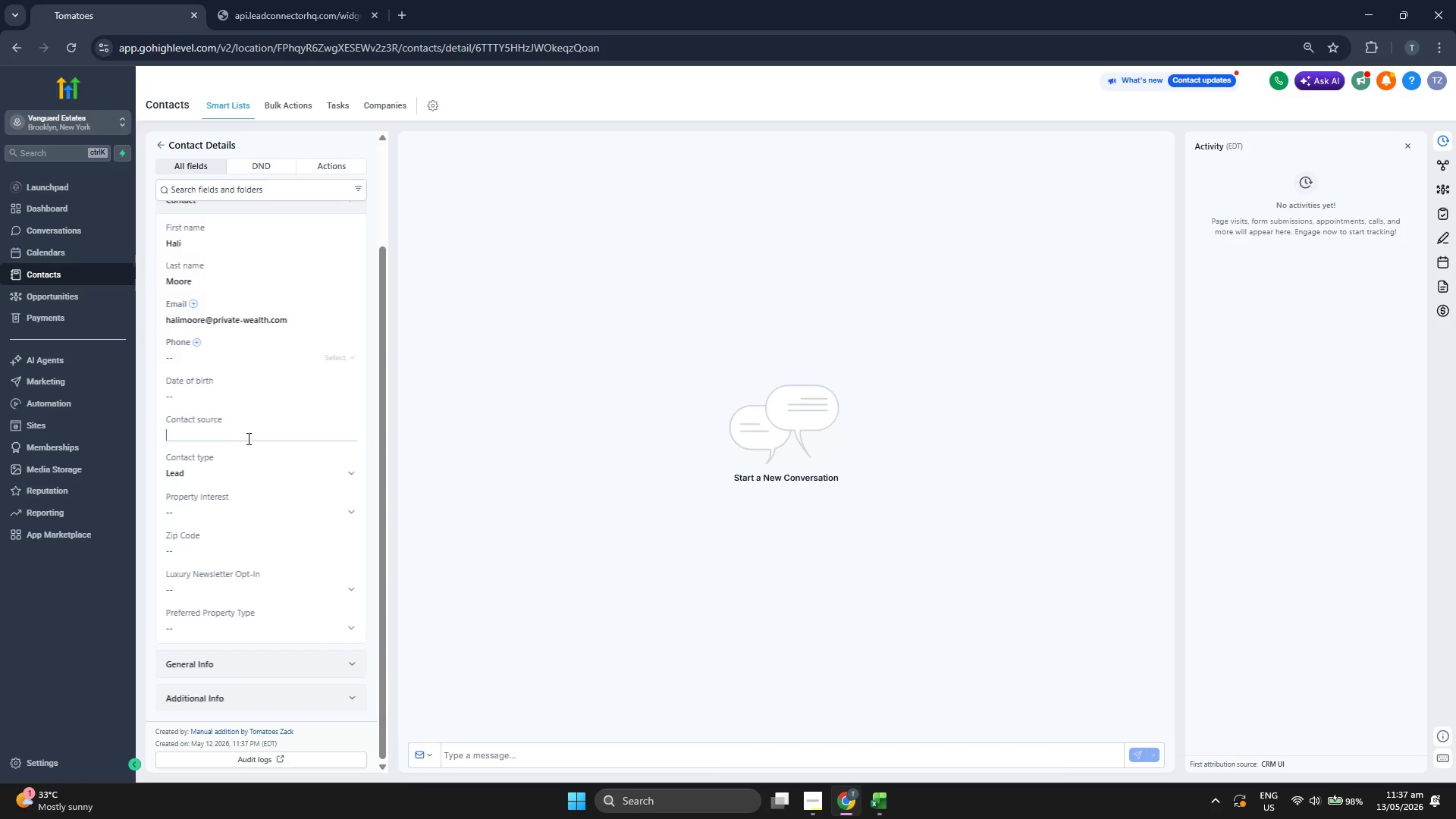 
key(Control+ControlLeft)
 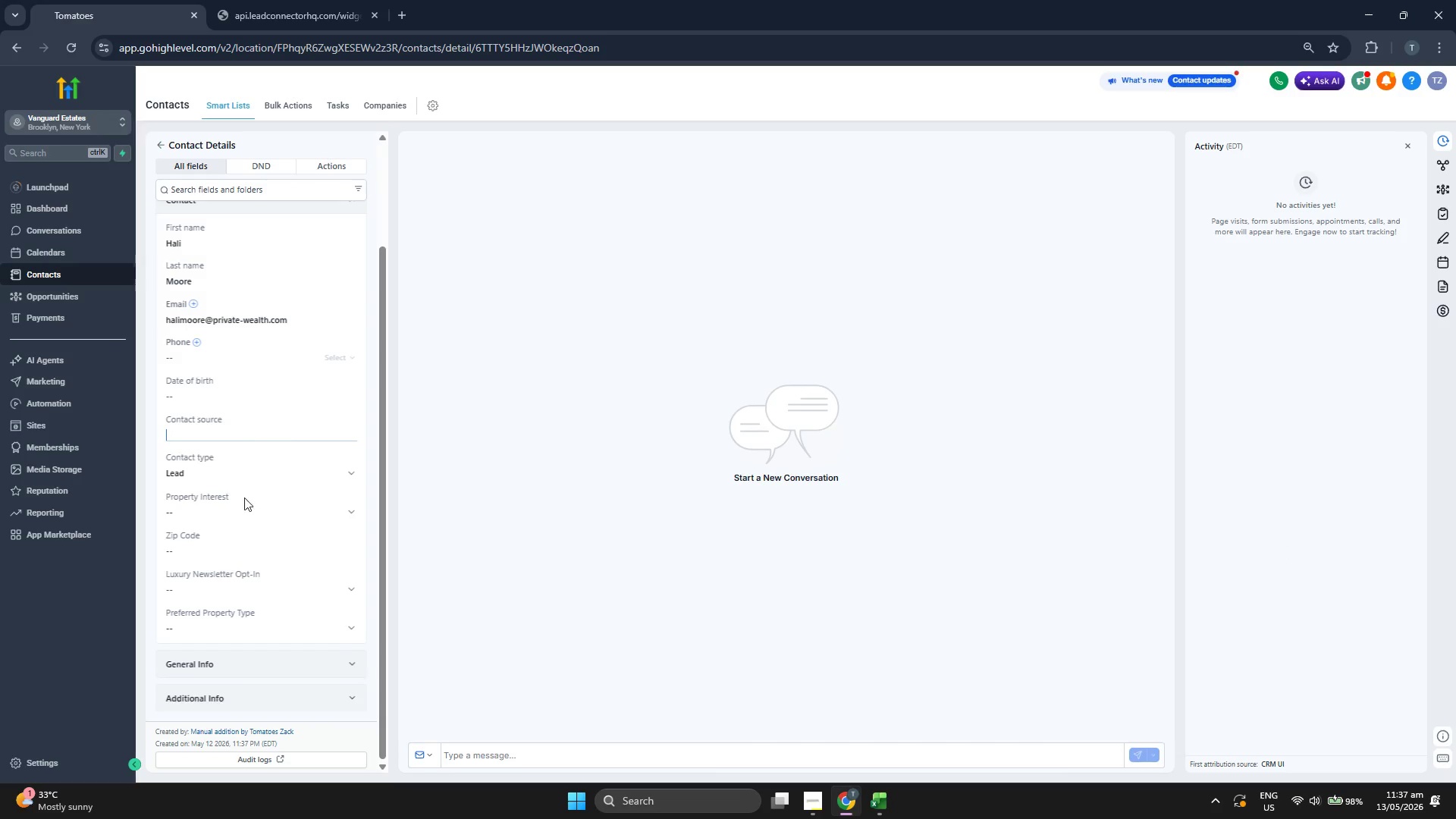 
key(Control+V)
 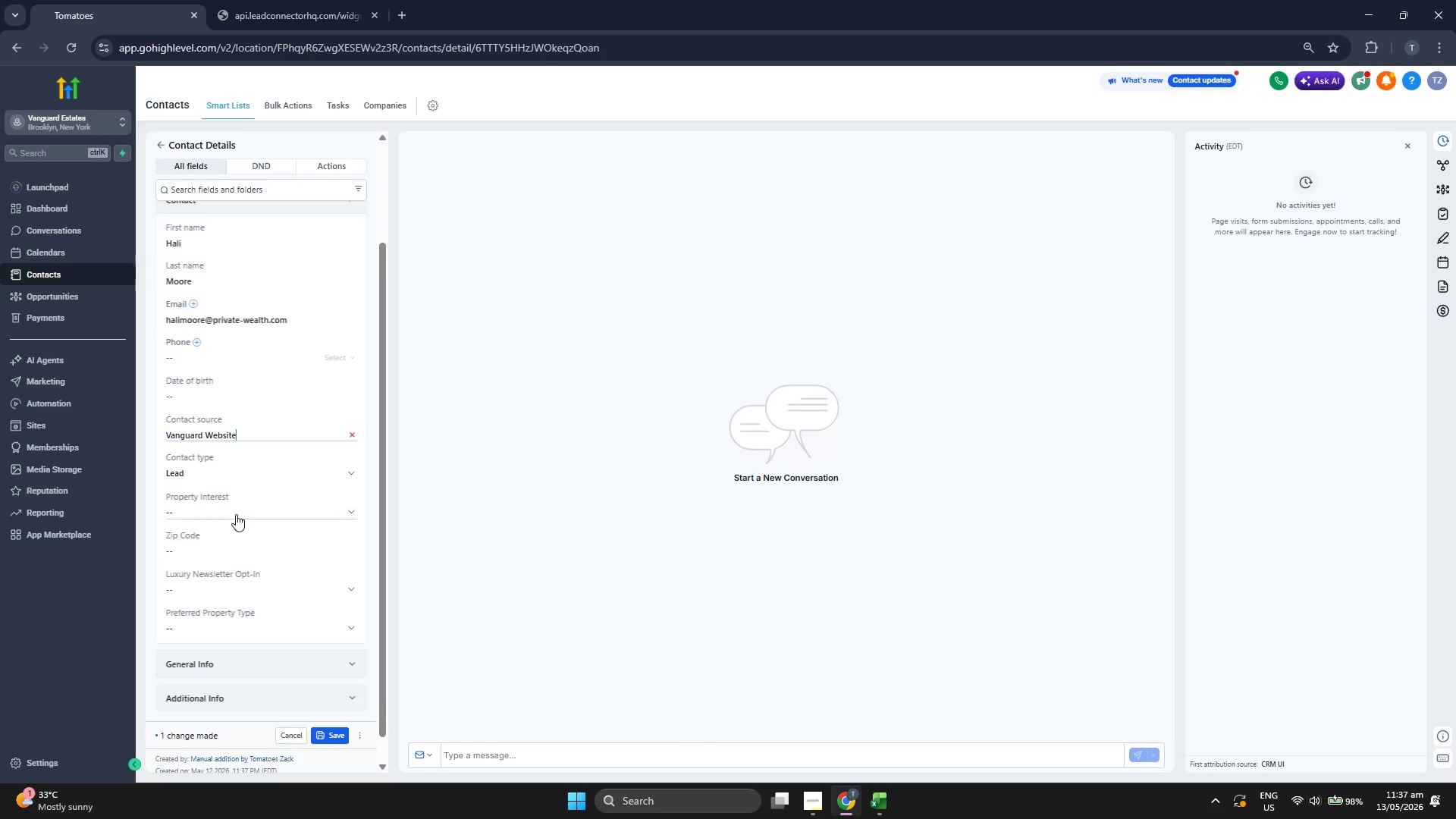 
left_click([236, 514])
 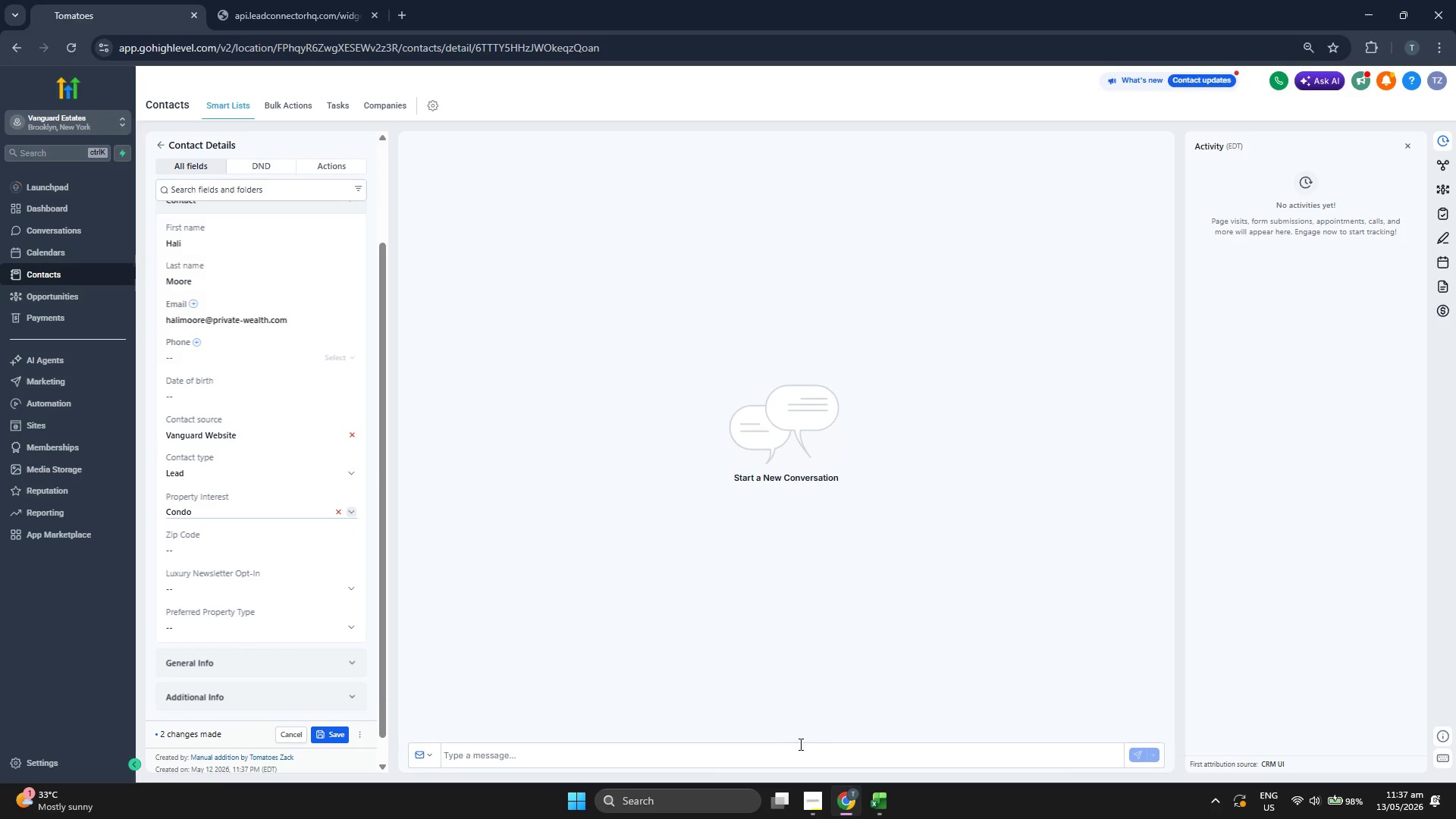 
key(ArrowRight)
 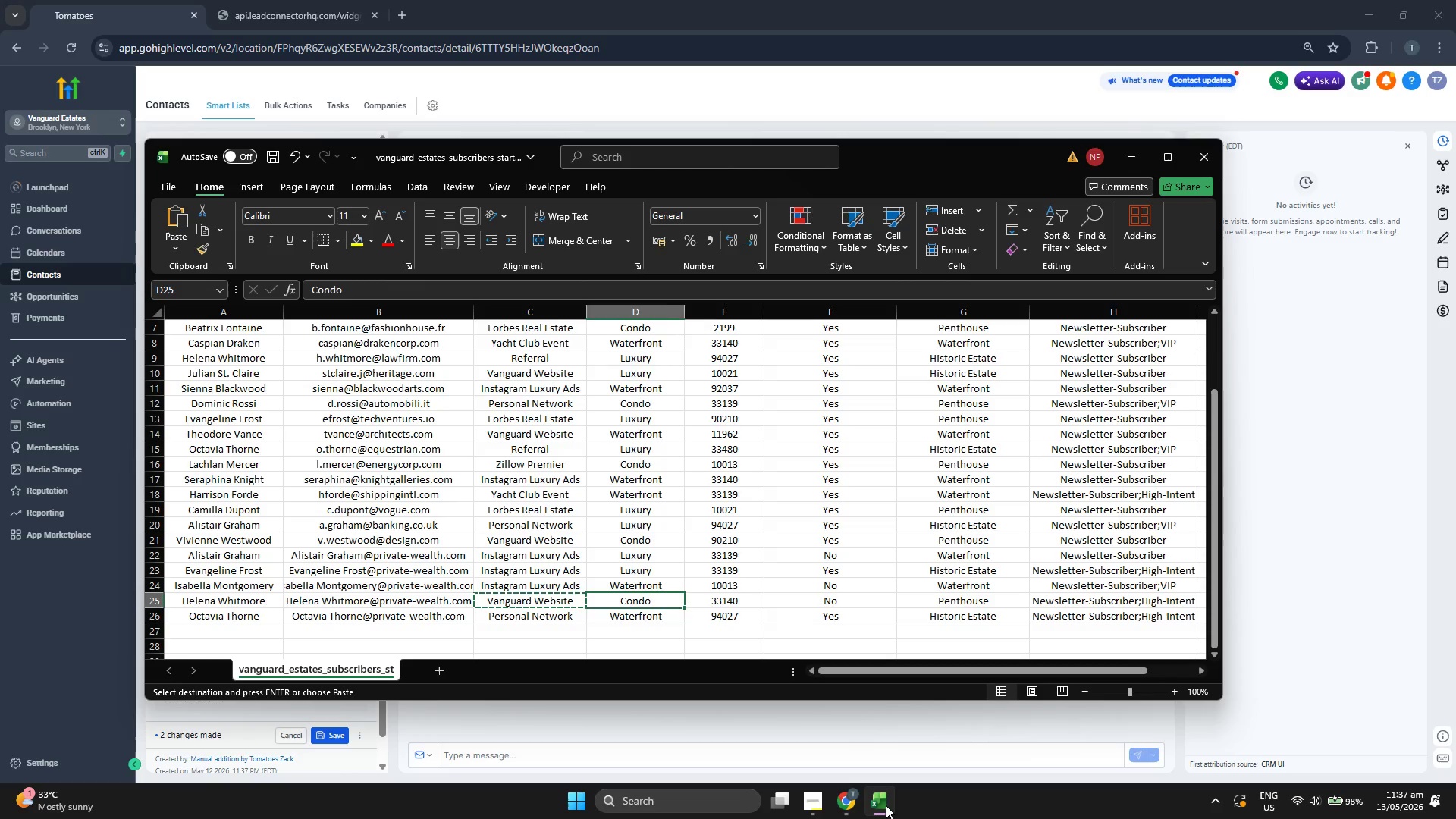 
key(ArrowRight)
 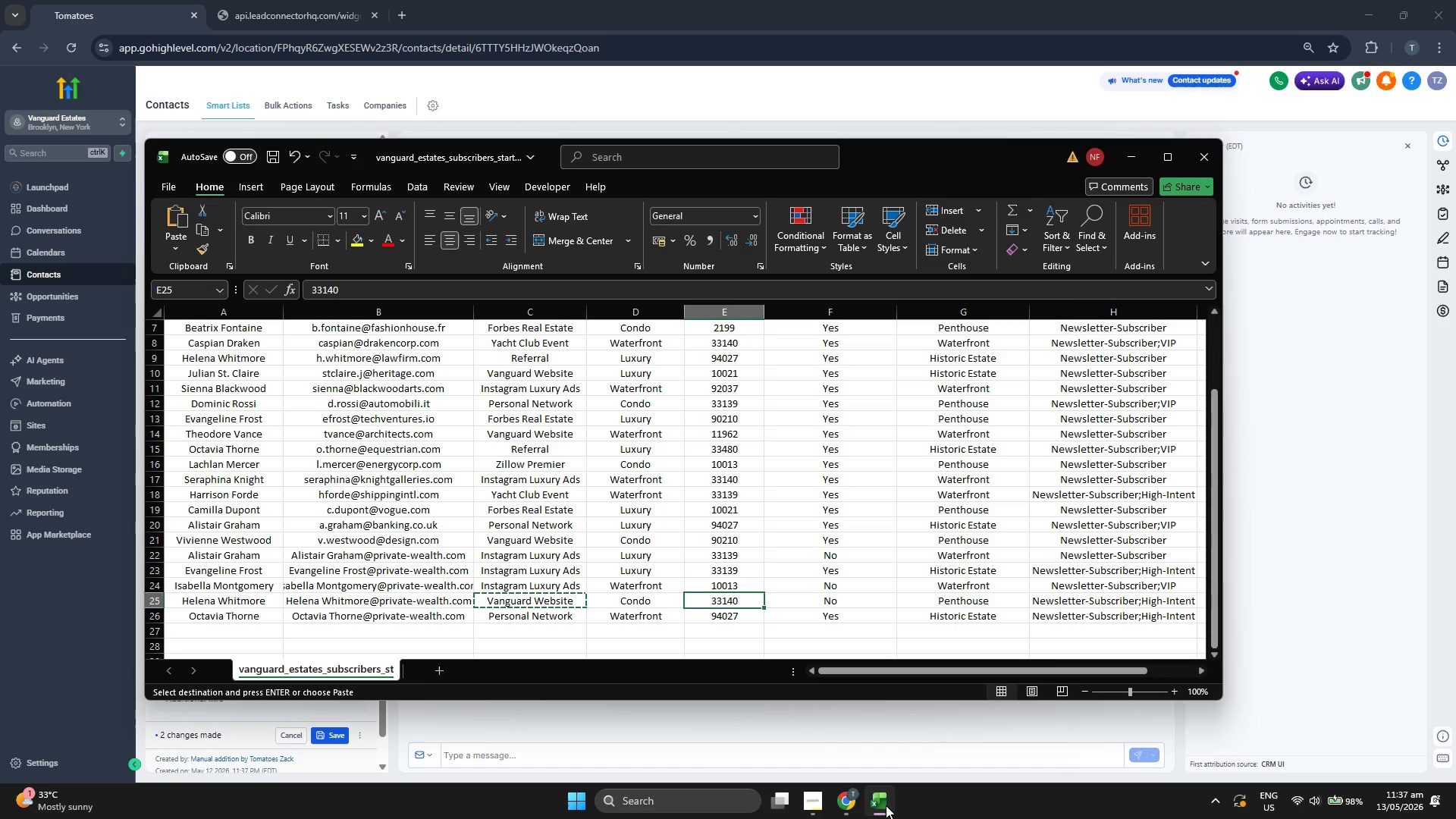 
key(Control+ControlLeft)
 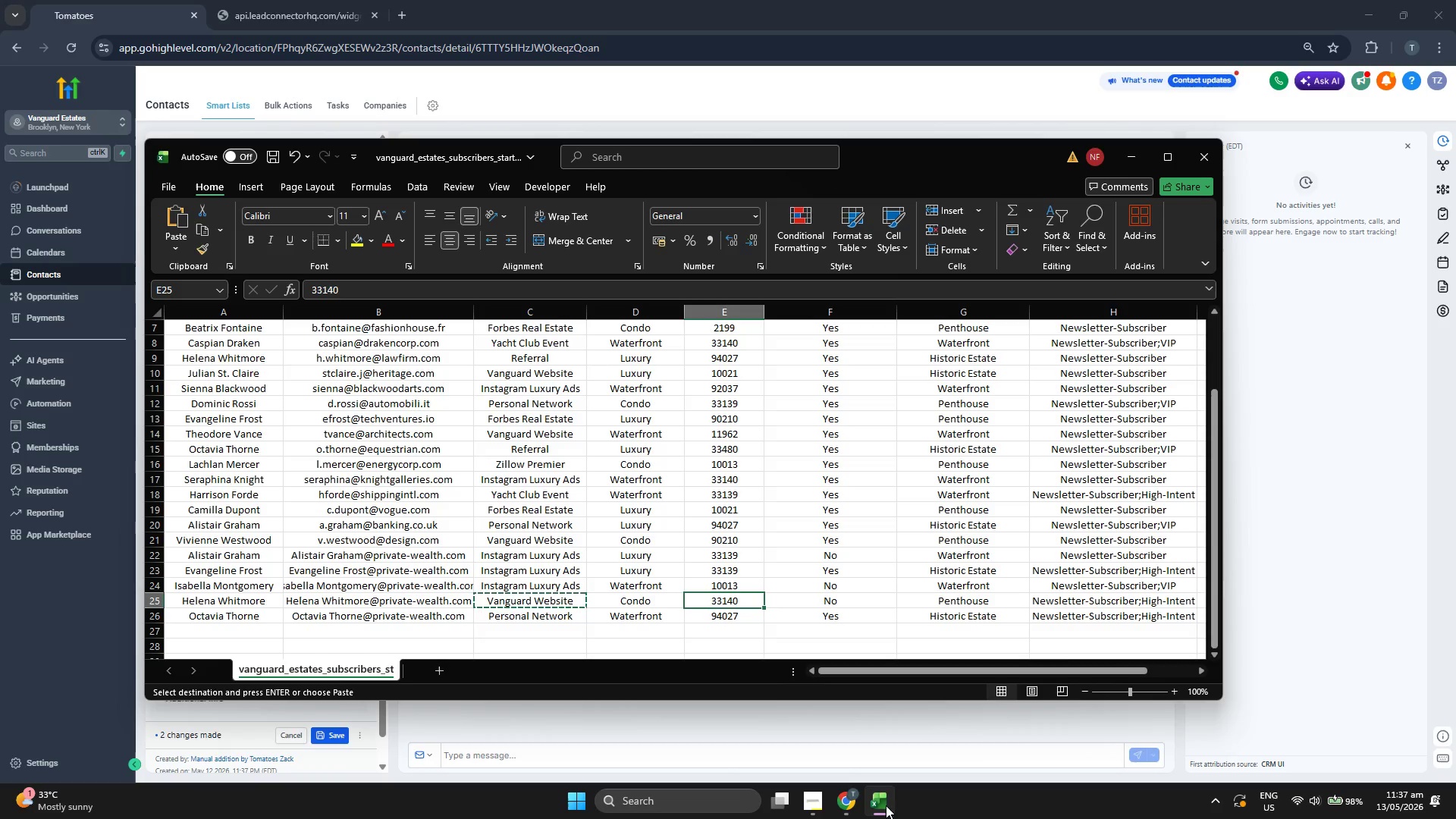 
key(Control+C)
 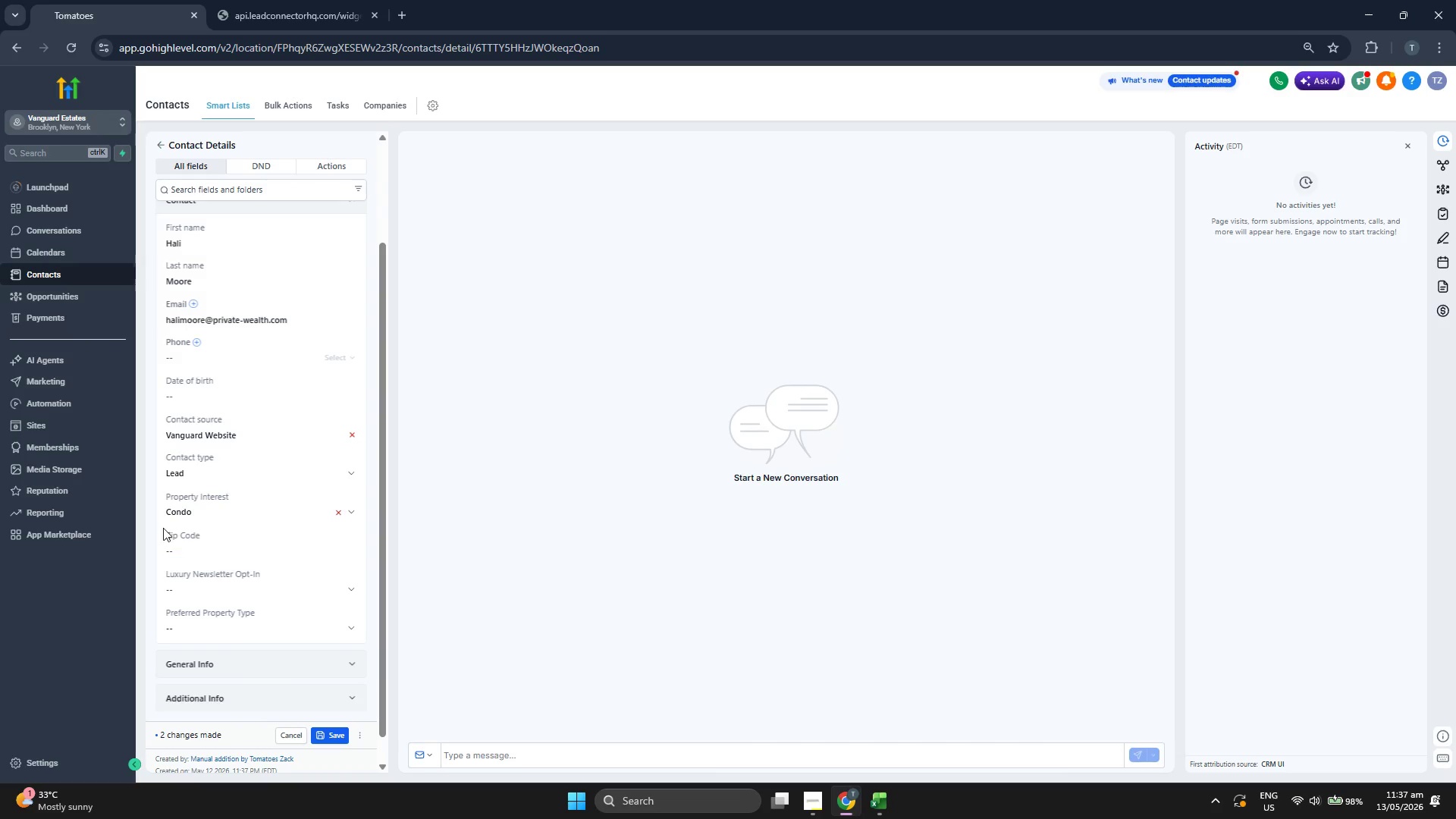 
left_click([221, 550])
 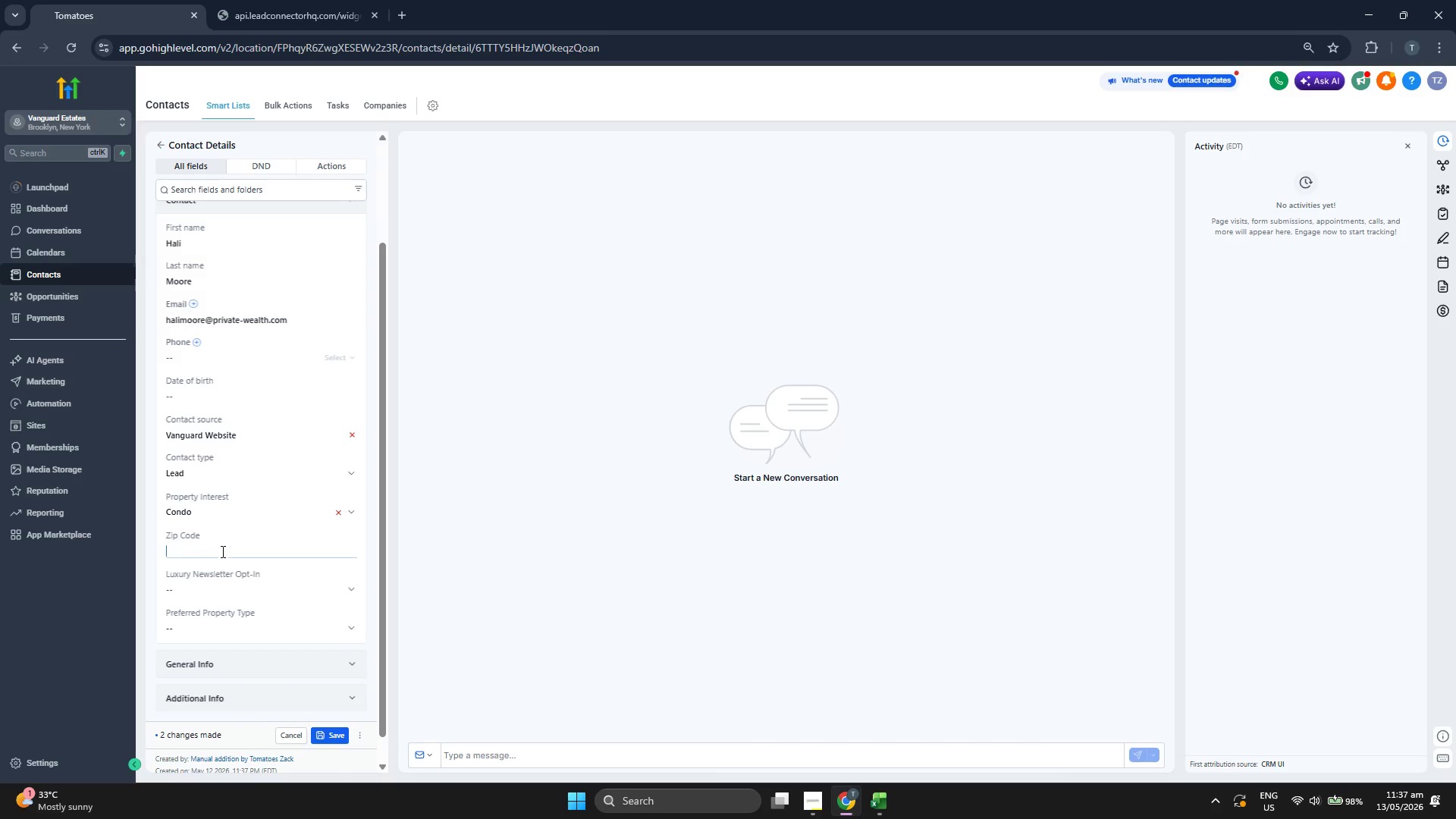 
key(Control+ControlLeft)
 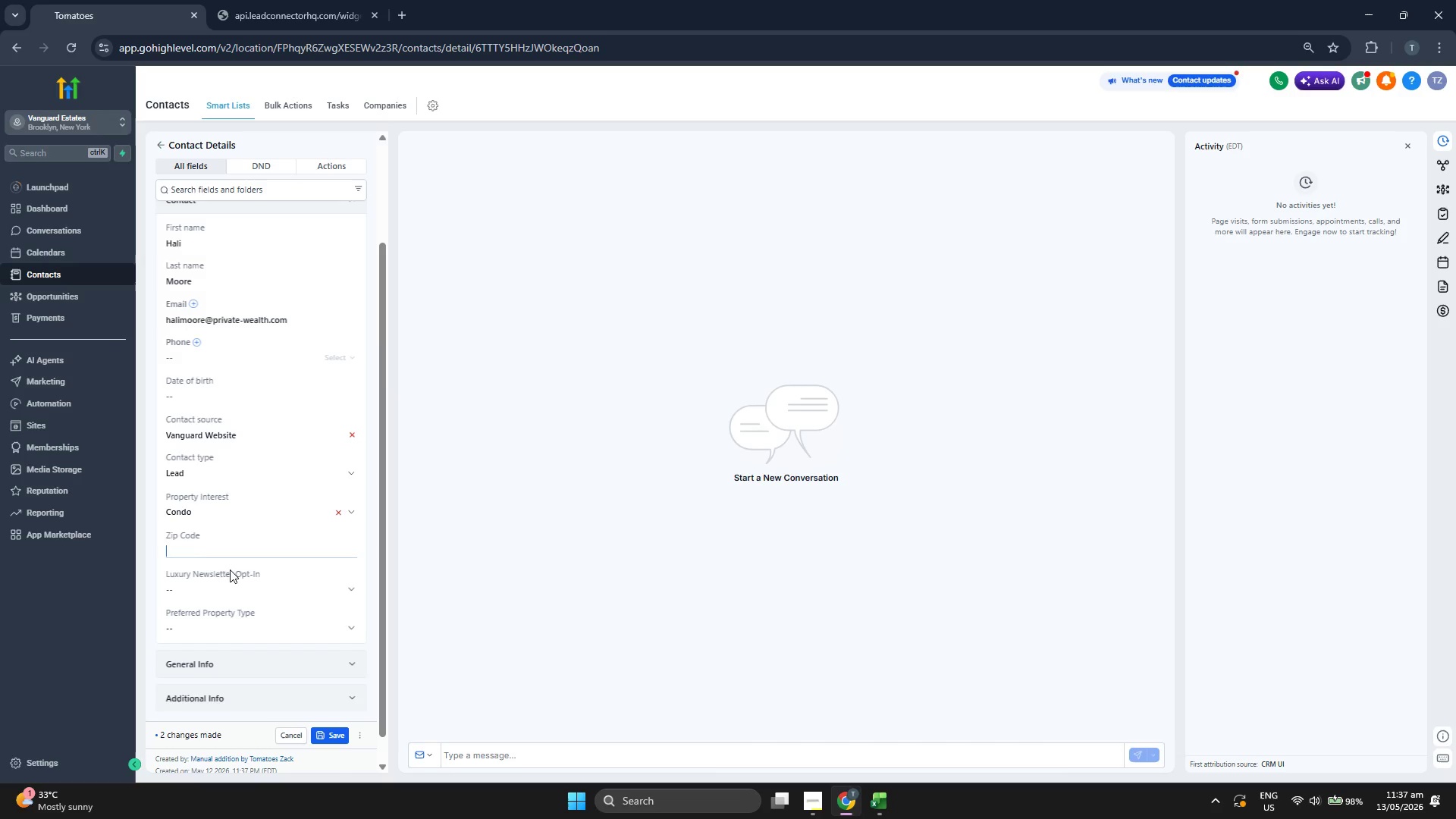 
key(Control+V)
 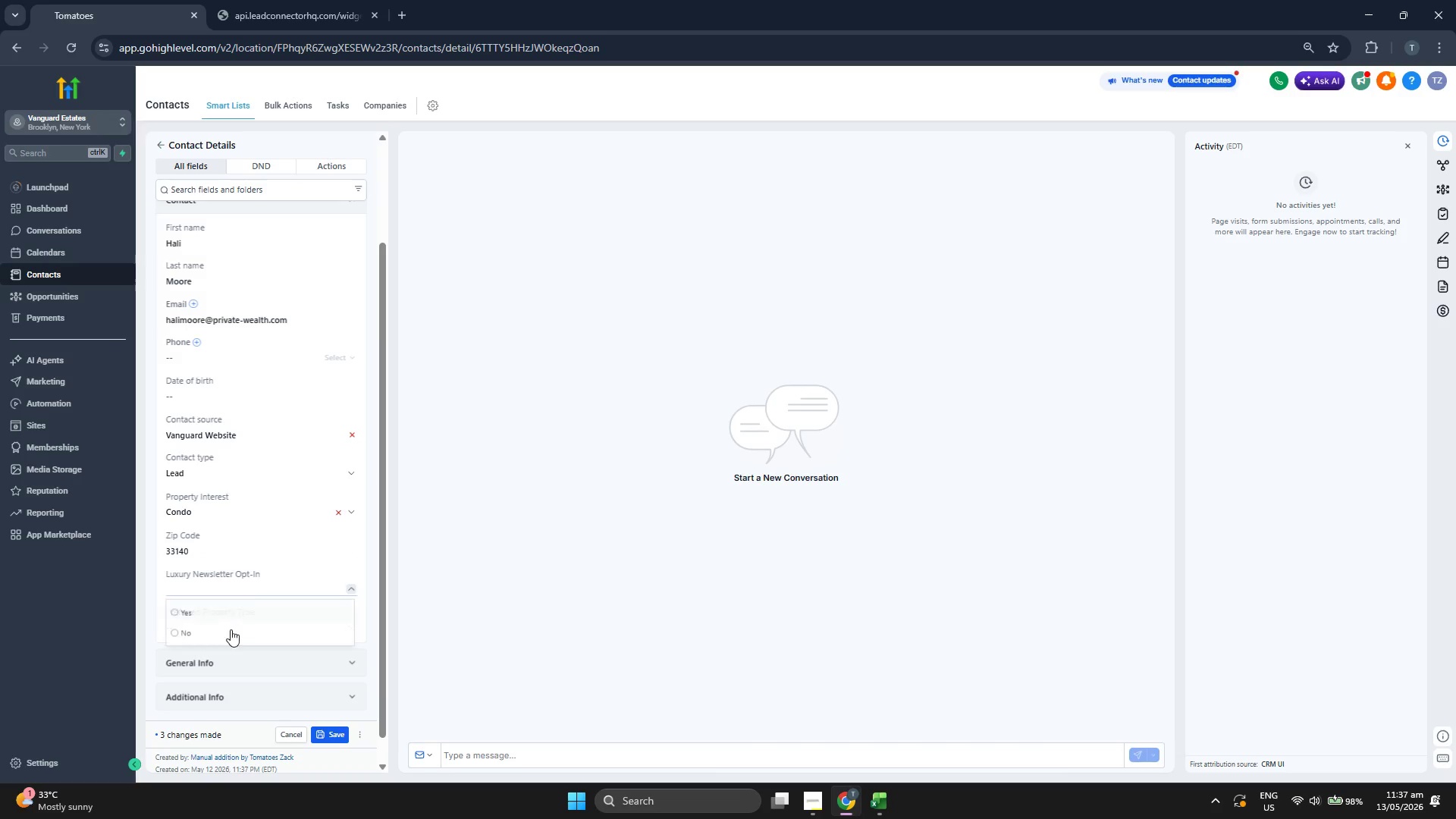 
double_click([228, 635])
 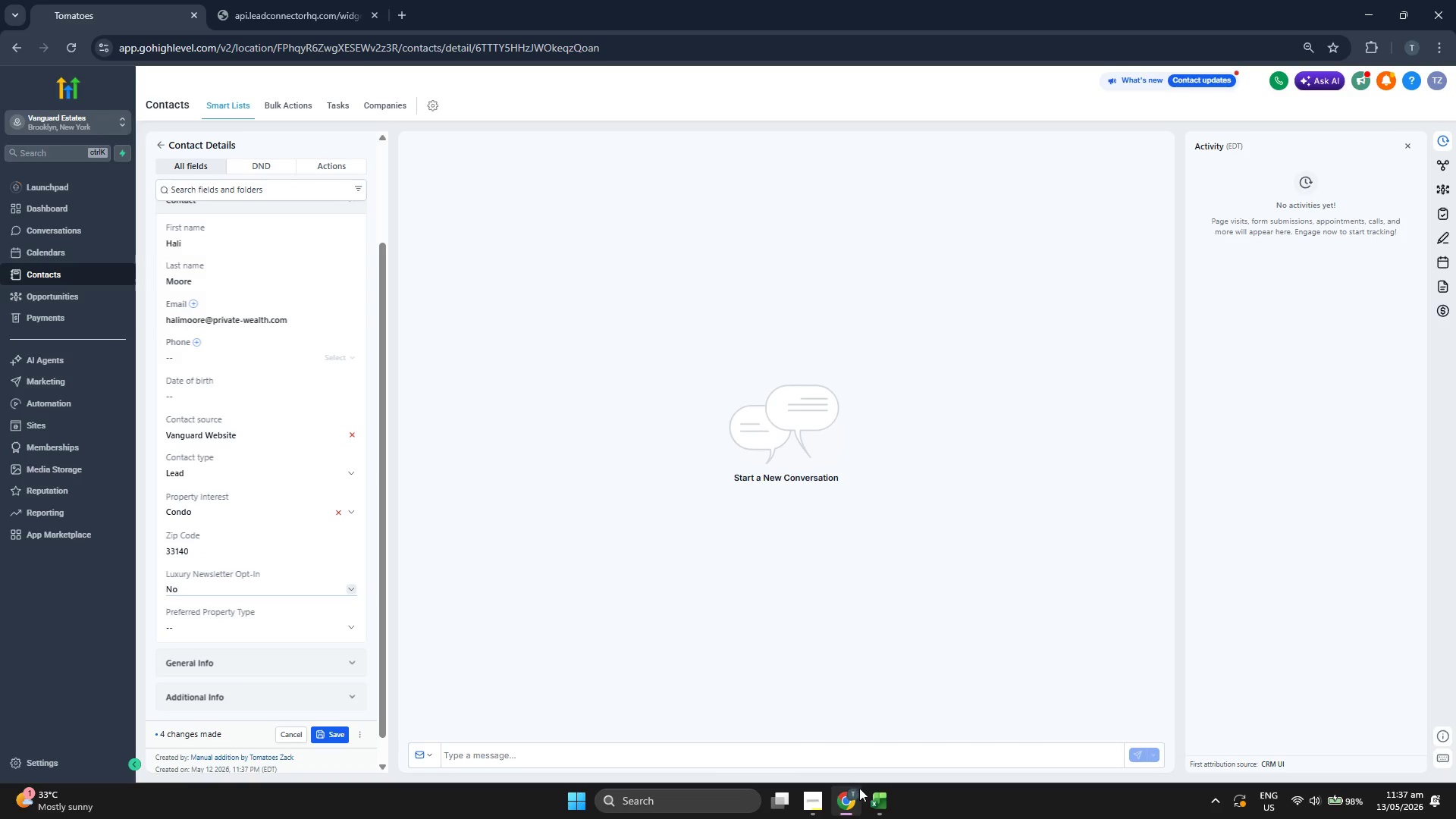 
left_click([877, 789])
 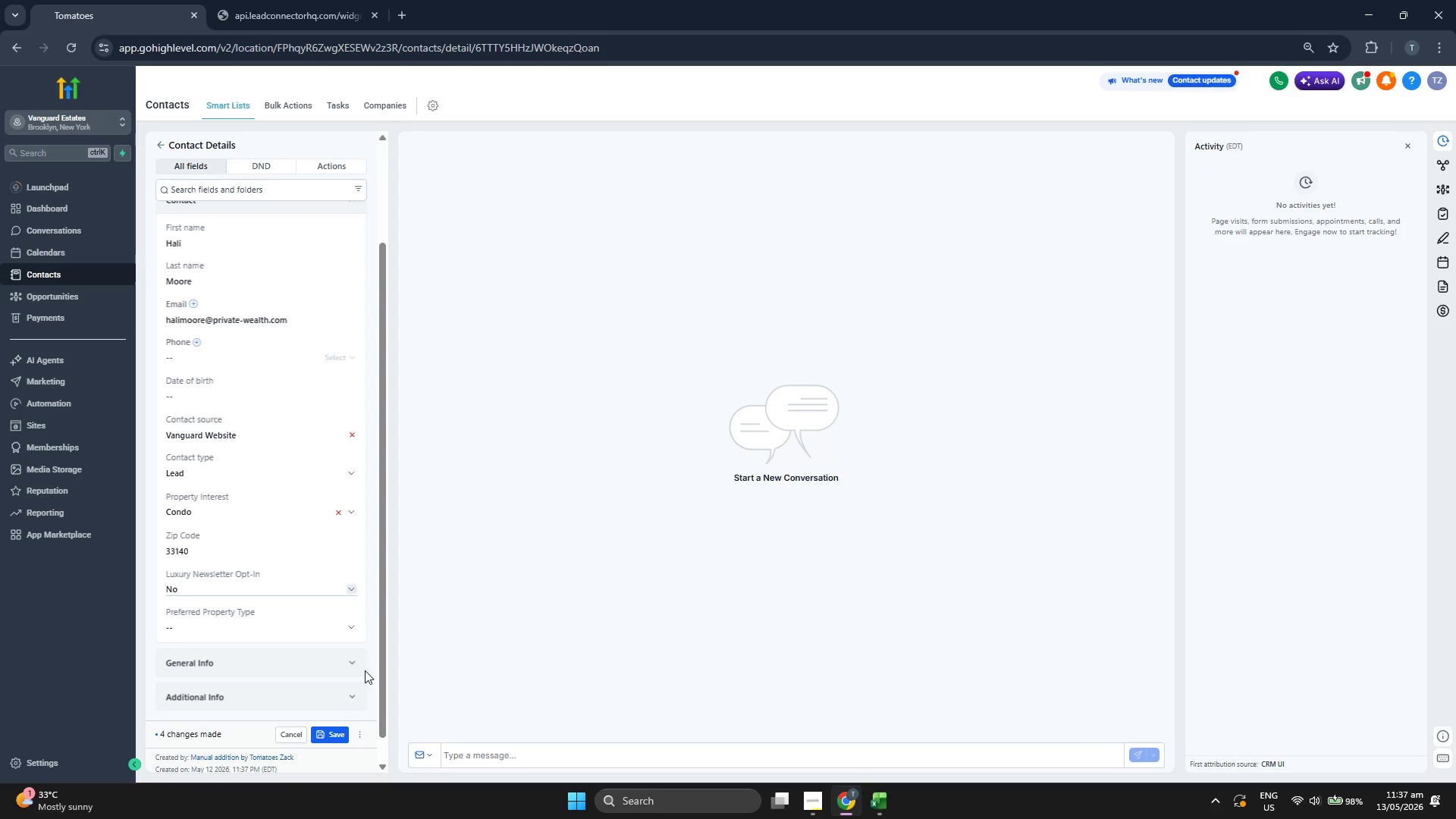 
left_click([267, 625])
 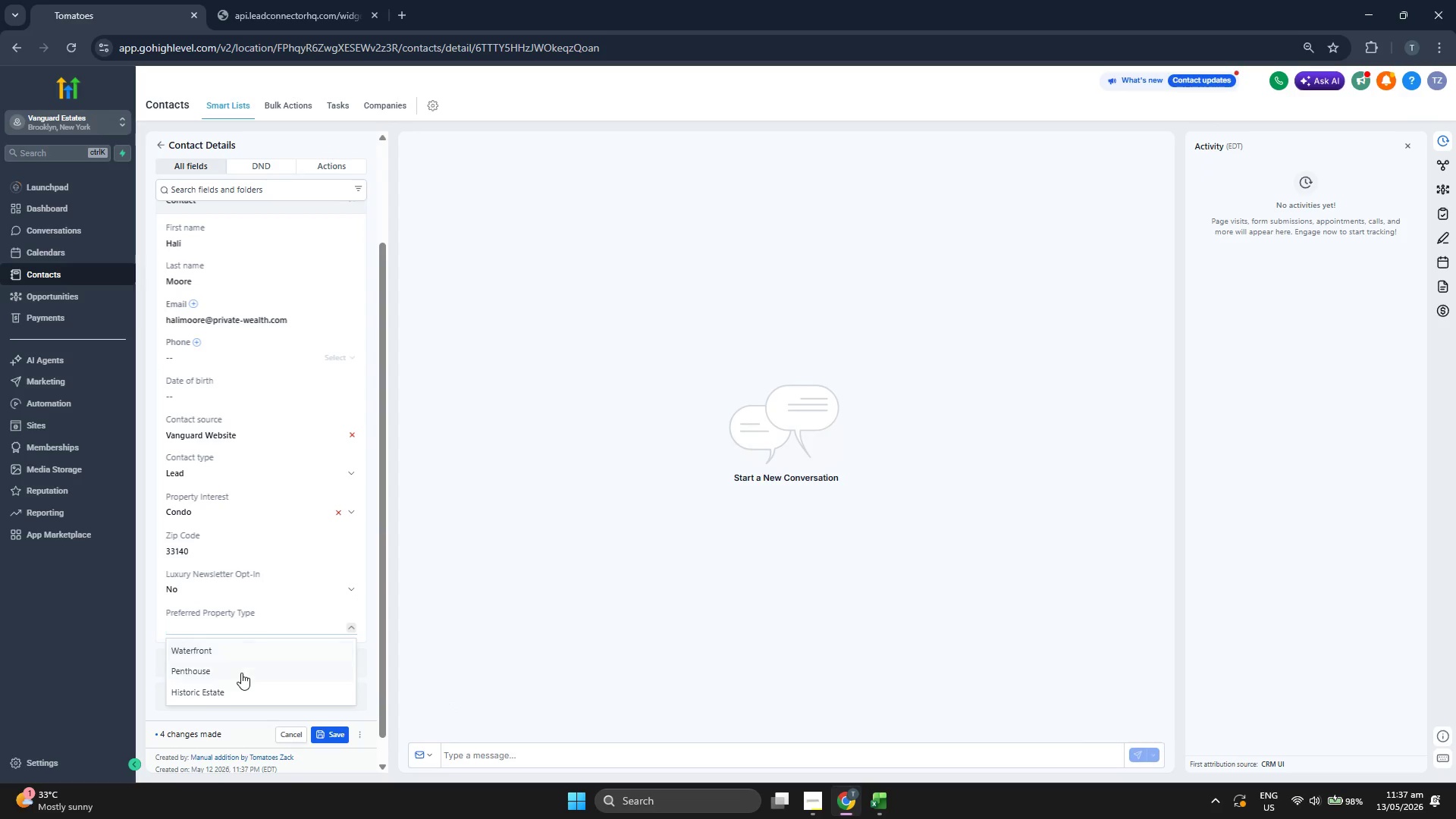 
left_click([240, 675])
 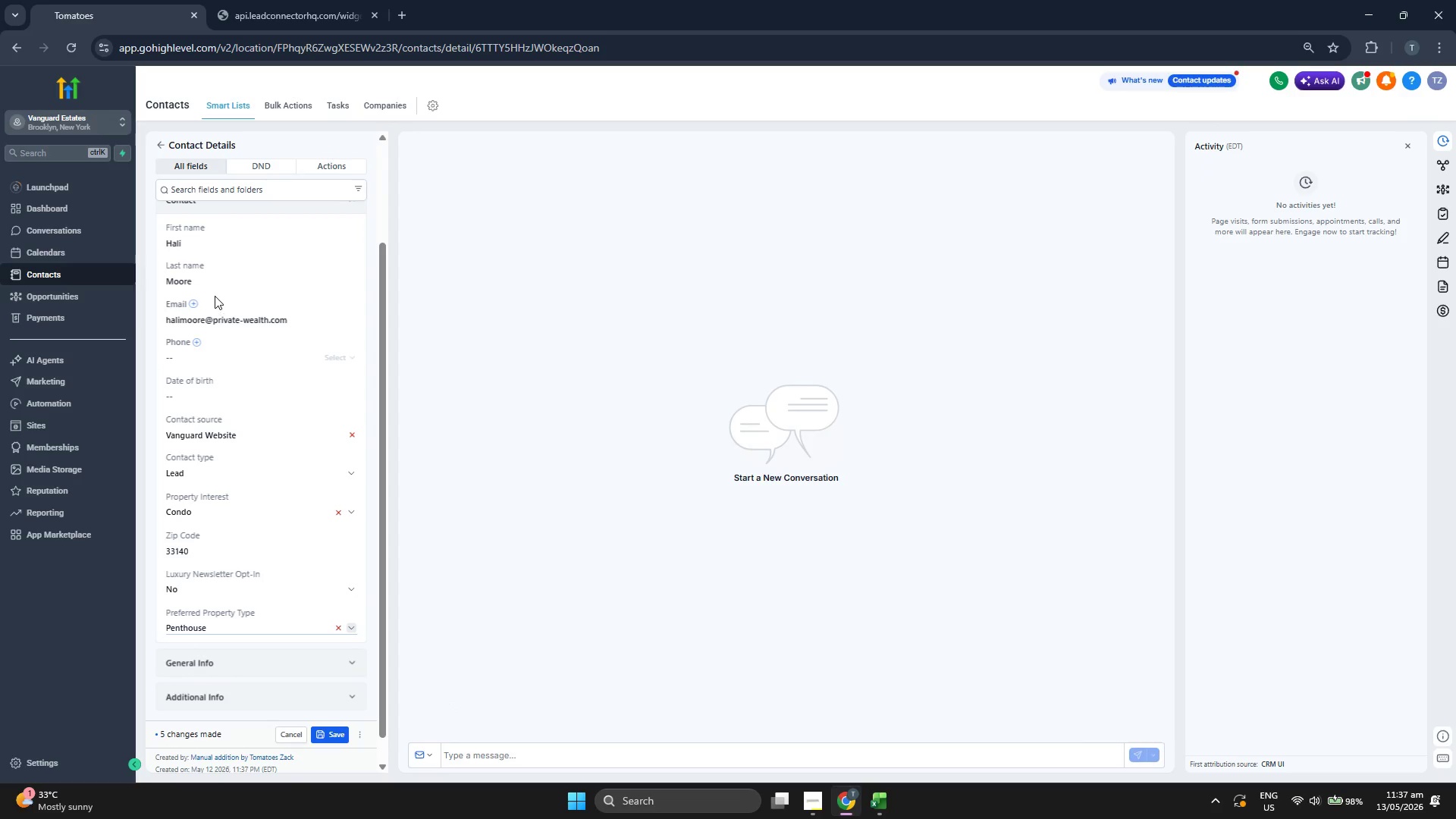 
scroll: coordinate [215, 293], scroll_direction: up, amount: 1.0
 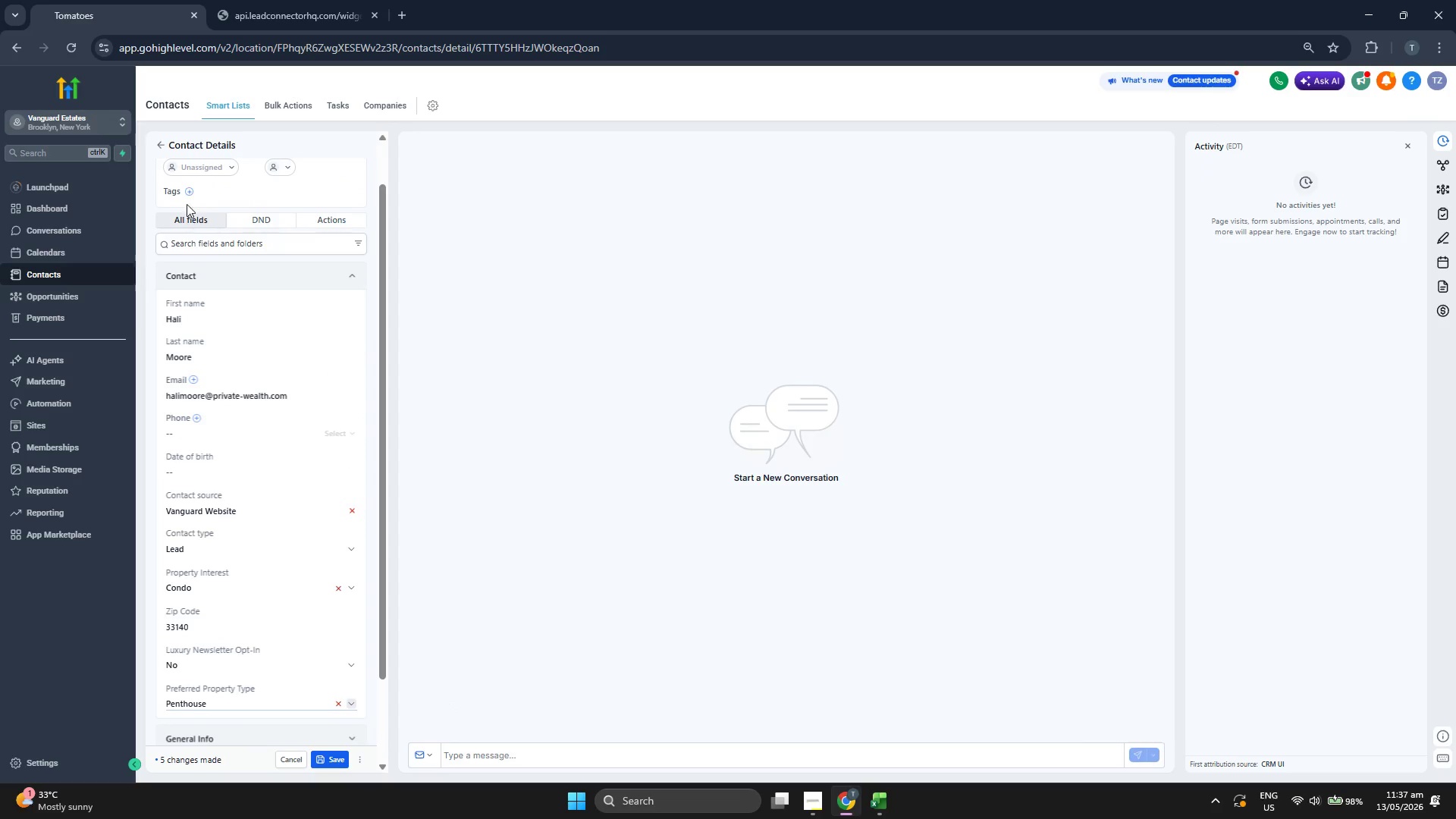 
left_click([188, 193])
 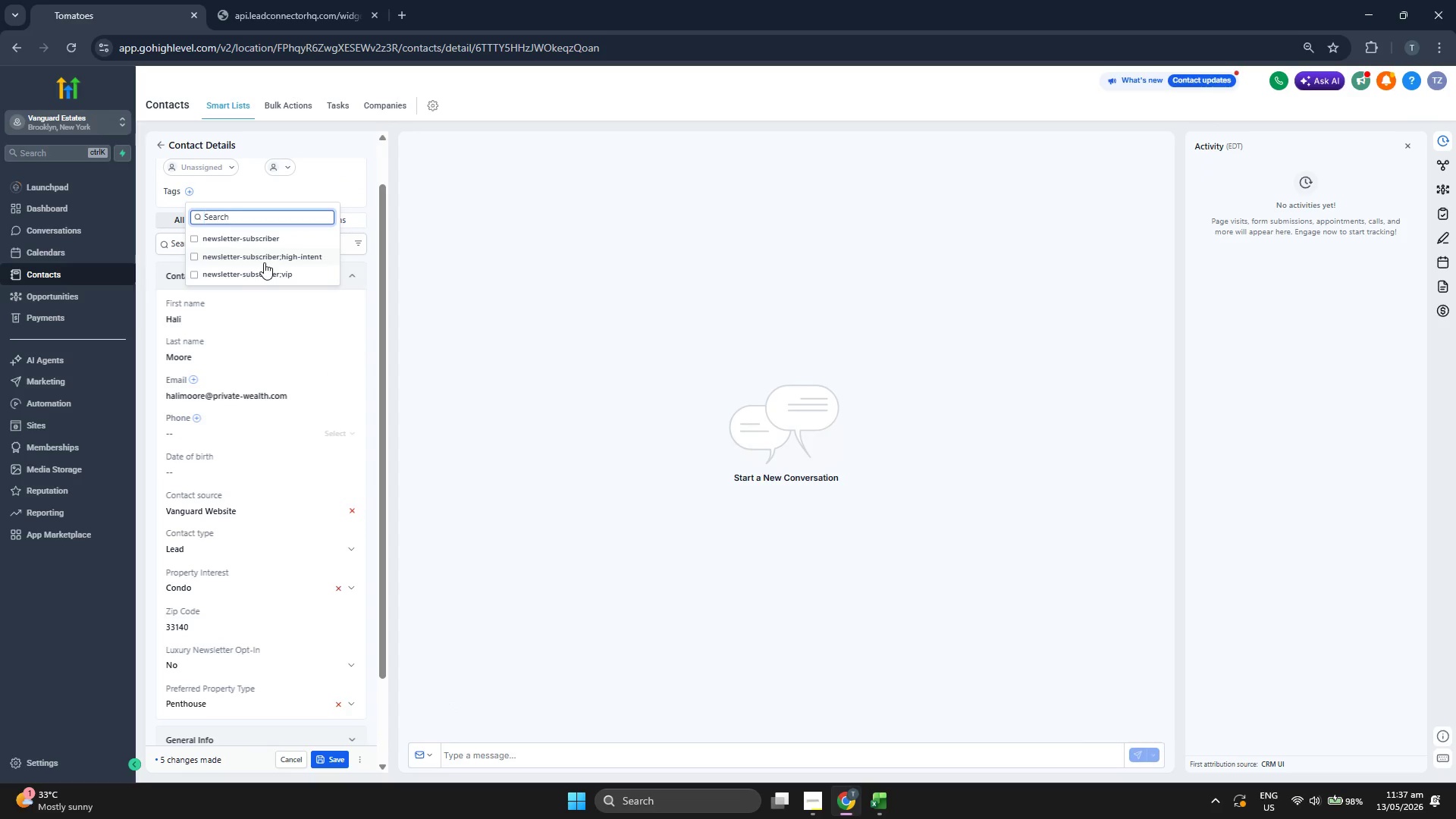 
double_click([528, 333])
 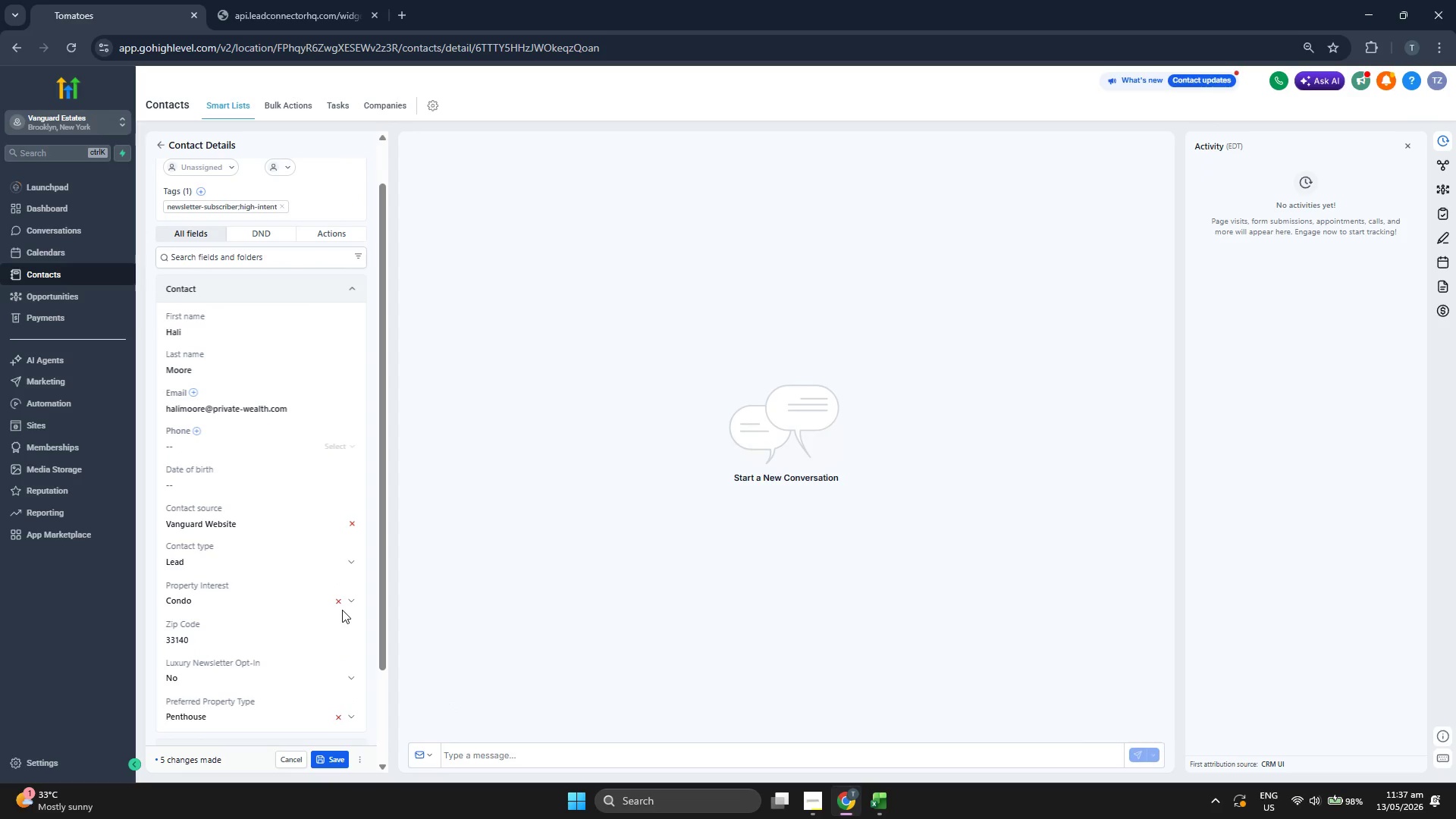 
scroll: coordinate [342, 610], scroll_direction: down, amount: 1.0
 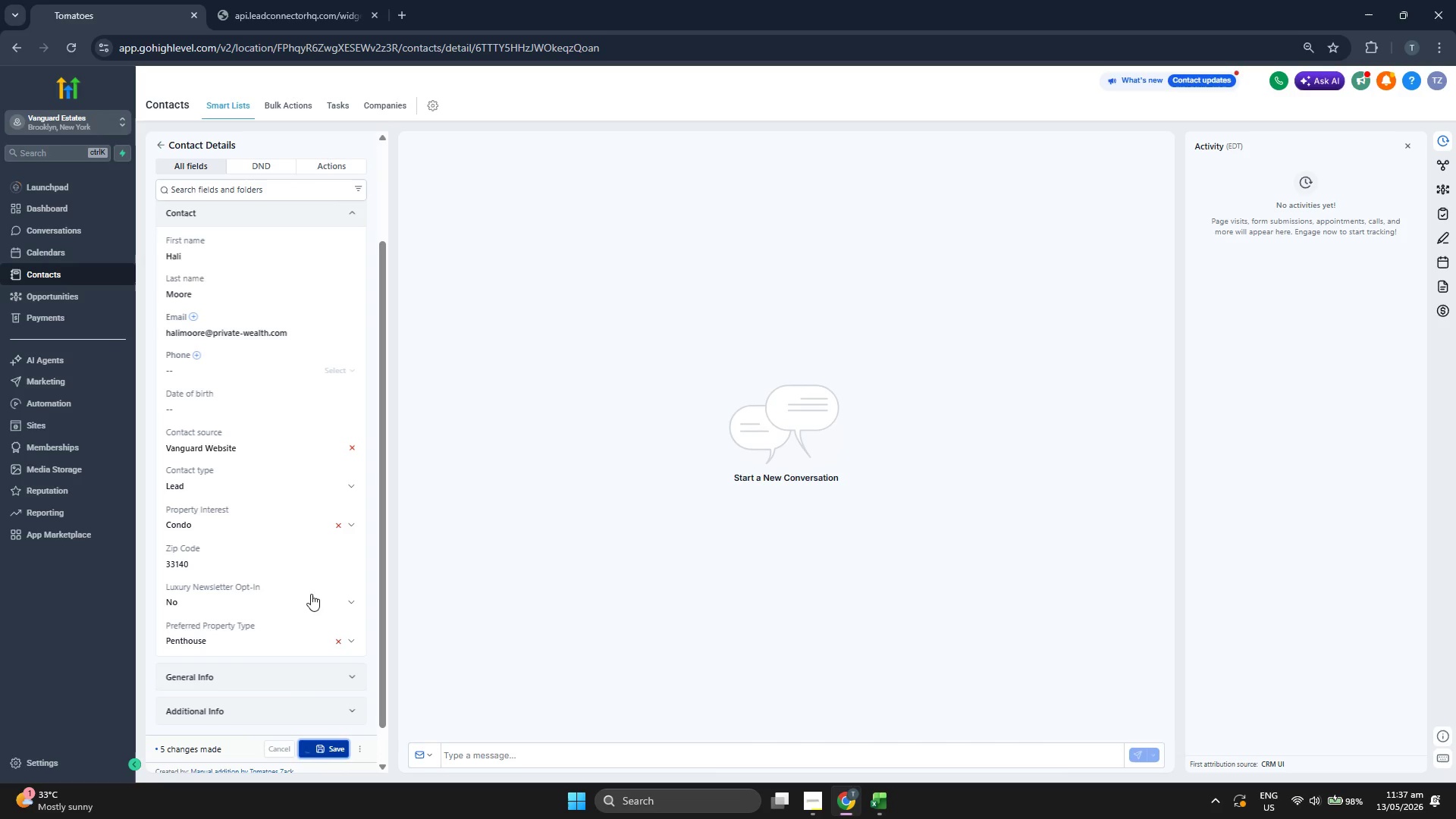 
scroll: coordinate [309, 543], scroll_direction: up, amount: 1.0
 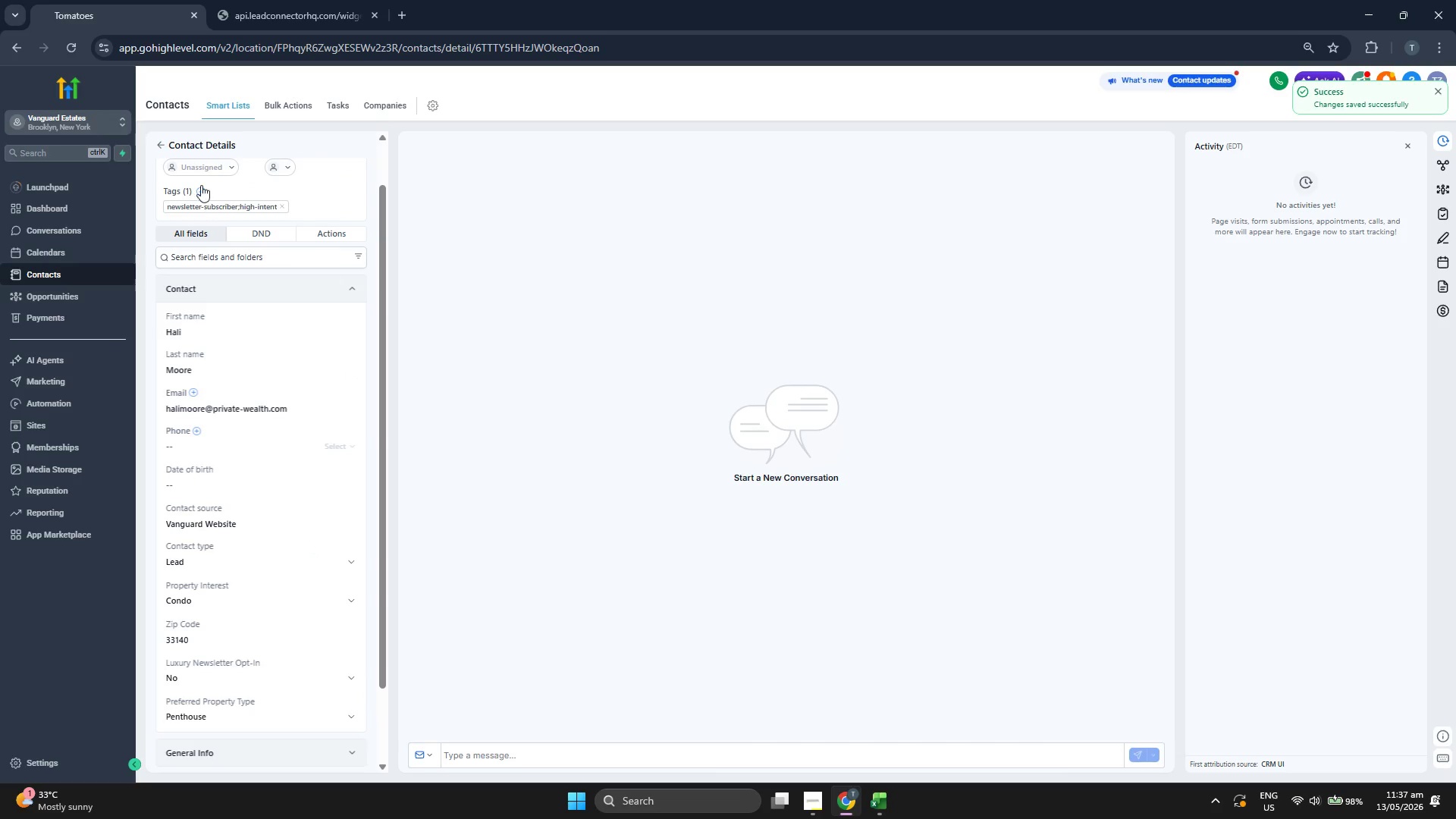 
left_click([165, 145])
 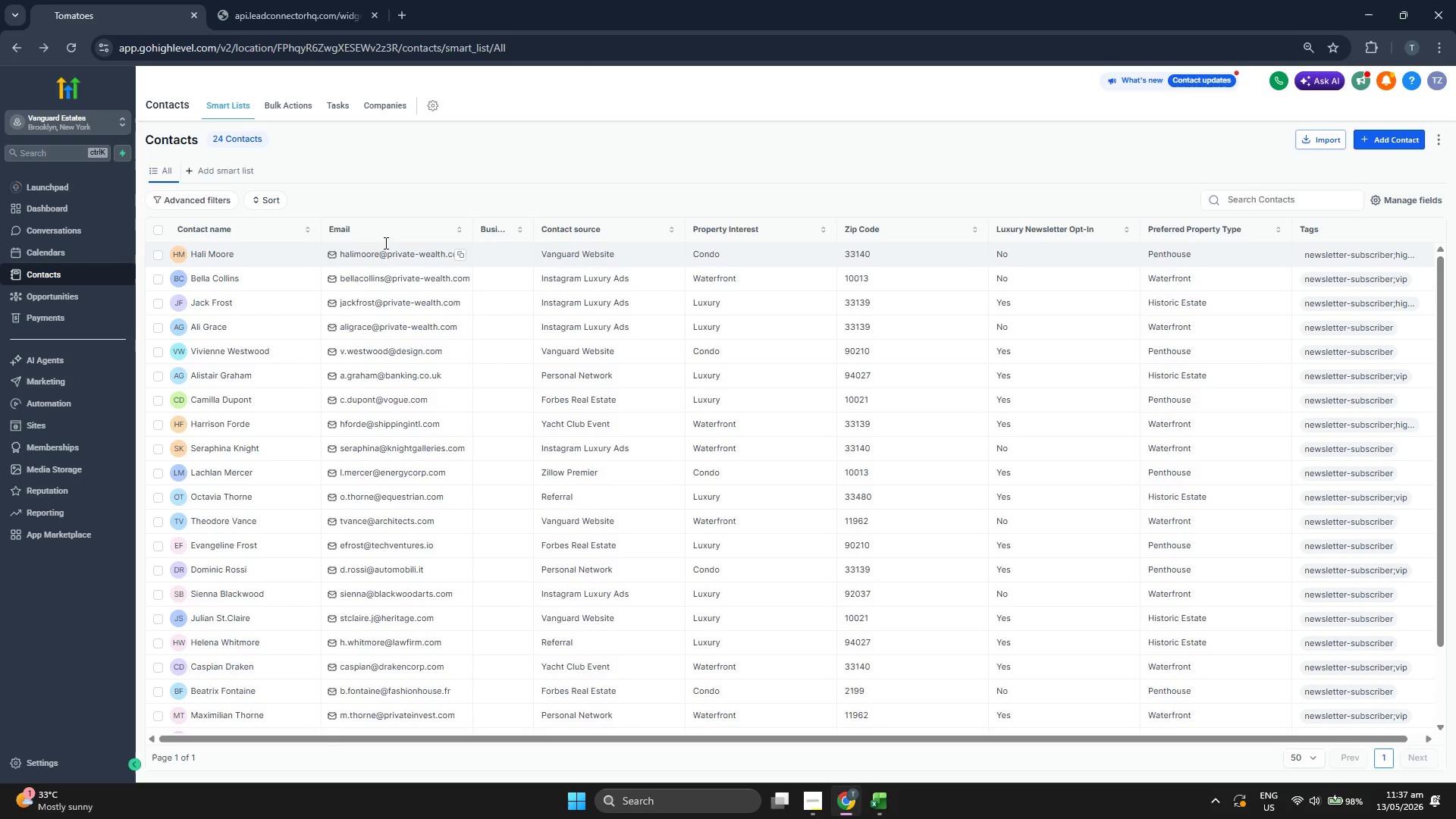 
scroll: coordinate [566, 445], scroll_direction: down, amount: 1.0
 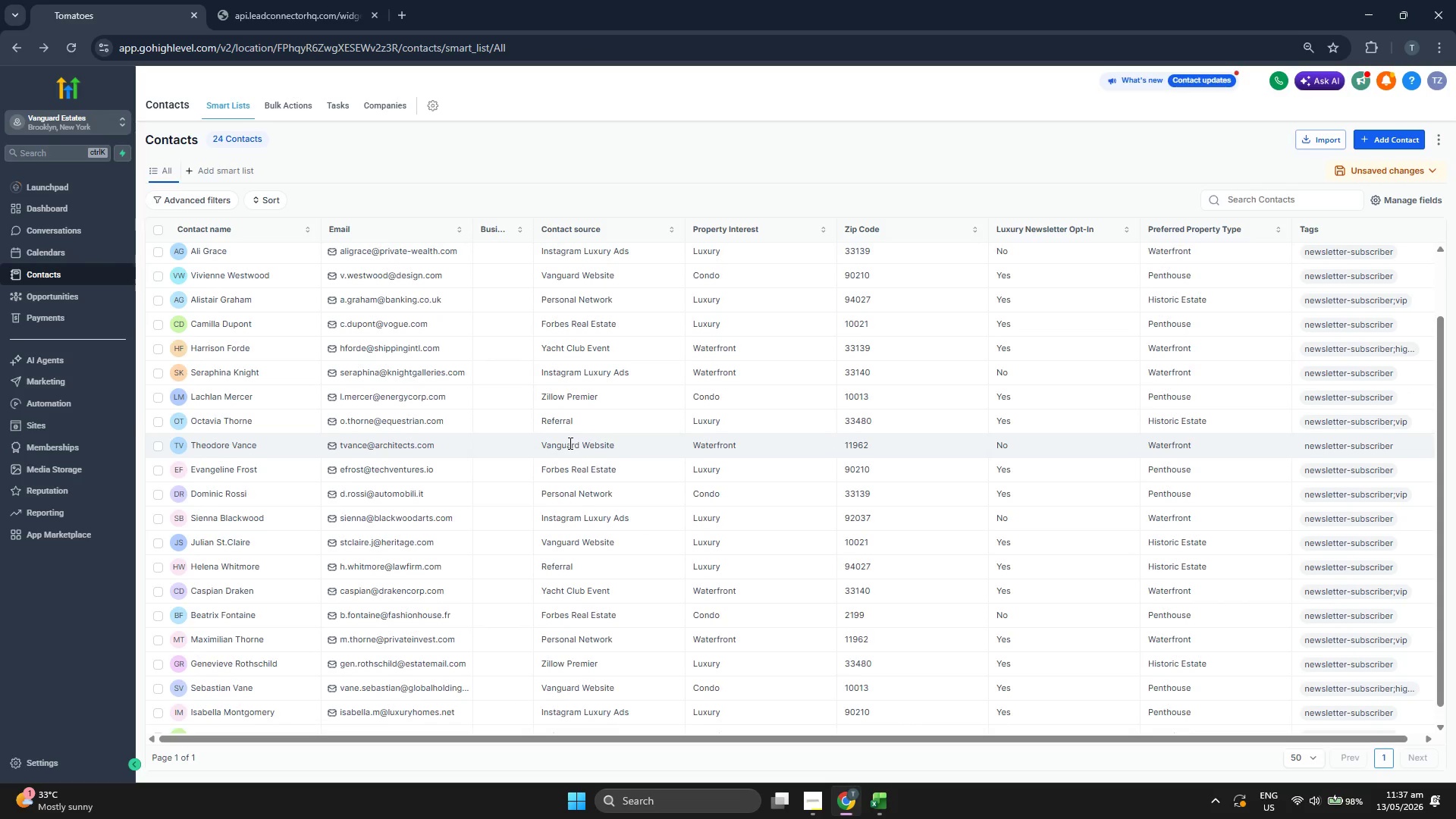 
scroll: coordinate [569, 443], scroll_direction: up, amount: 1.0
 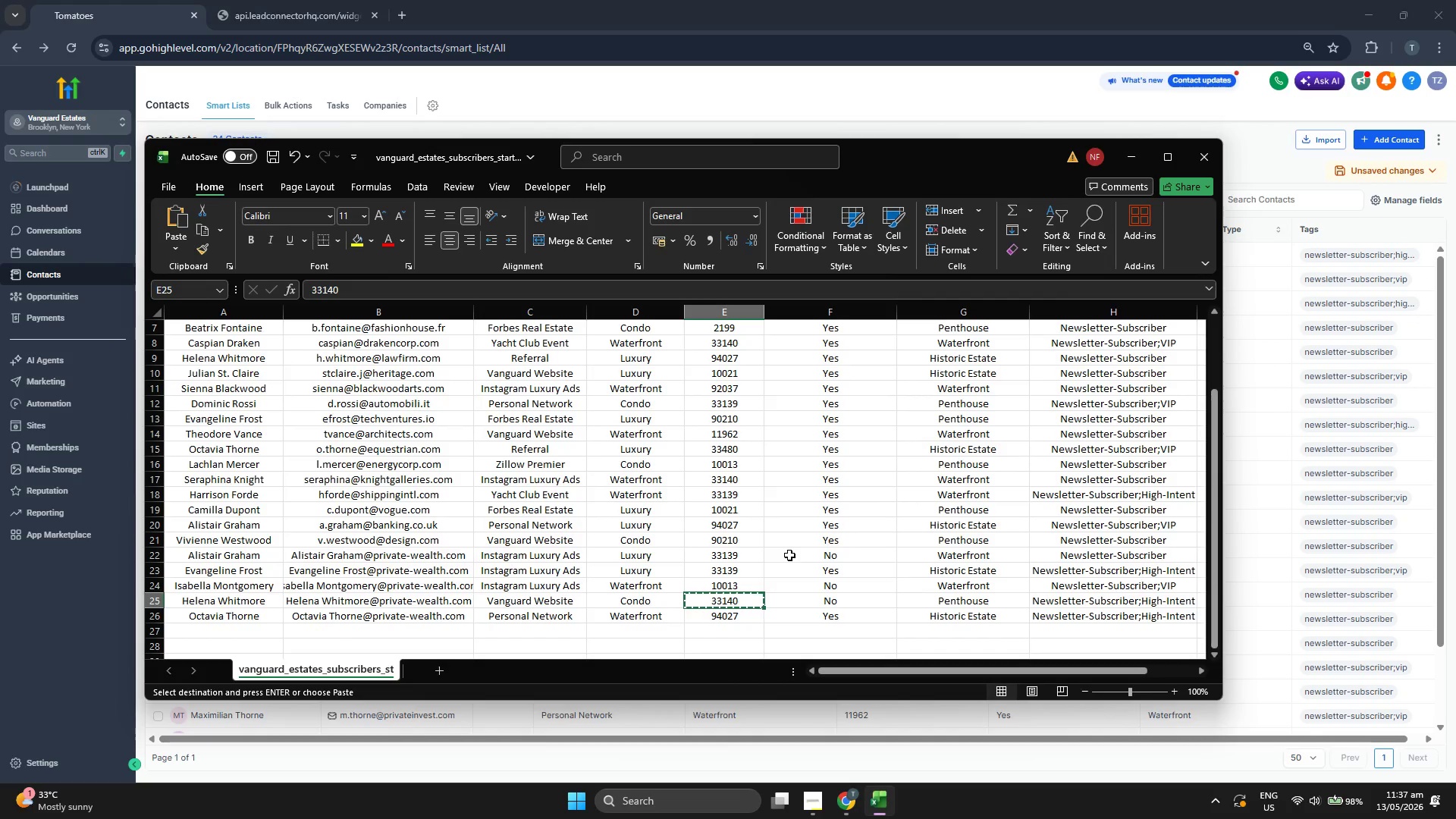 
key(ArrowDown)
 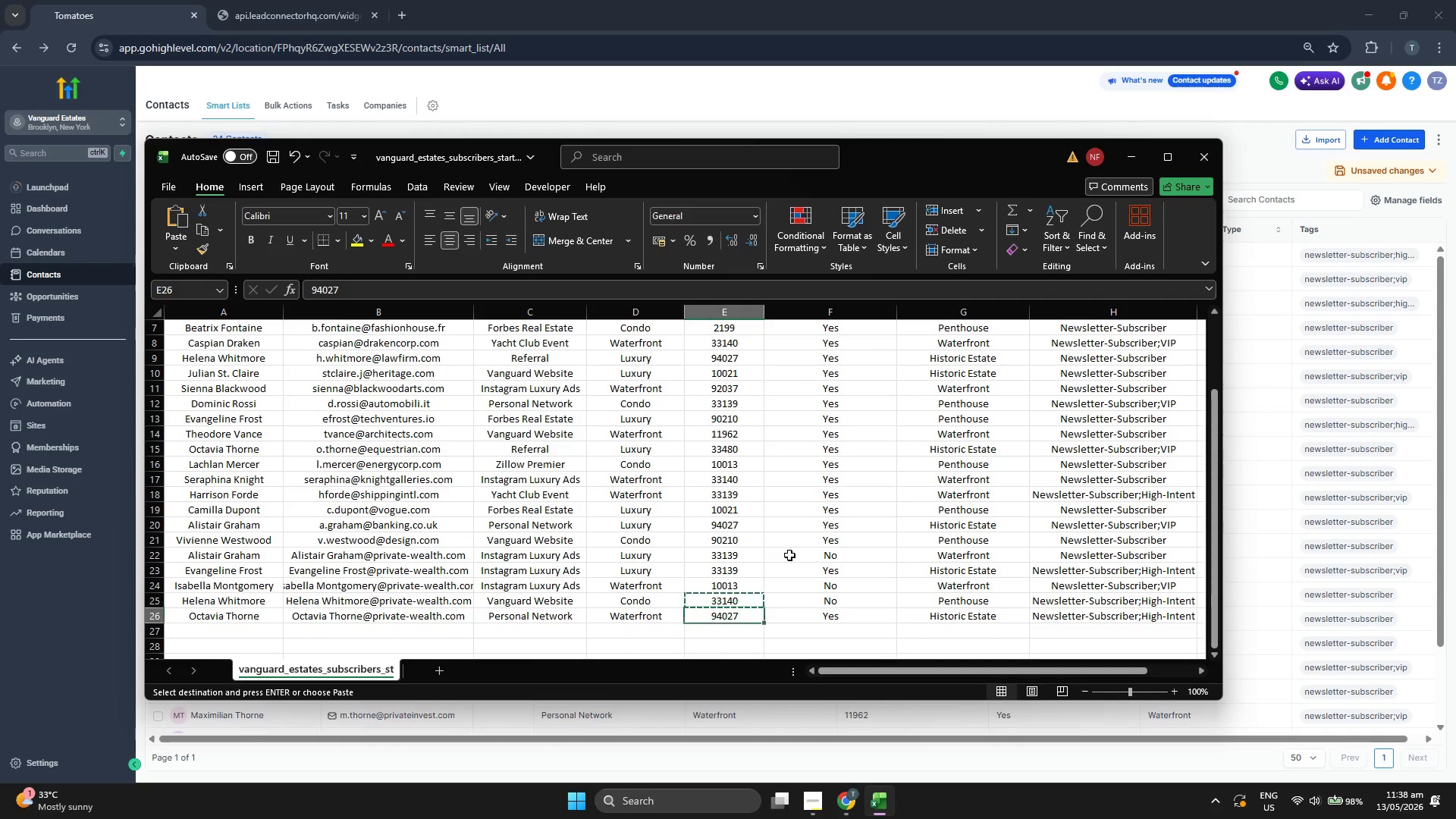 
key(ArrowLeft)
 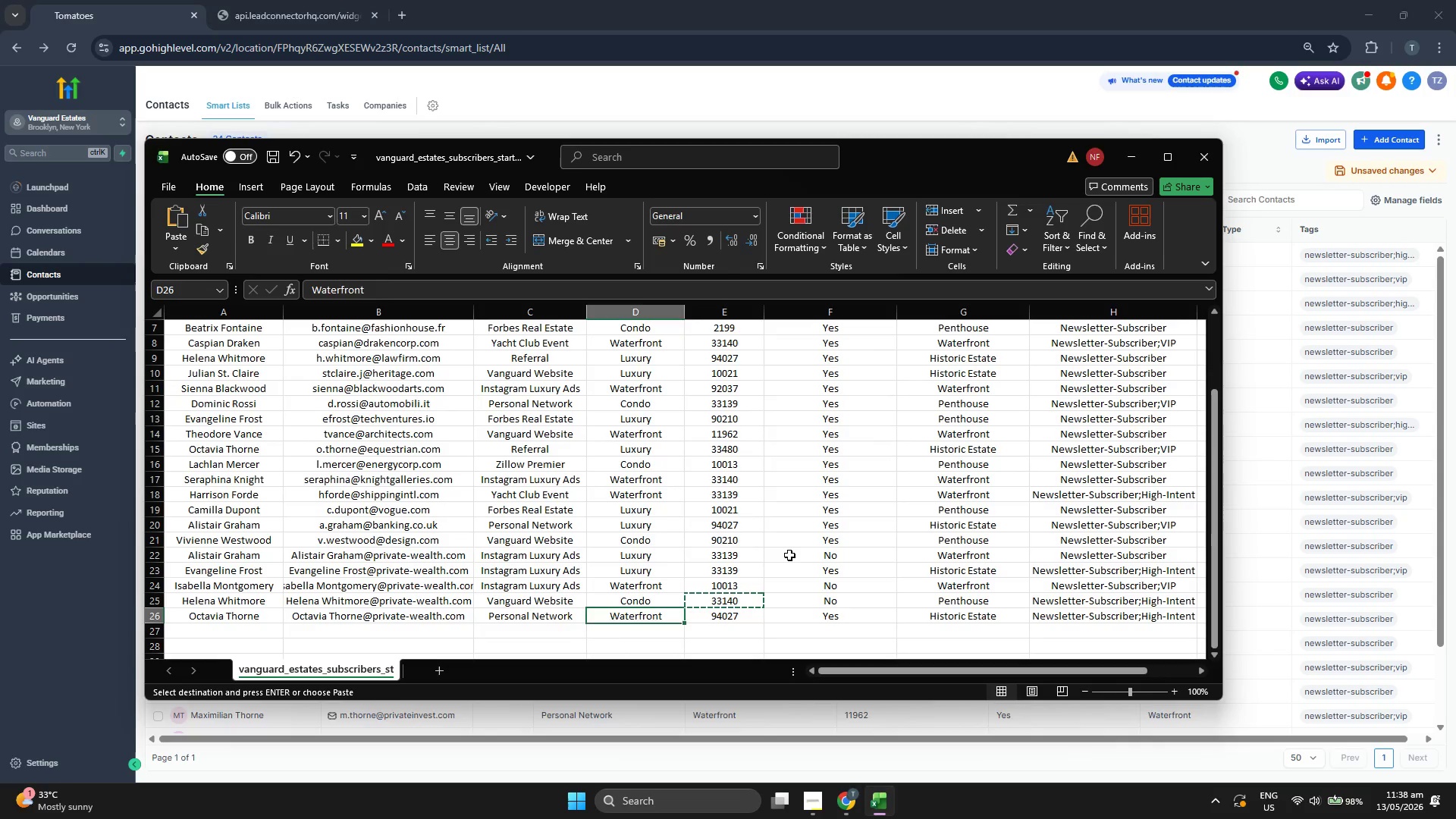 
key(ArrowLeft)
 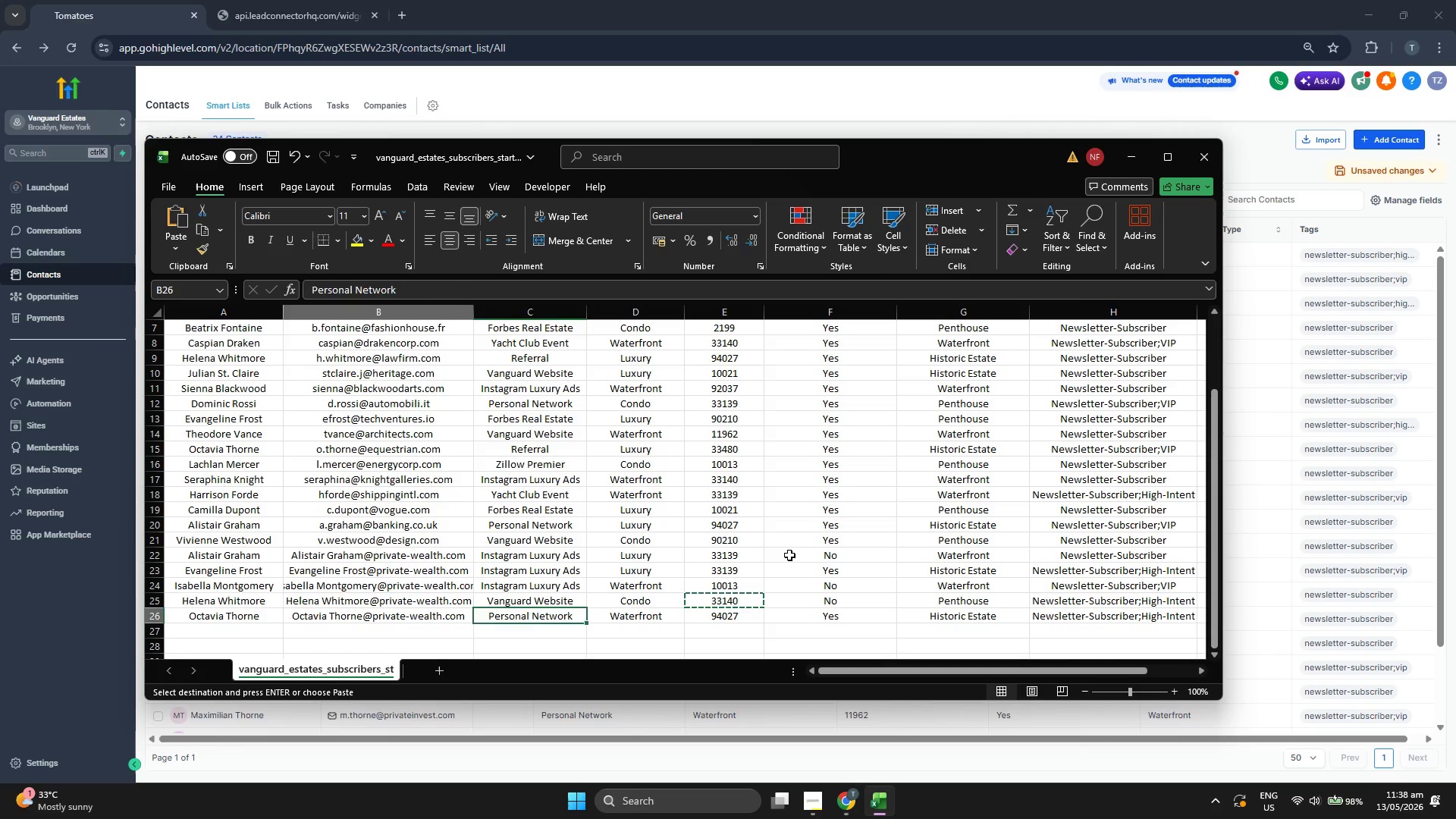 
key(ArrowLeft)
 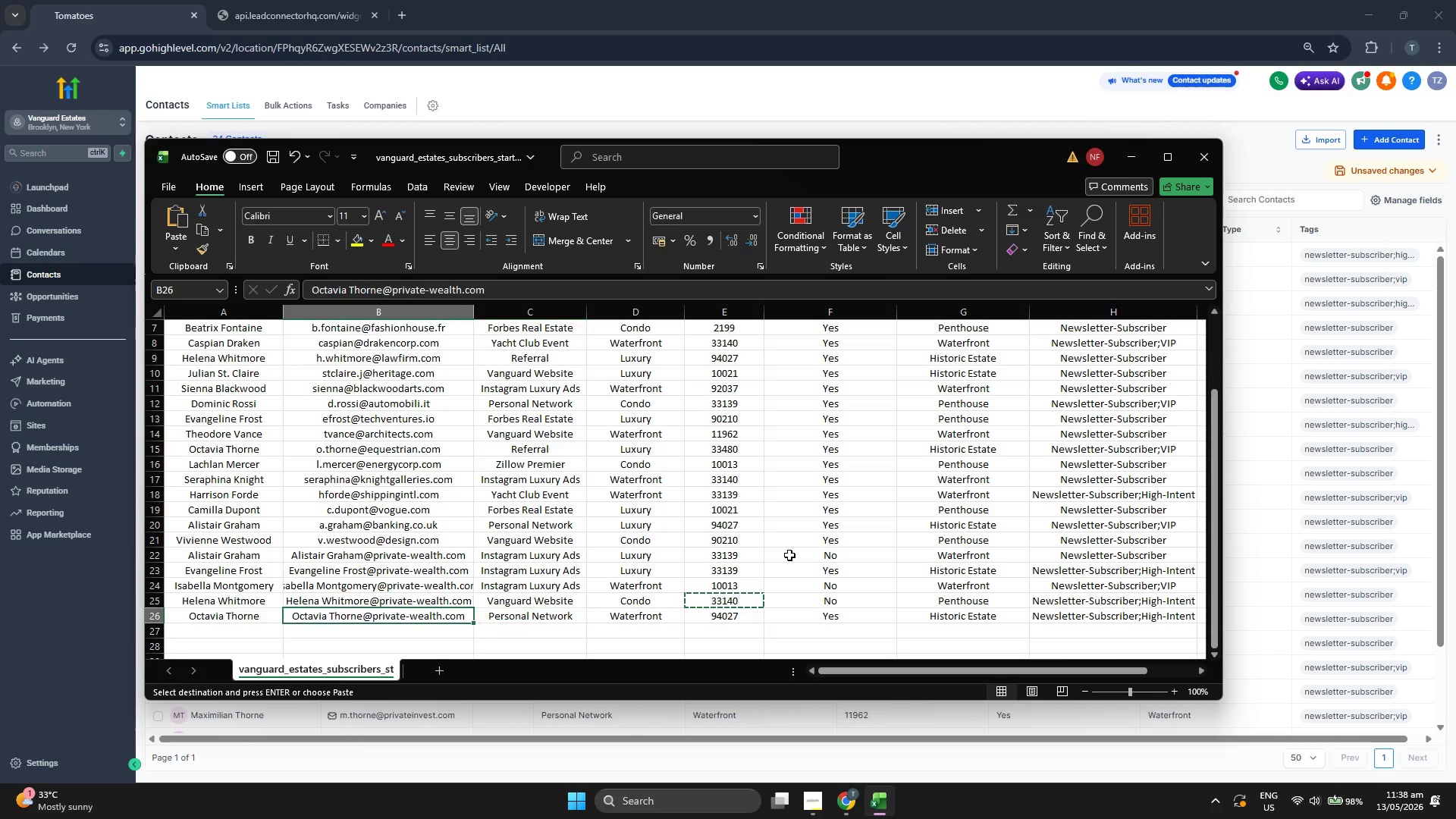 
key(Control+C)
 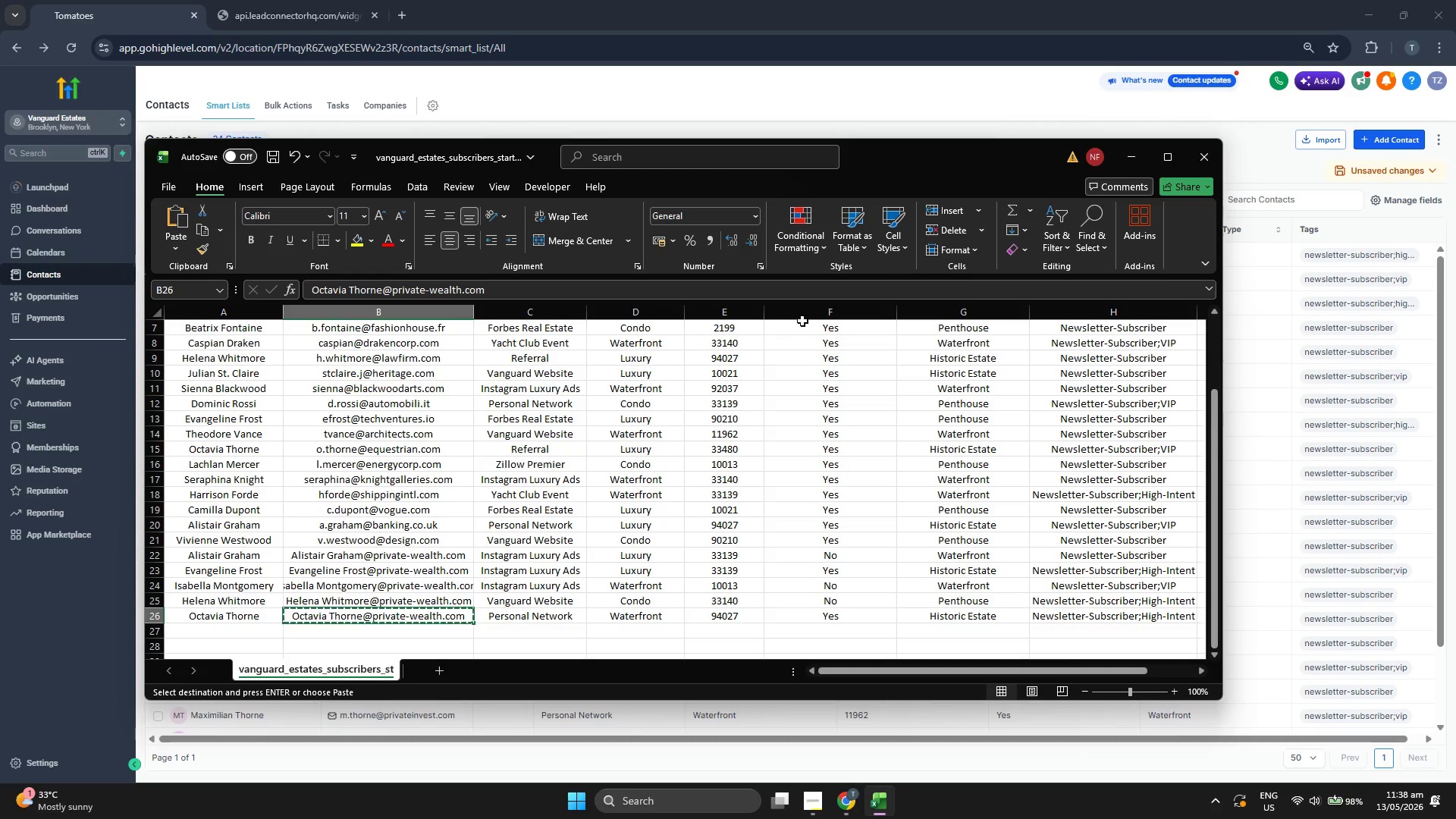 
left_click([944, 102])
 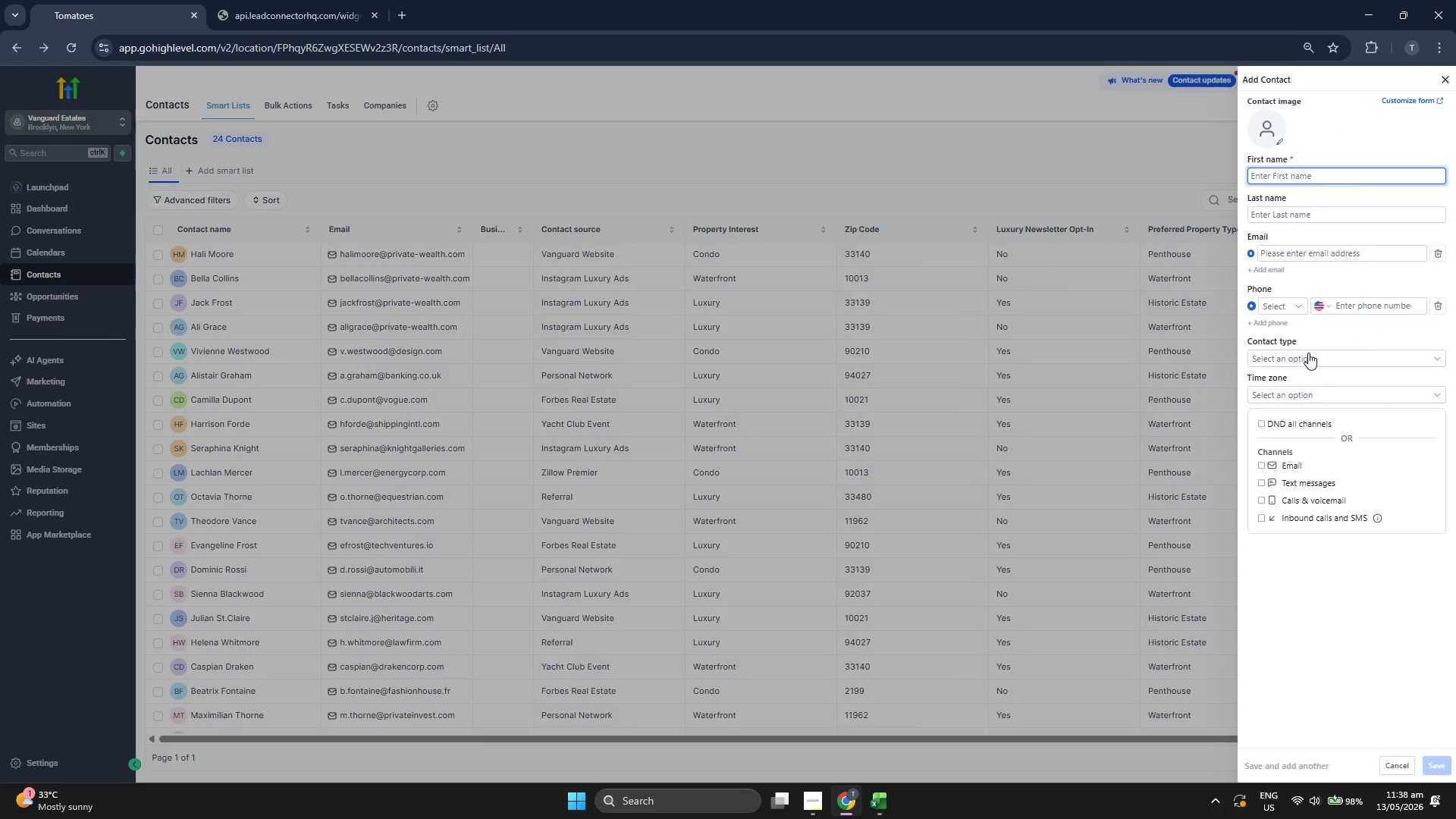 
left_click([1337, 255])
 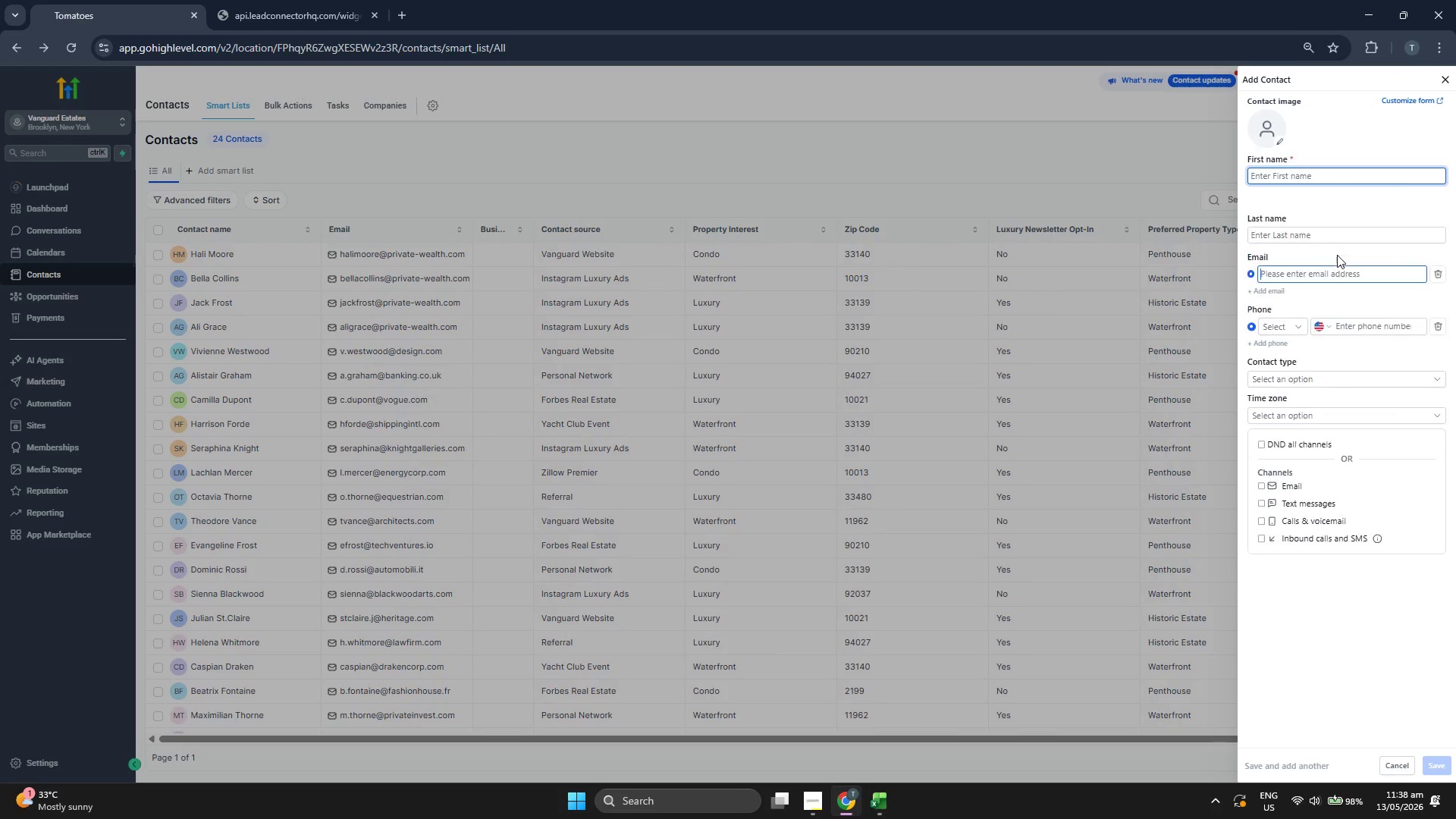 
key(Control+ControlLeft)
 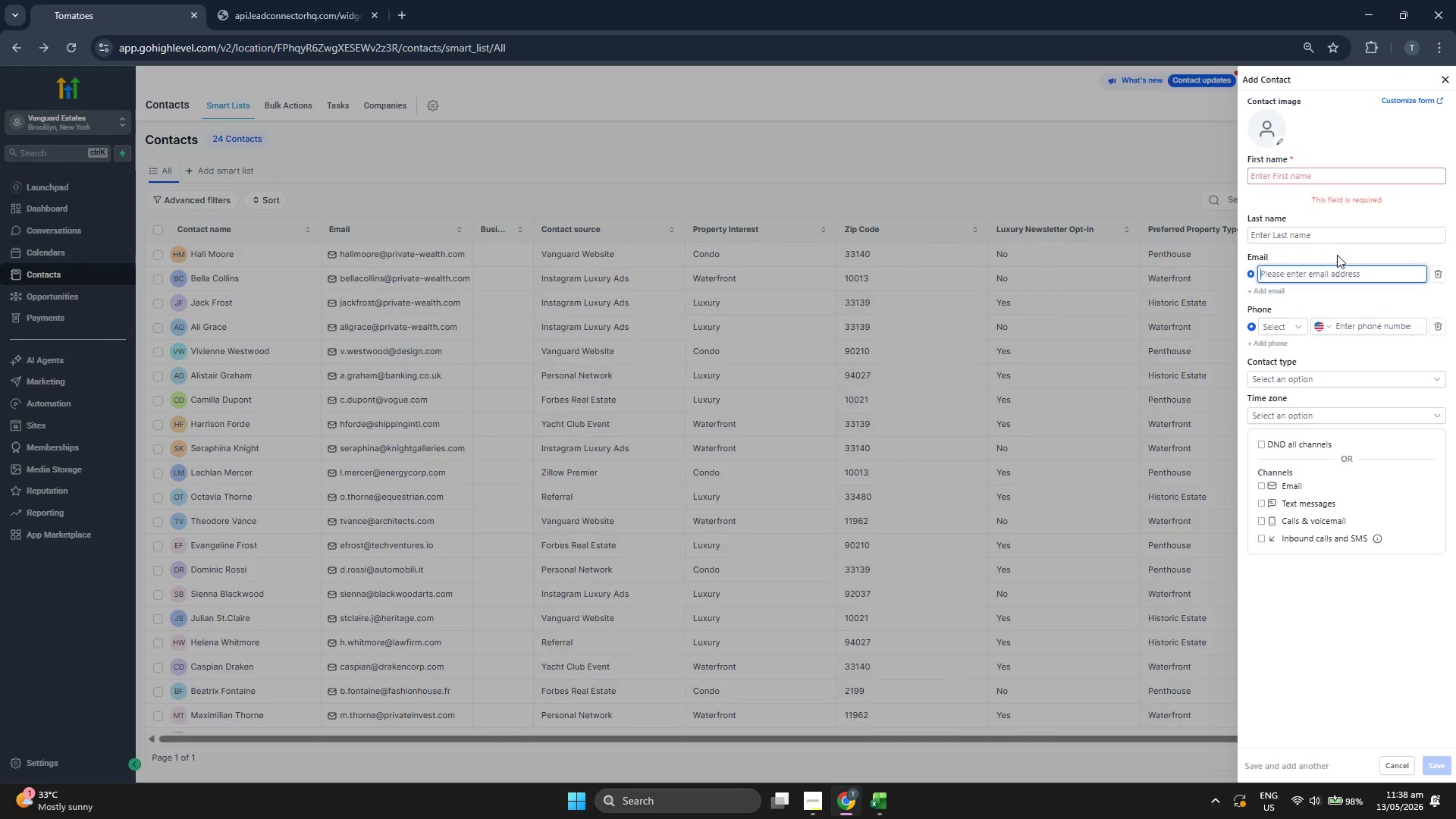 
key(Control+V)
 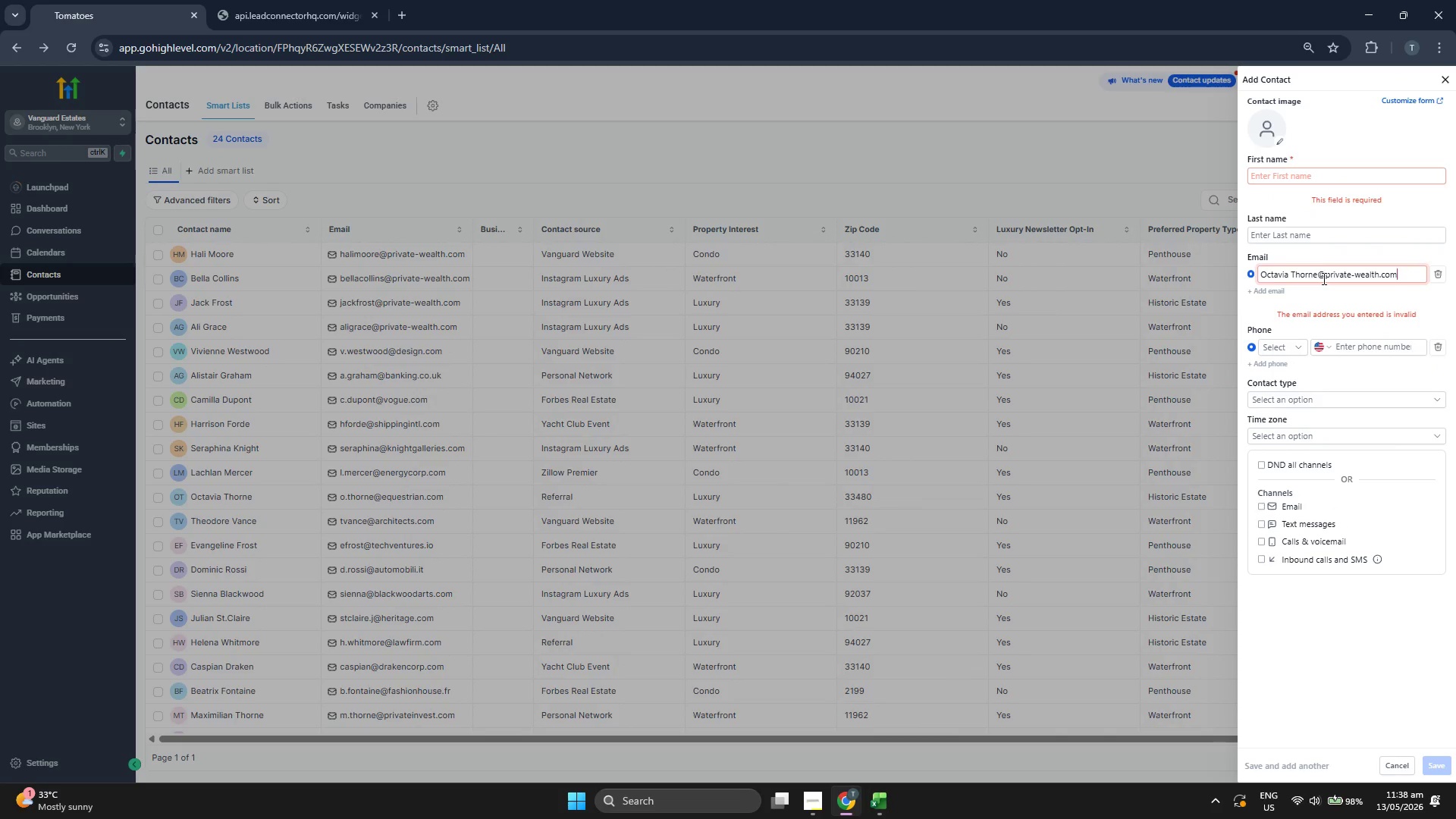 
left_click([1318, 278])
 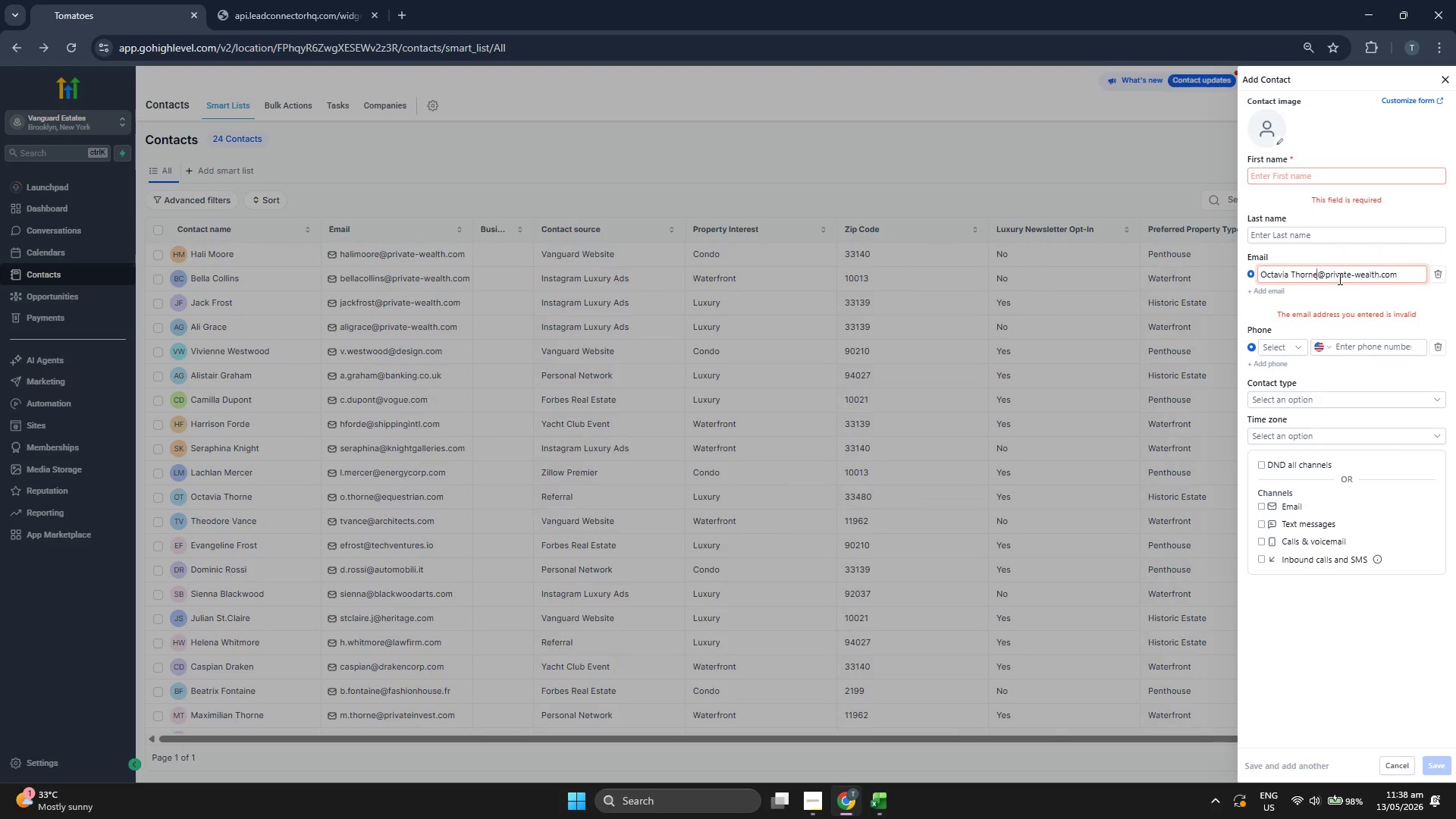 
key(Backspace)
 